 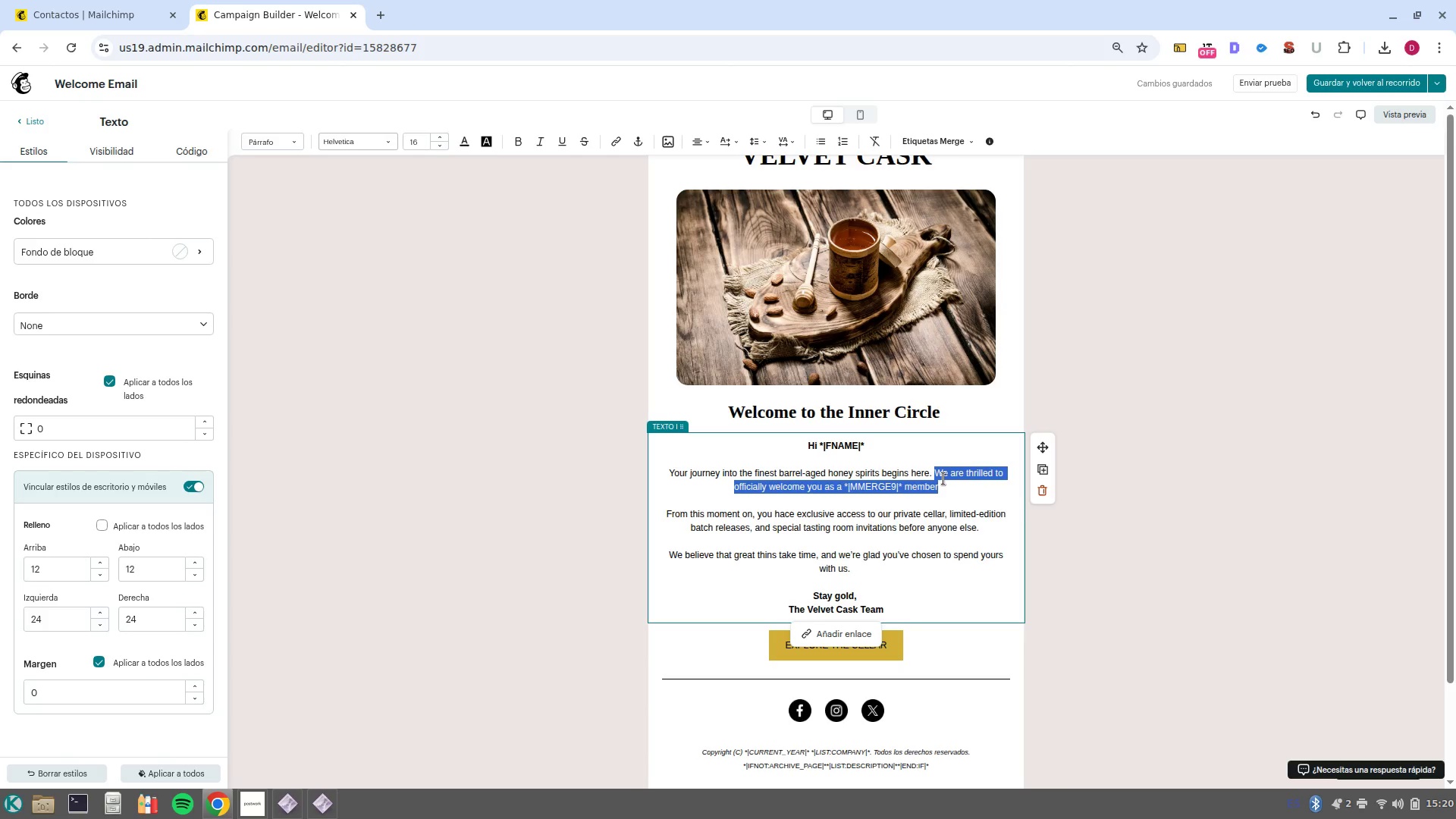 
key(Backspace)
 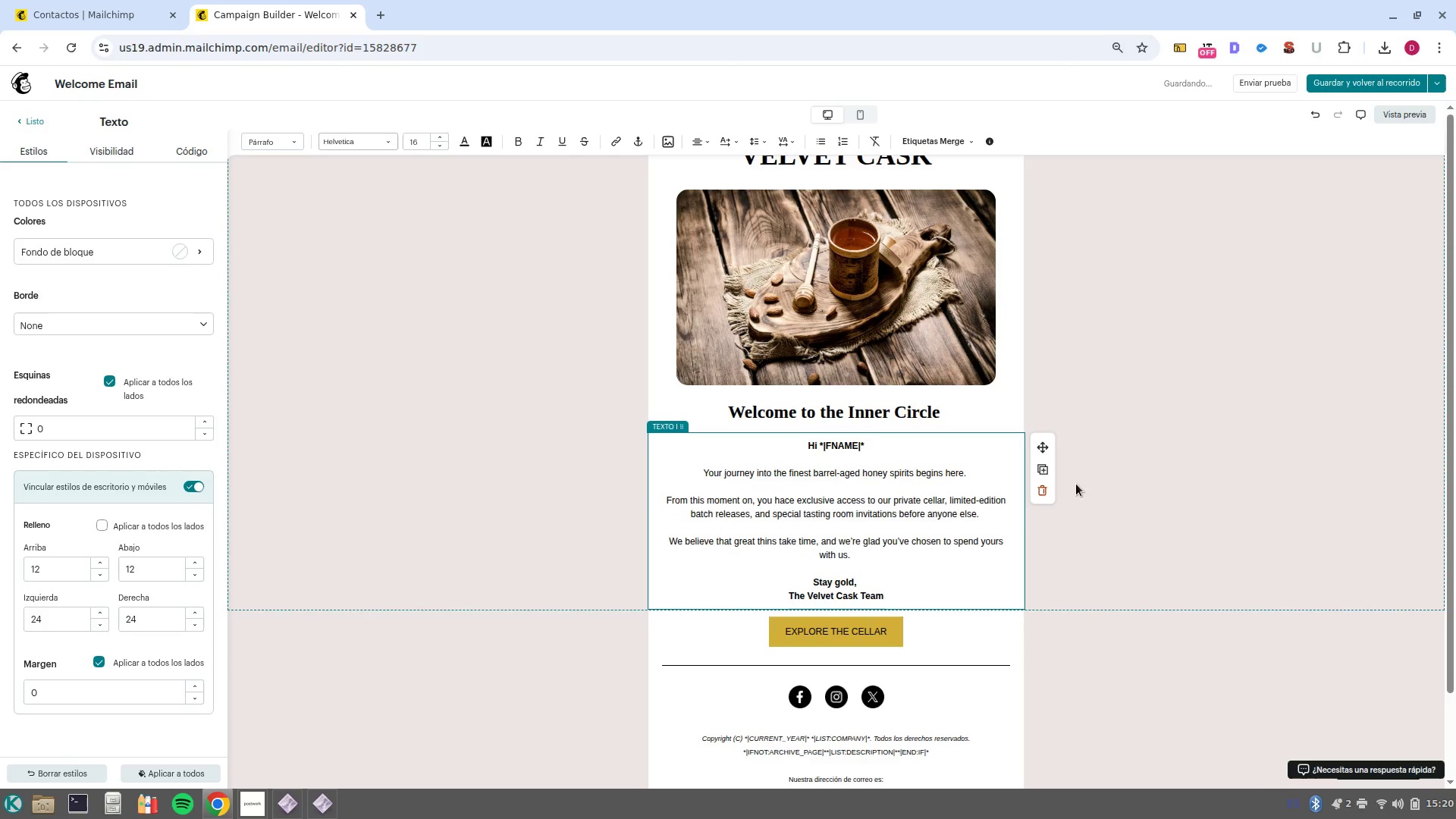 
type(As a )
 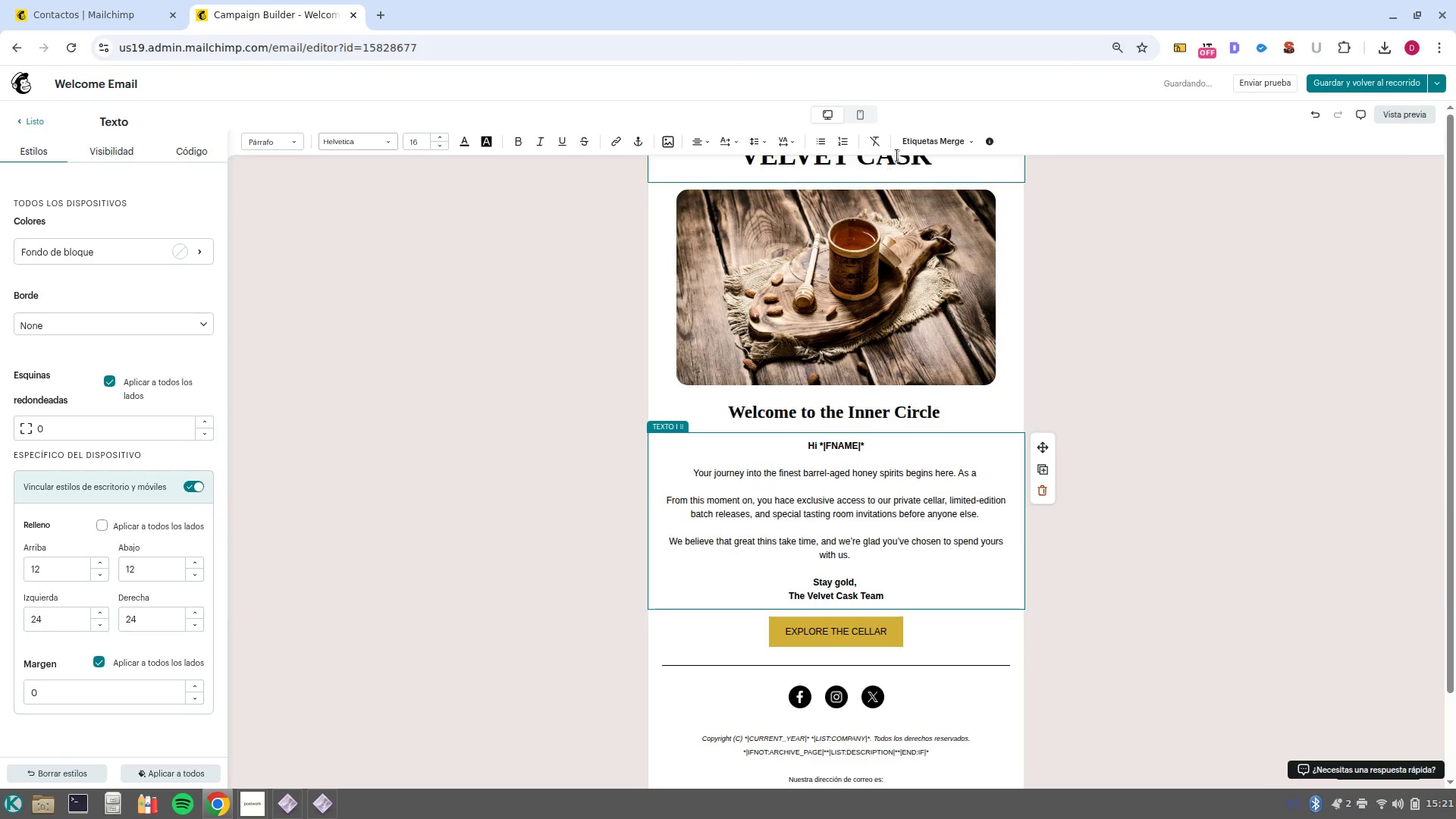 
left_click([902, 153])
 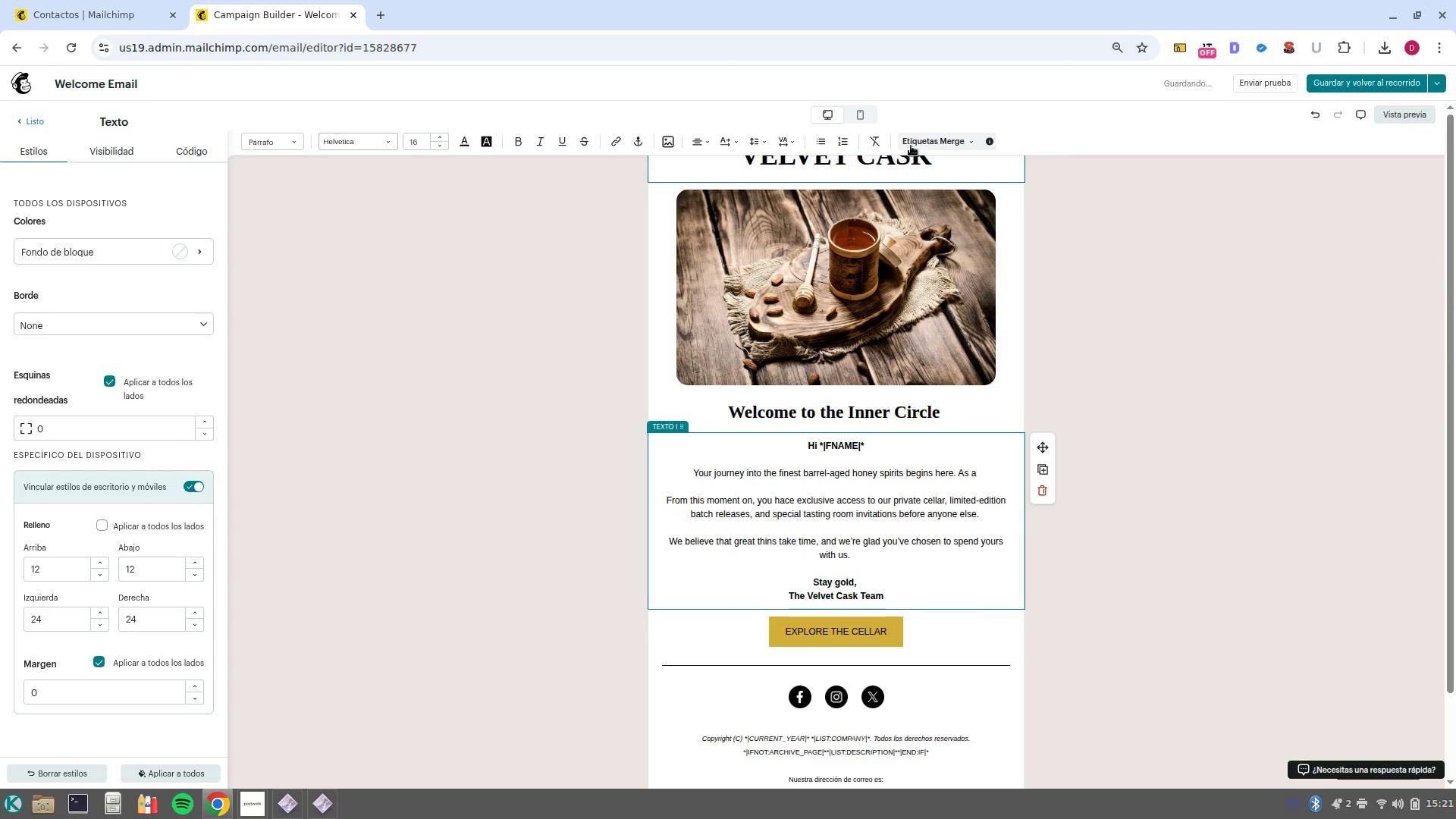 
left_click([911, 146])
 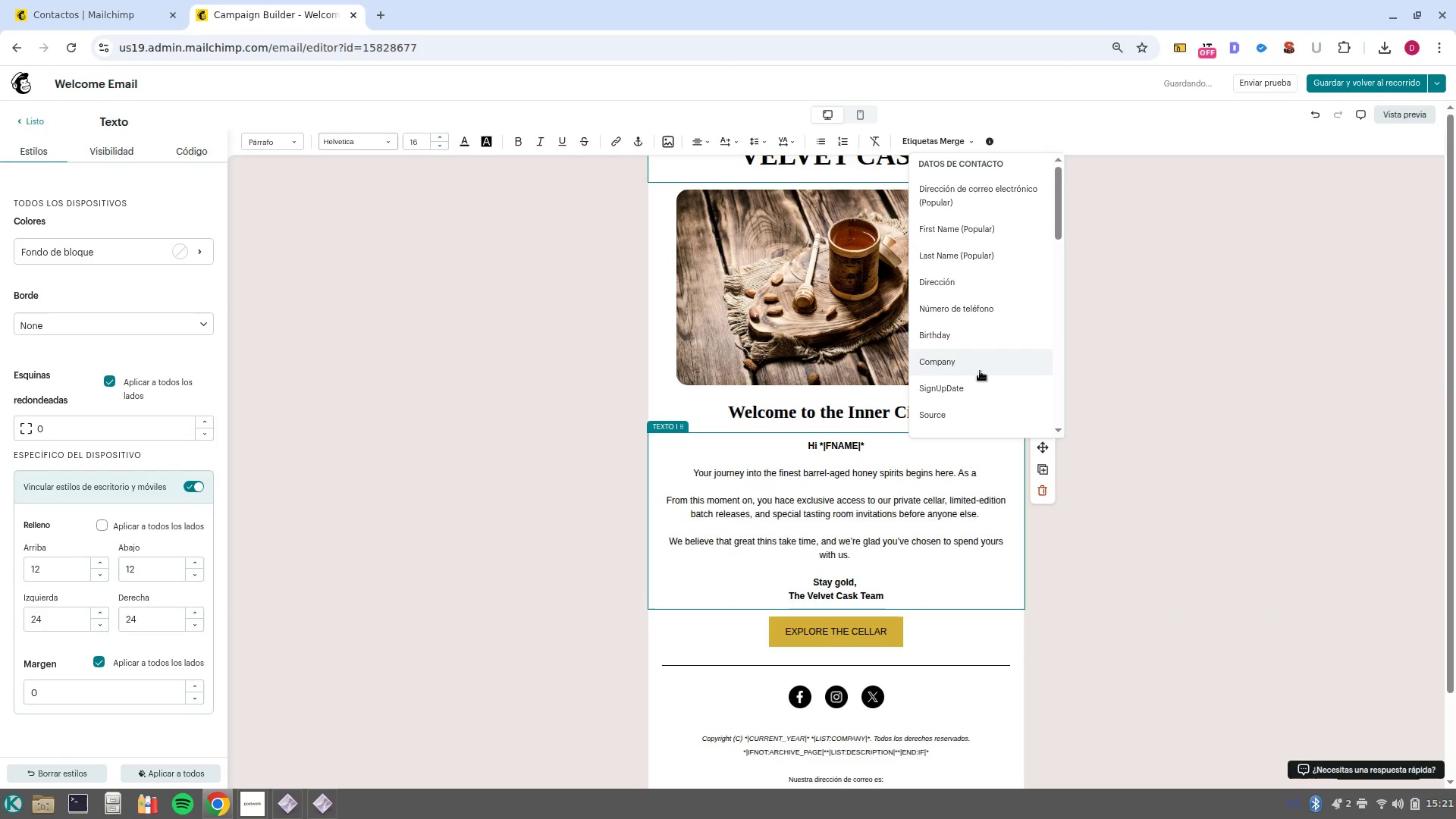 
left_click([966, 349])
 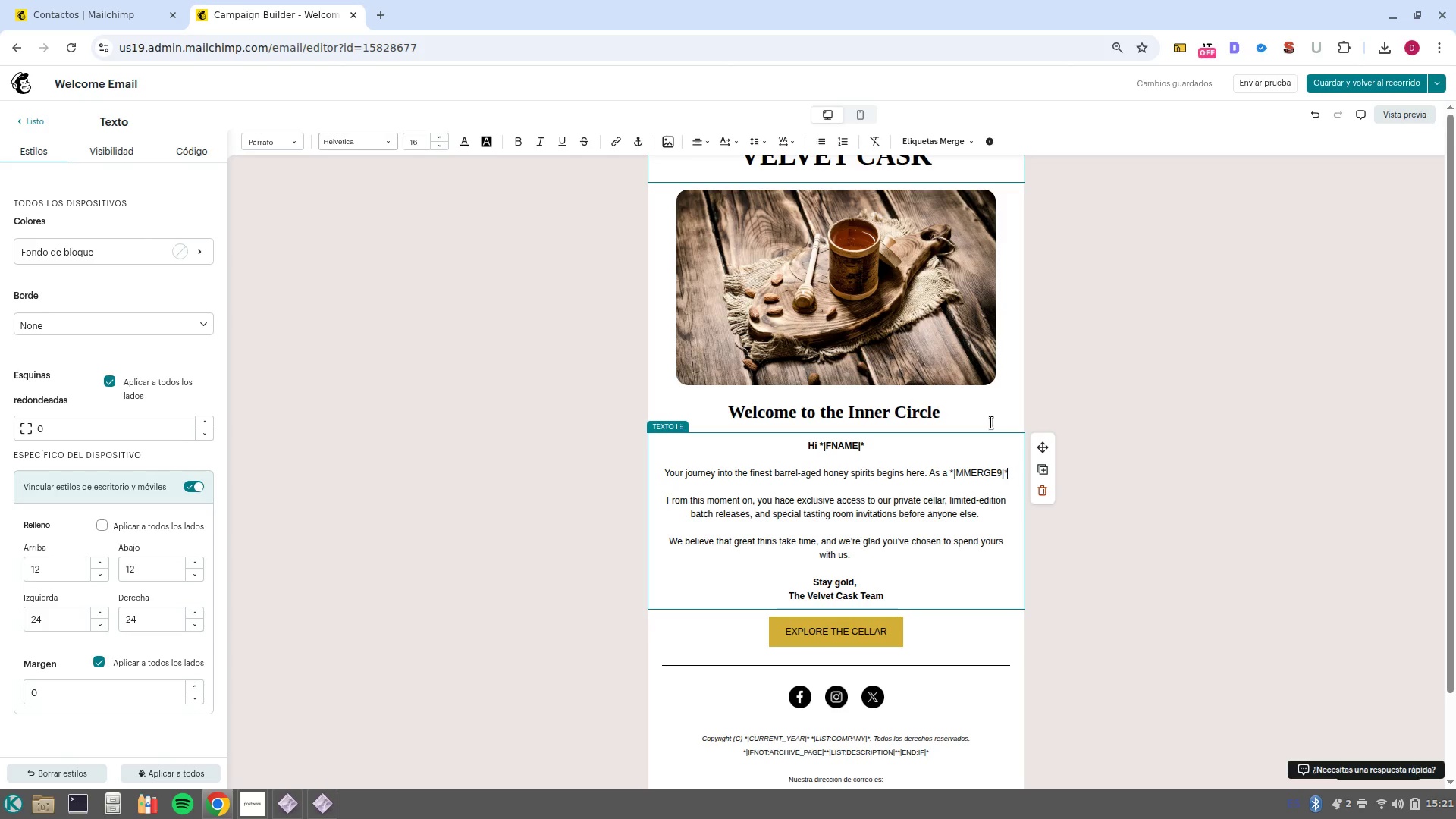 
scroll: coordinate [973, 396], scroll_direction: down, amount: 2.0
 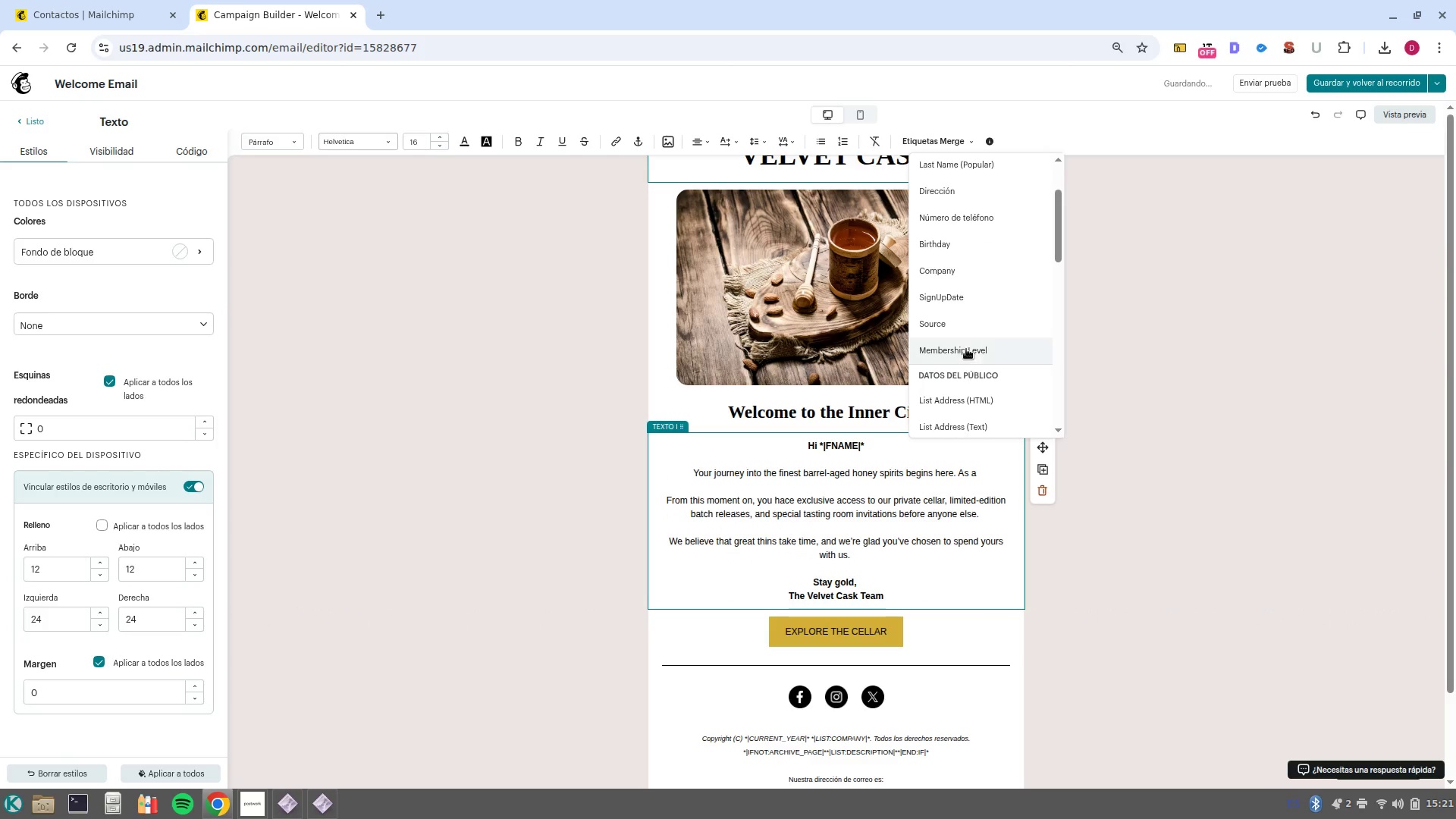 
wait(5.56)
 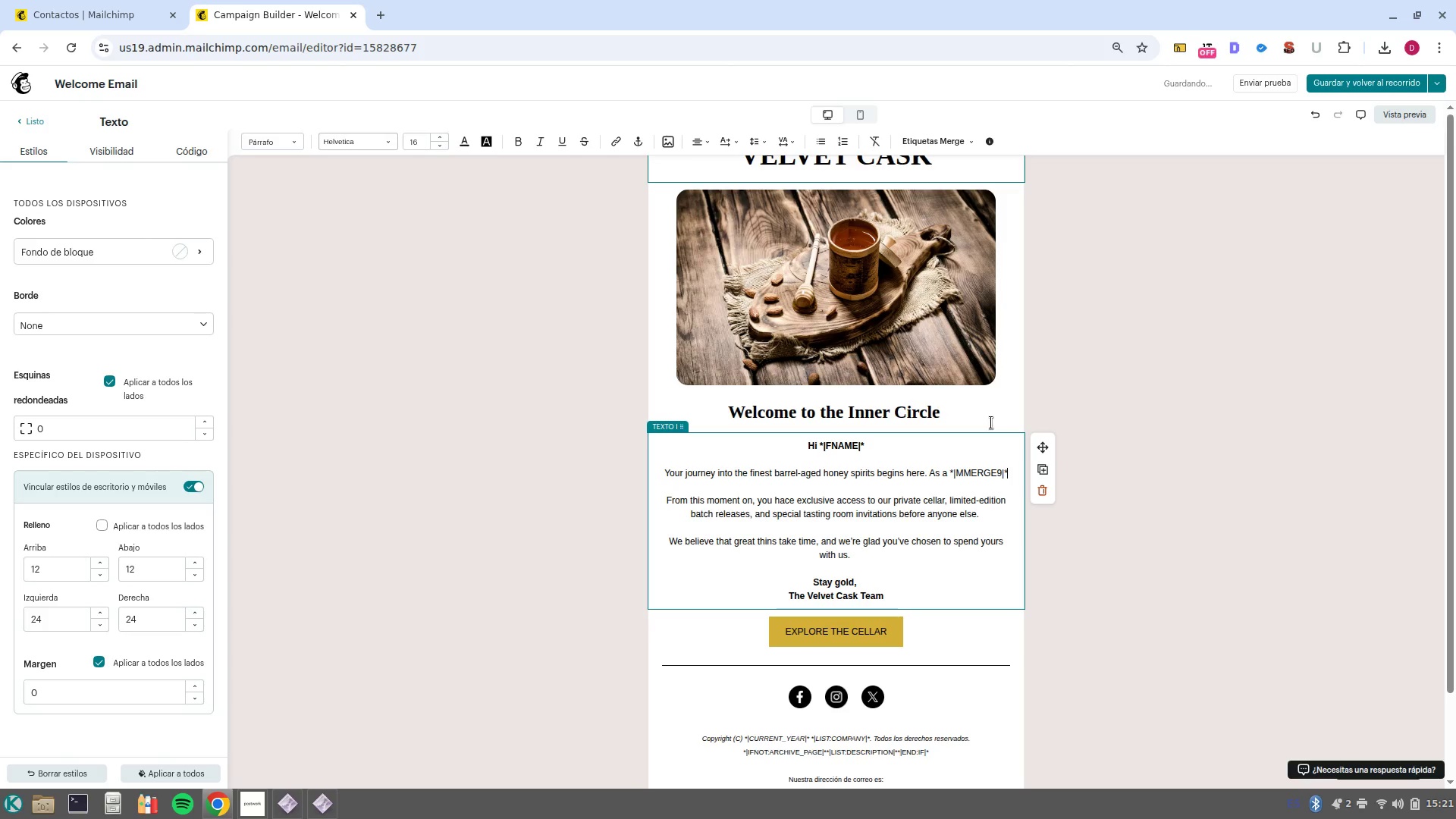 
type( member, you now hace exclusive access to our private cellar and limited edition batches)
 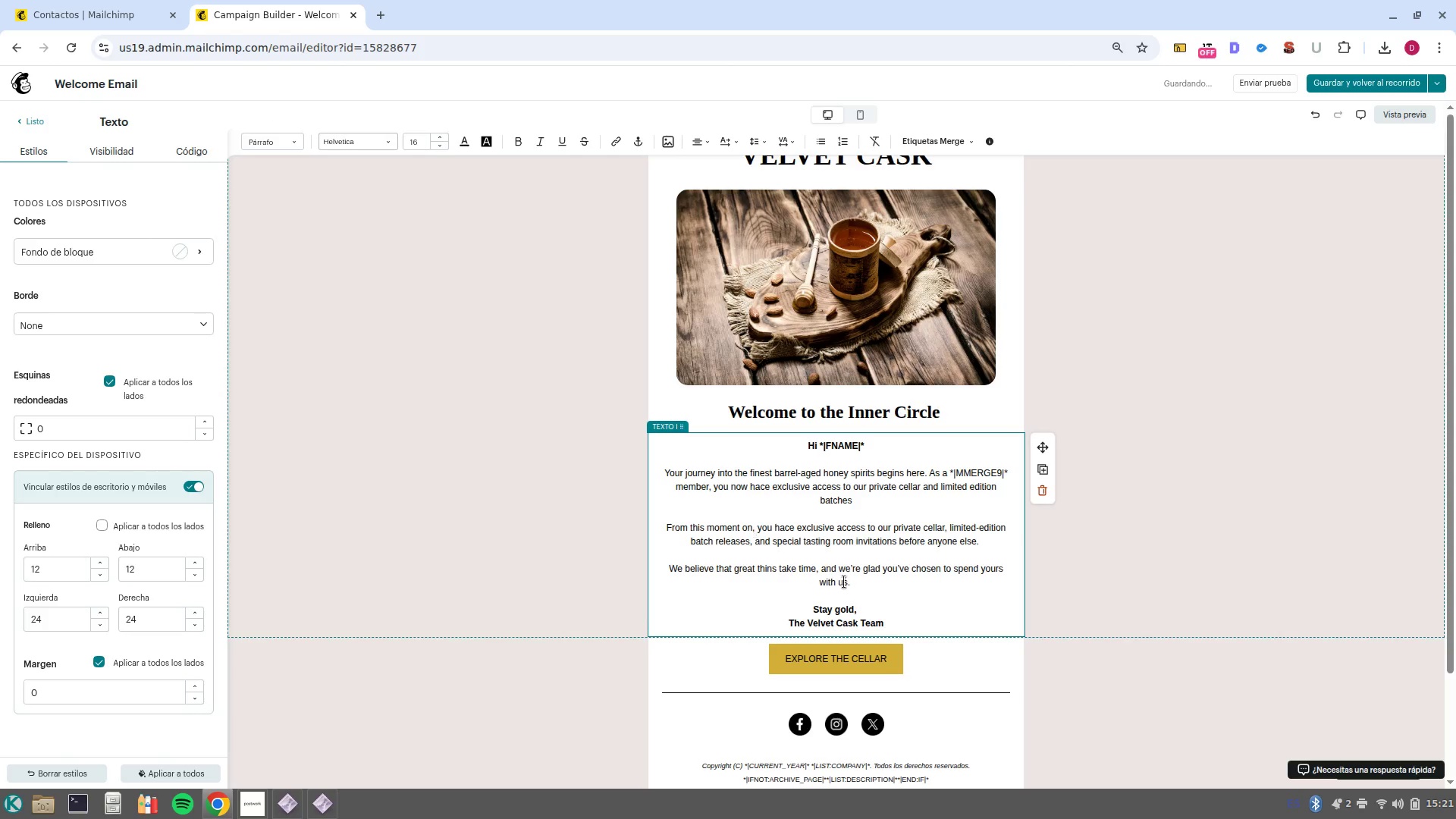 
left_click_drag(start_coordinate=[915, 624], to_coordinate=[645, 515])
 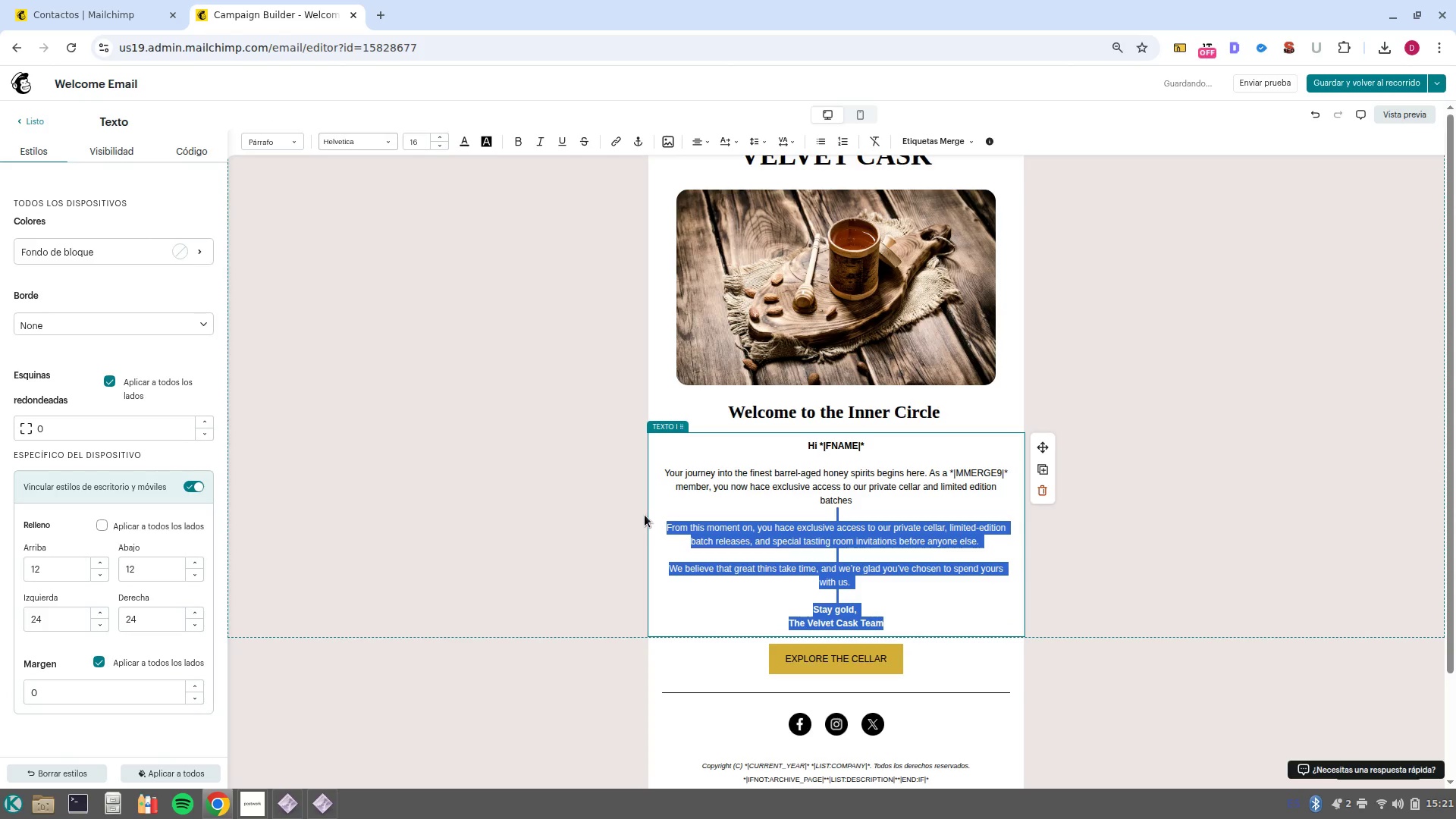 
key(Backspace)
 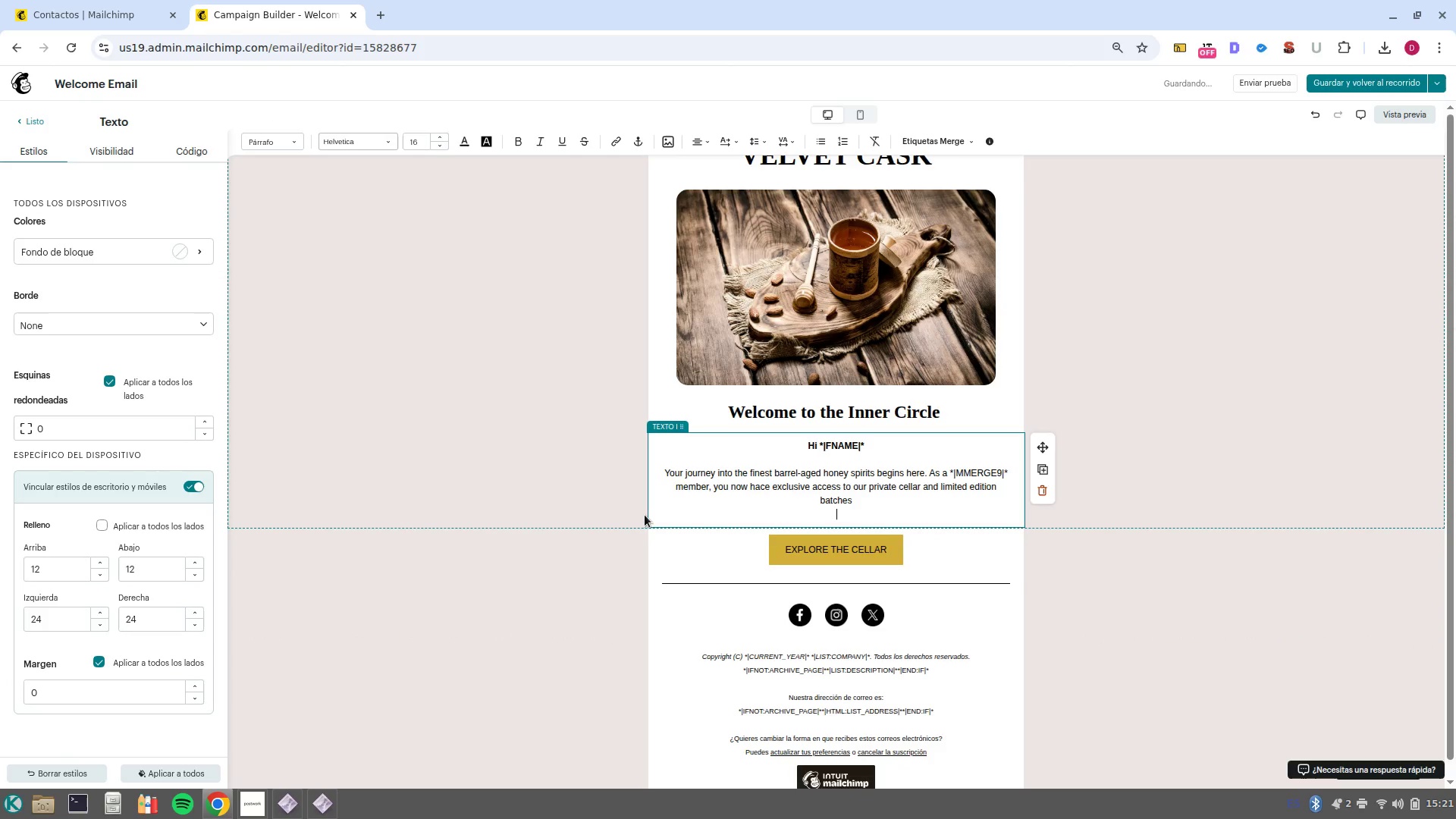 
key(Backspace)
 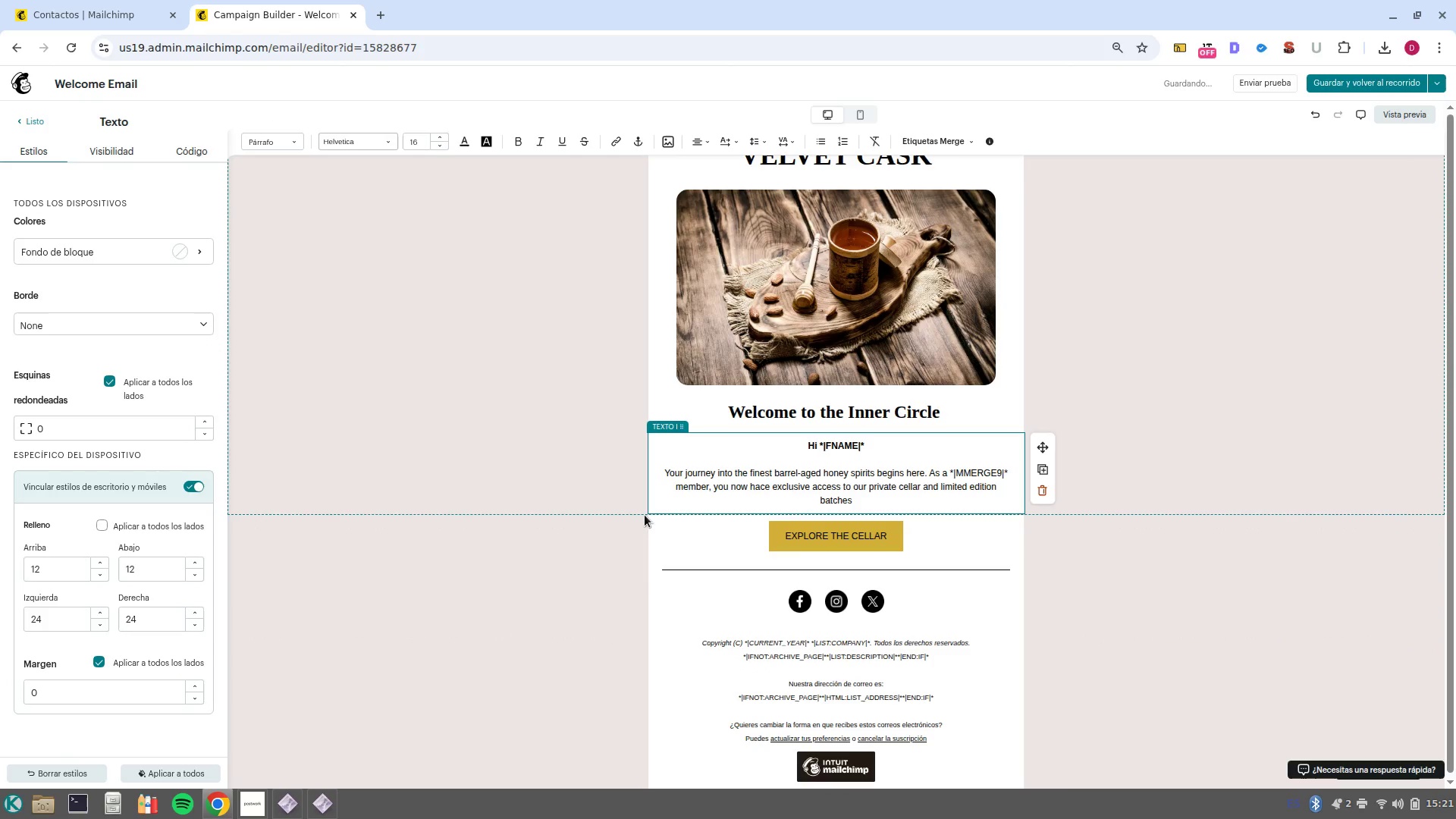 
key(Period)
 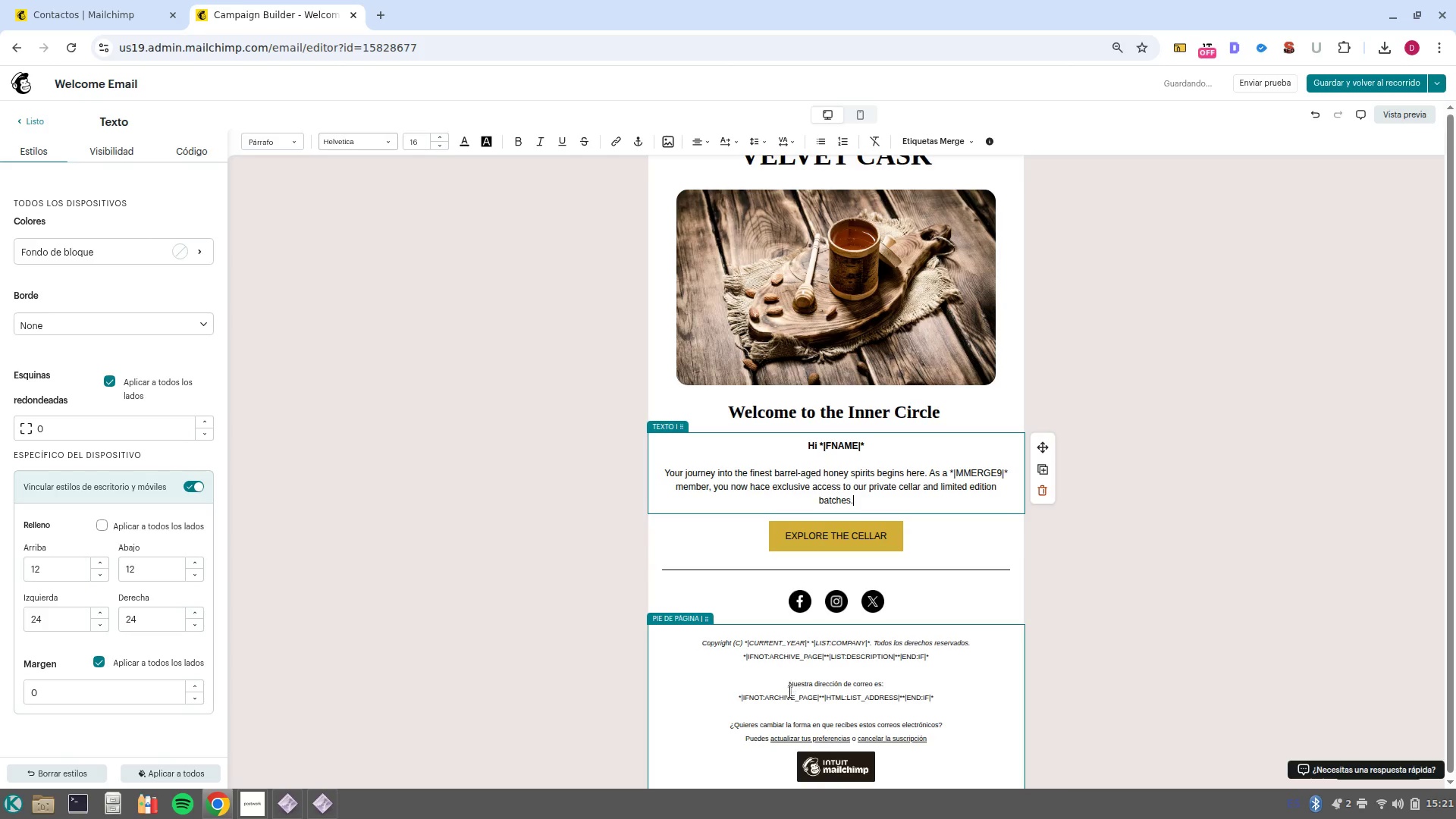 
wait(5.16)
 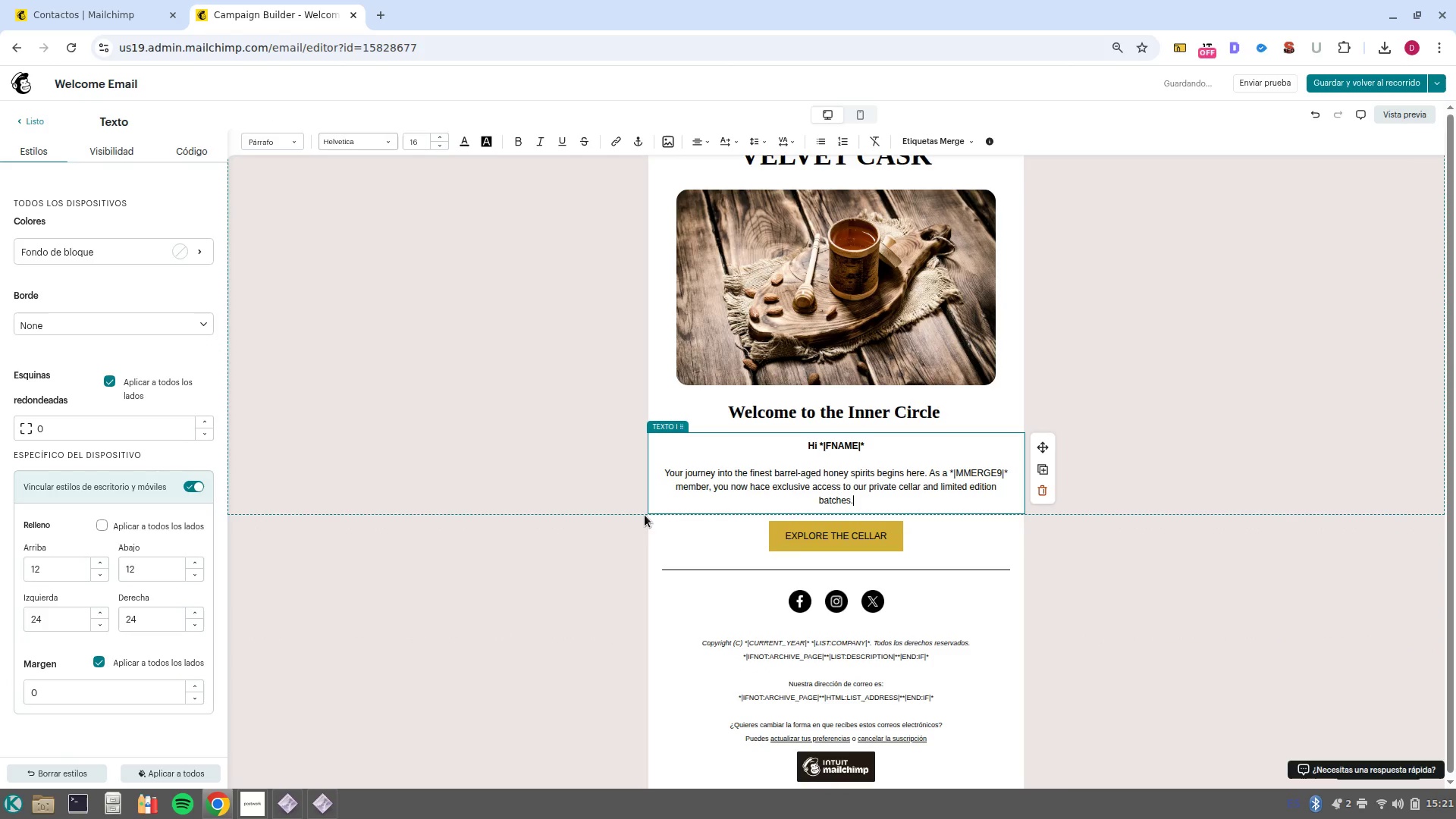 
left_click([33, 111])
 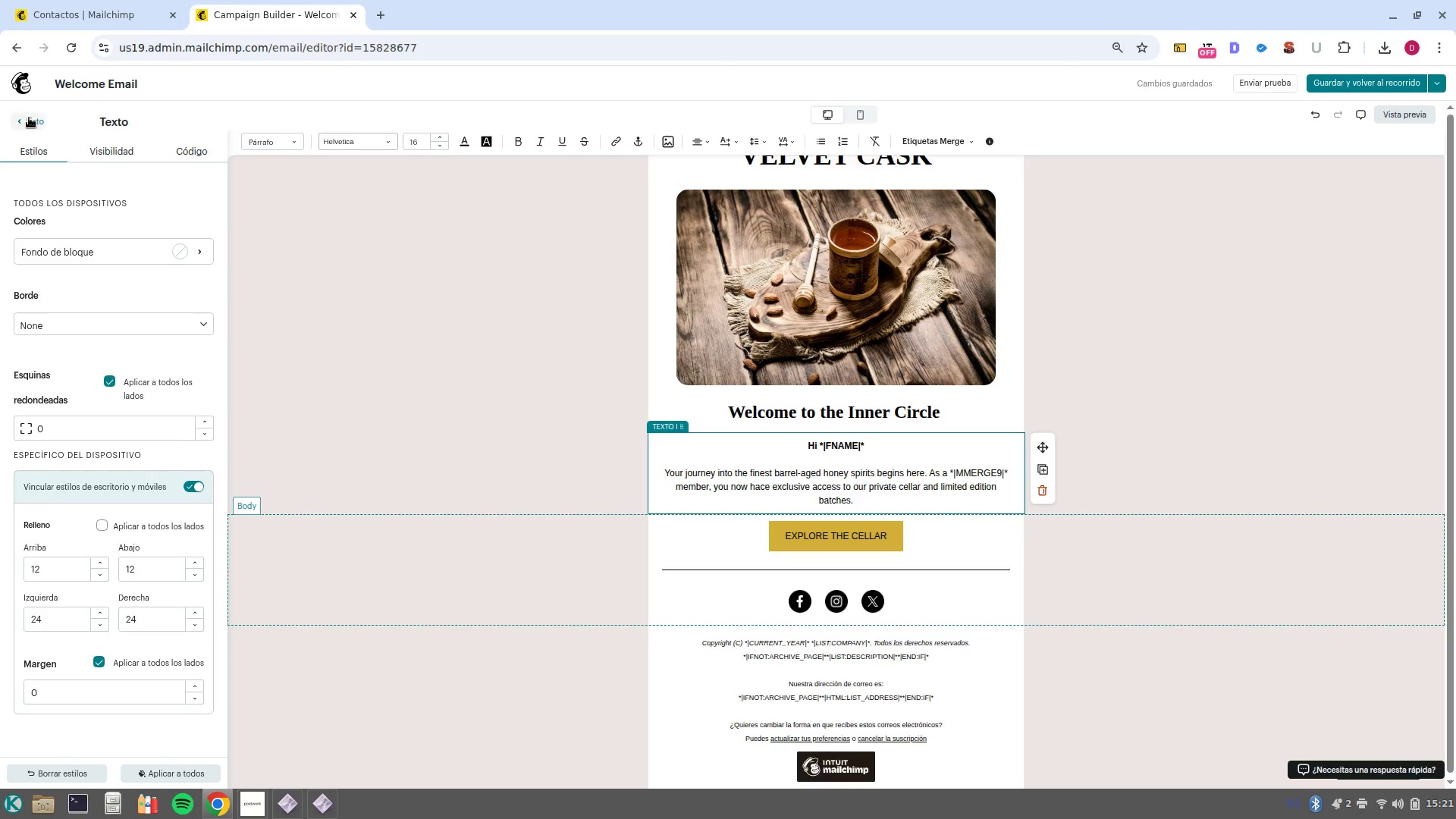 
left_click([29, 118])
 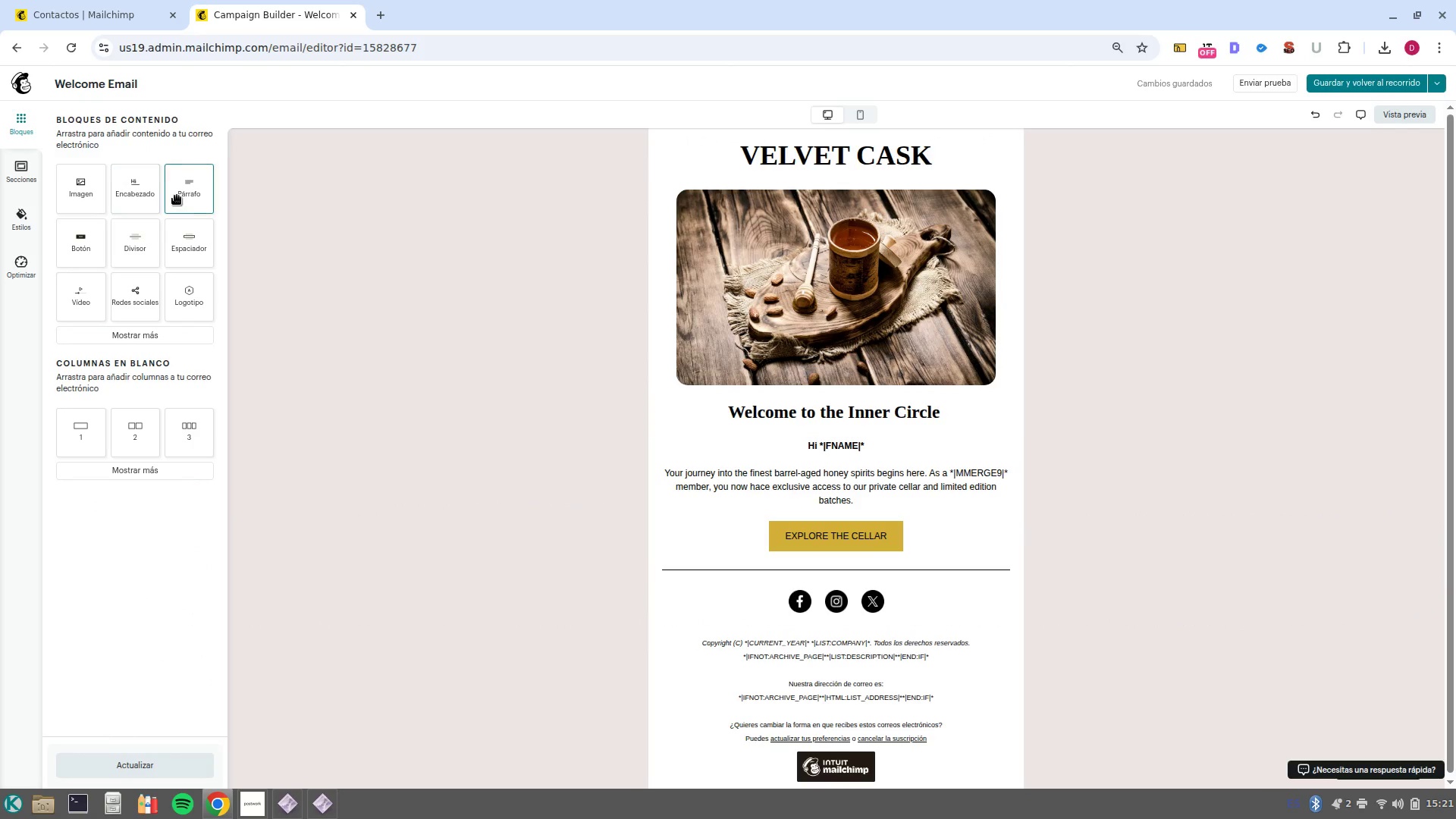 
left_click_drag(start_coordinate=[190, 197], to_coordinate=[863, 564])
 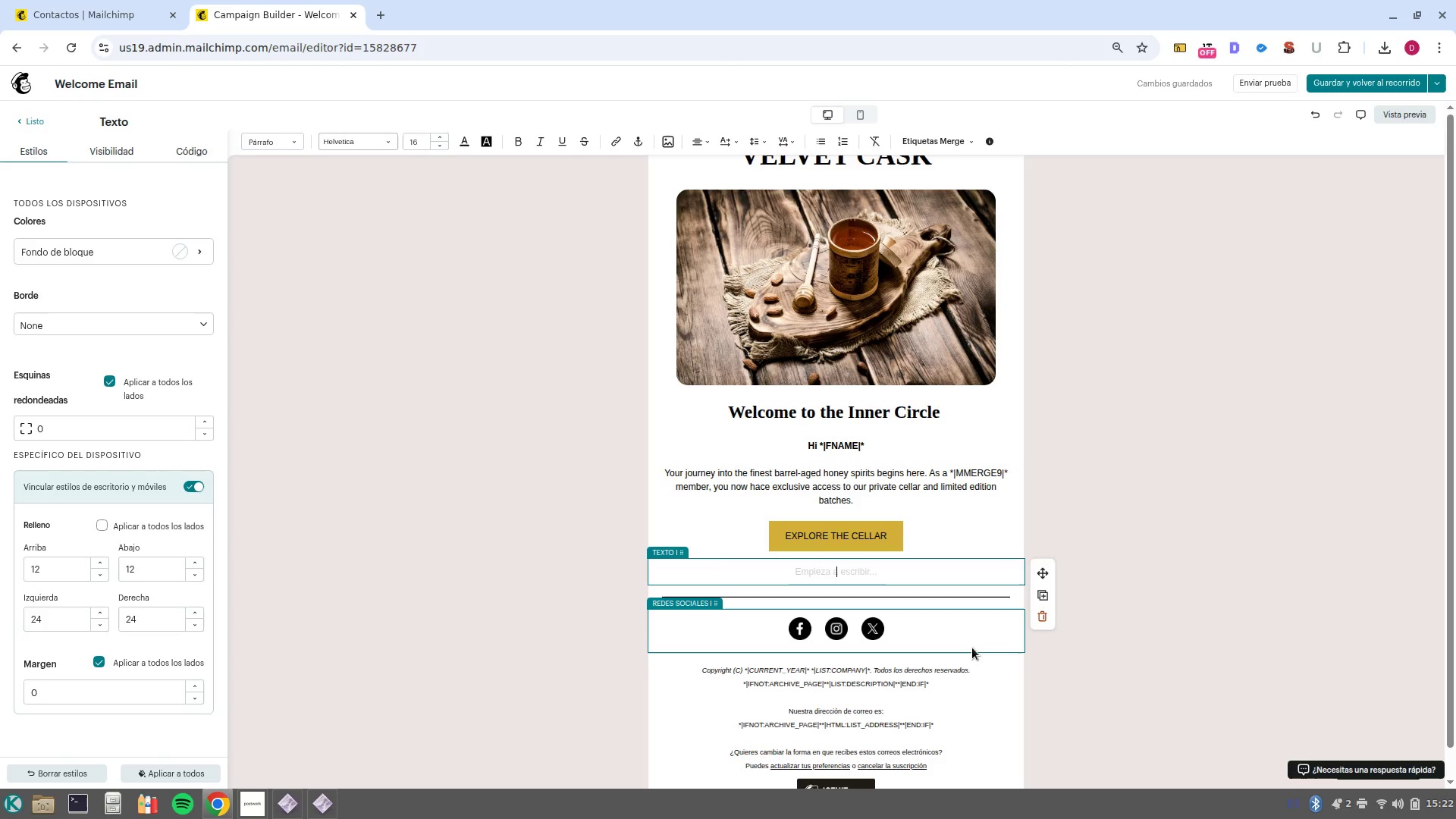 
wait(21.36)
 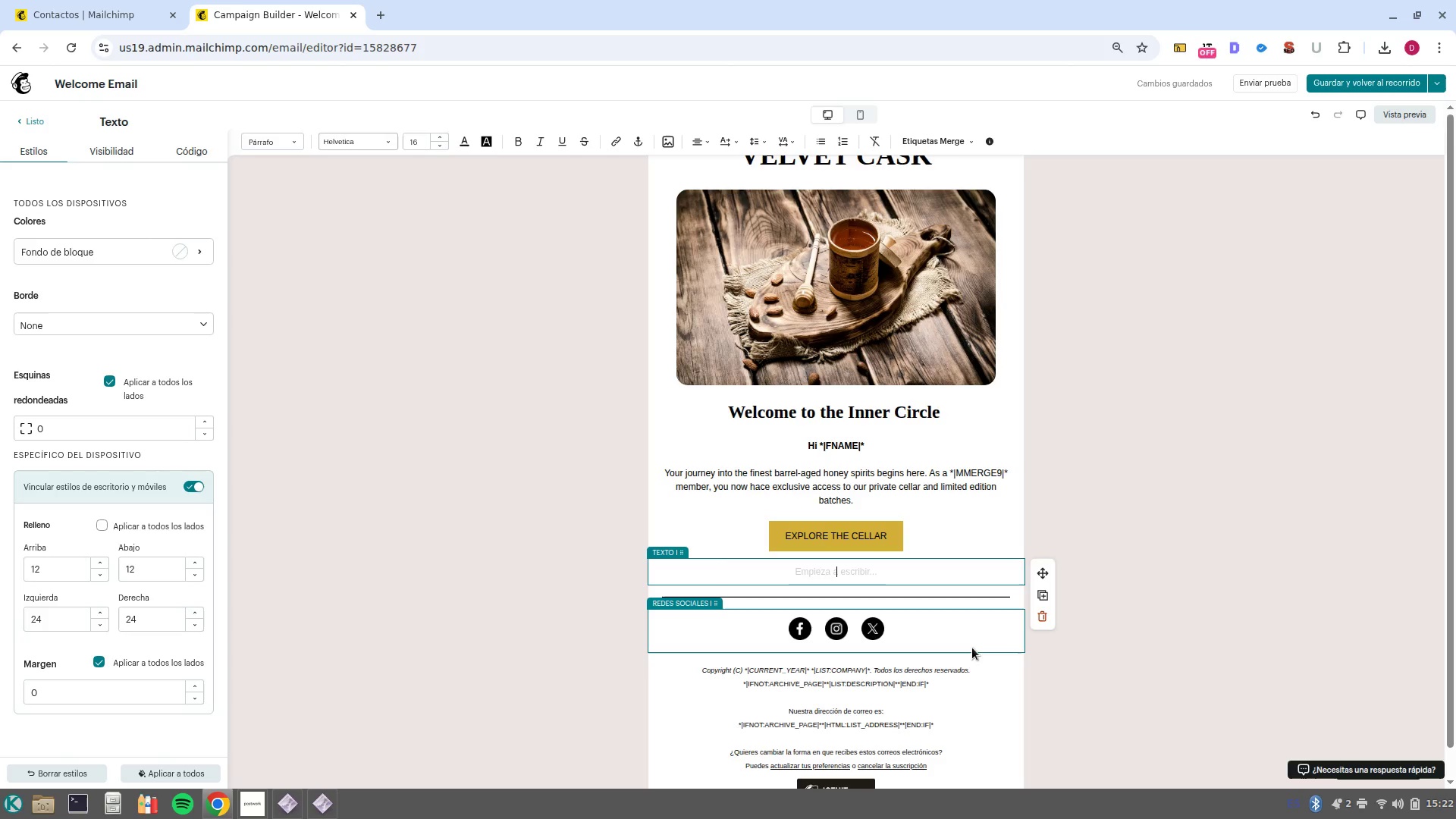 
left_click([662, 570])
 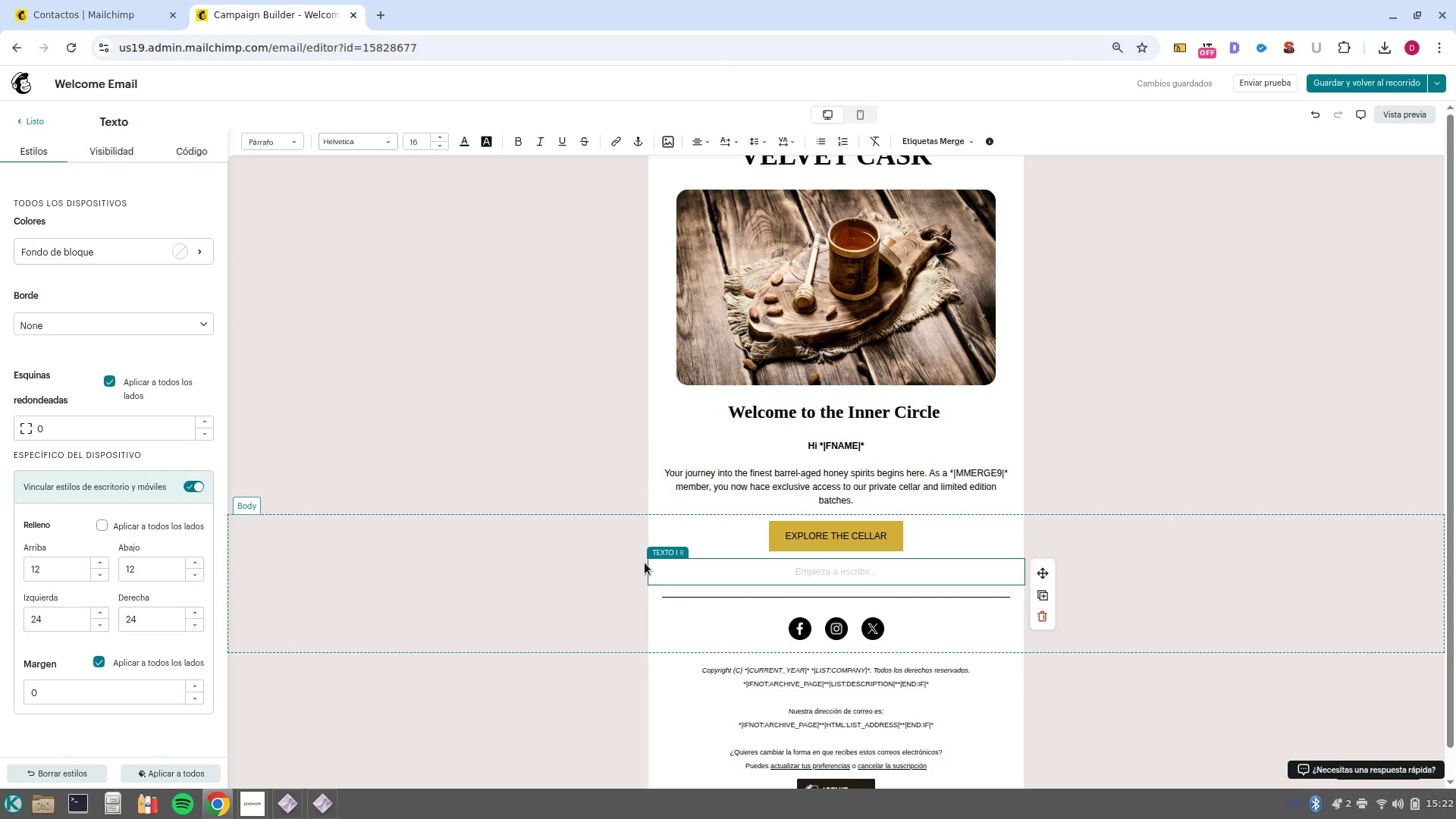 
left_click([645, 563])
 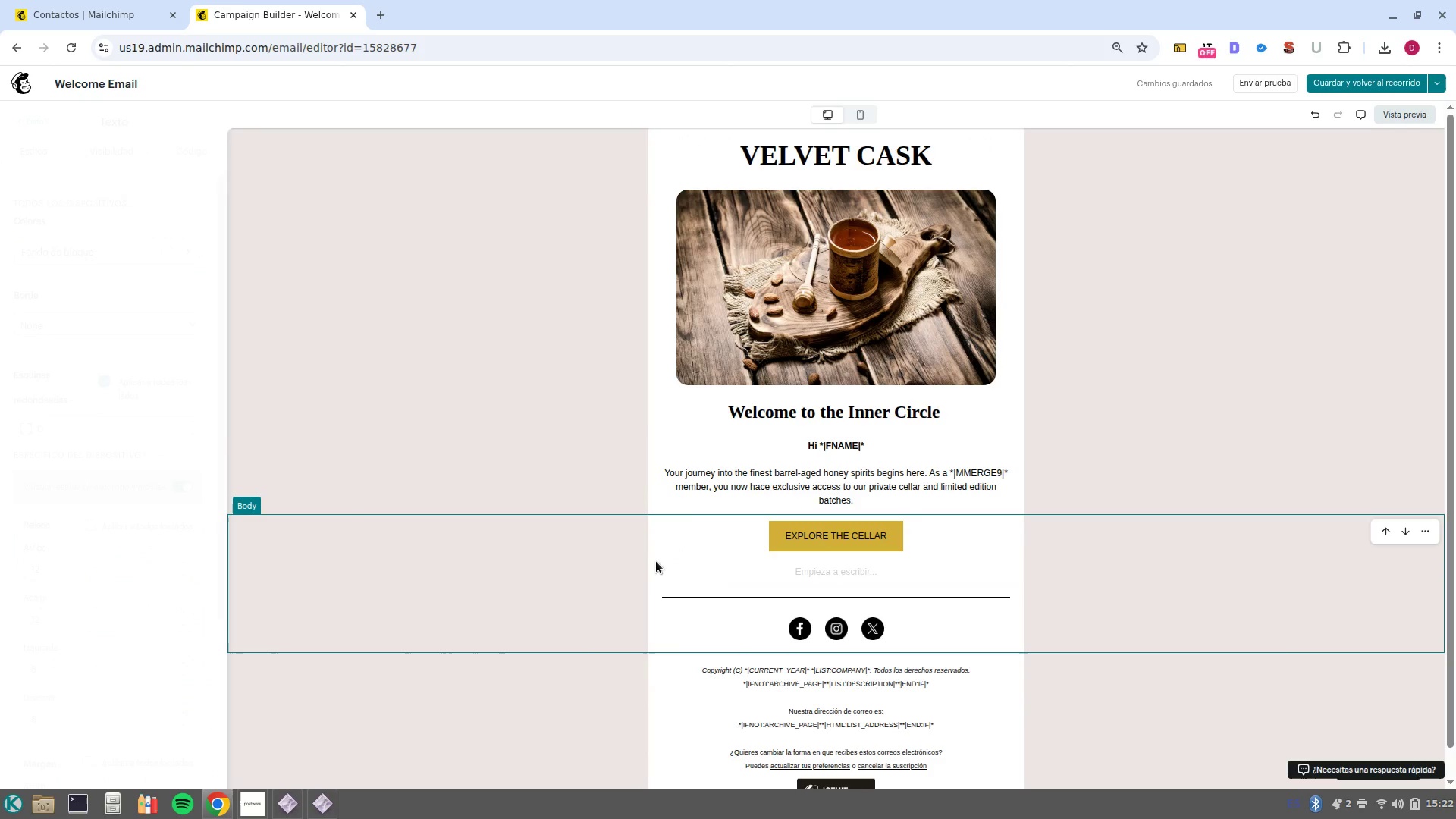 
left_click([656, 561])
 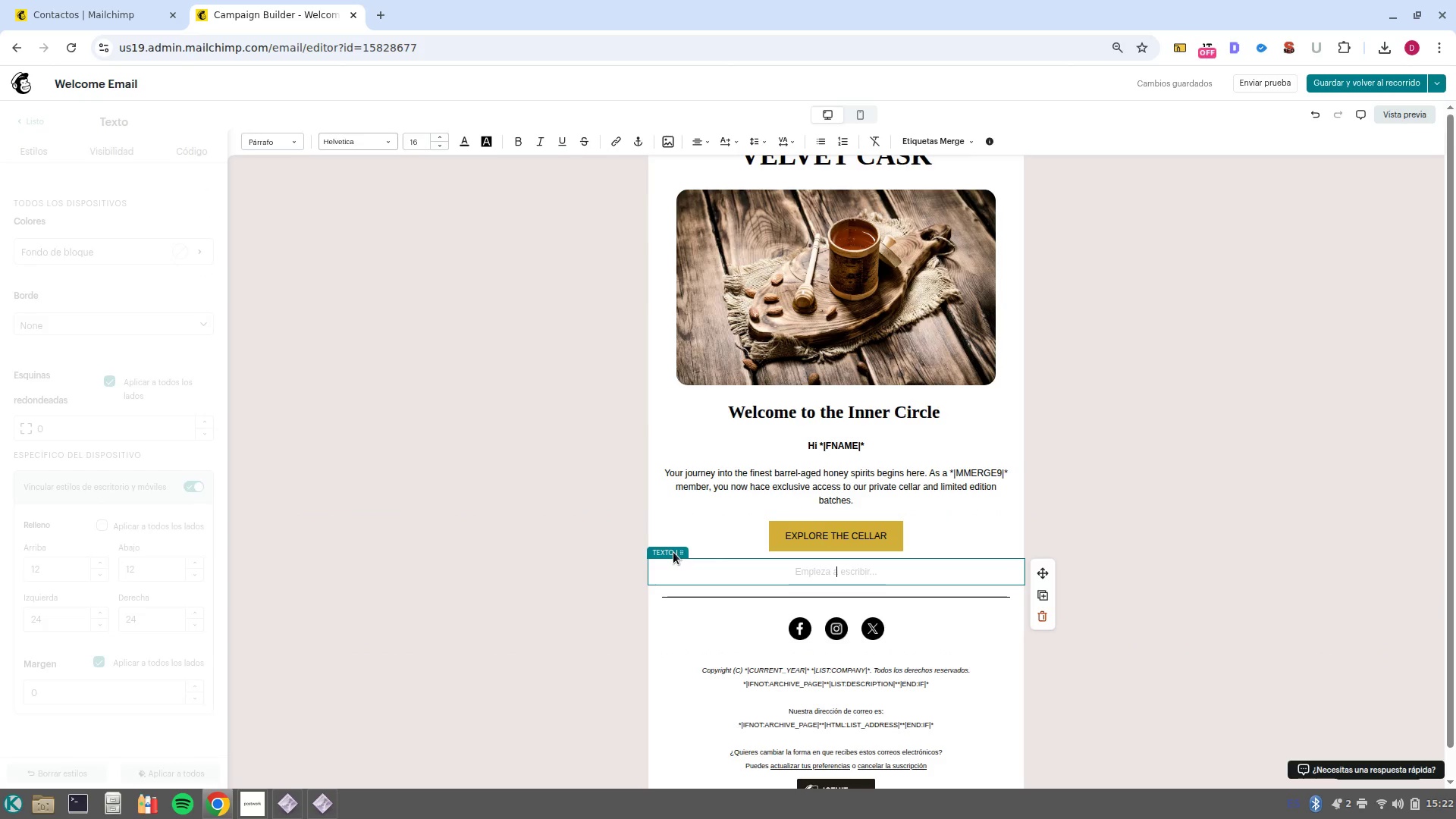 
left_click([673, 551])
 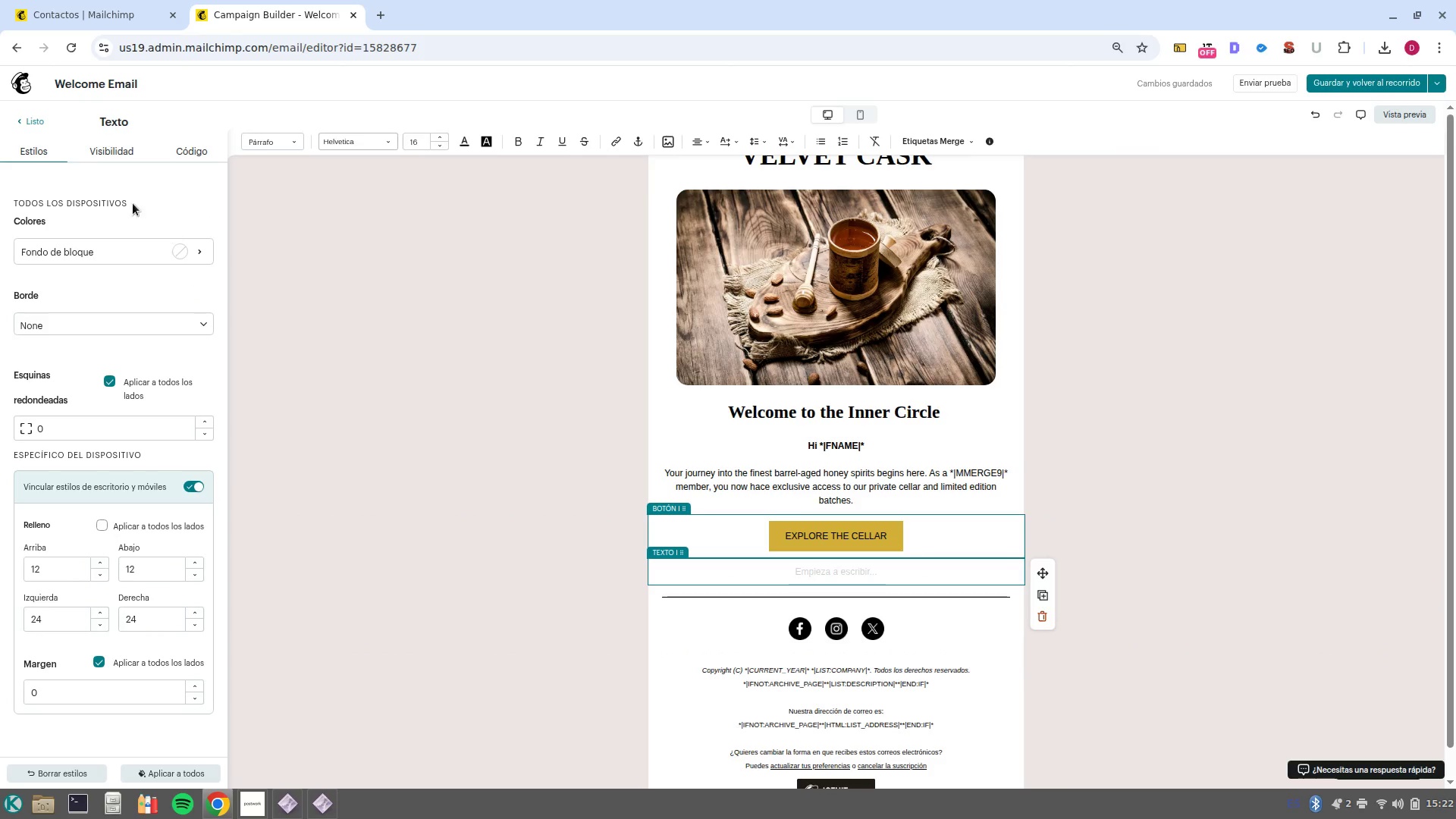 
left_click([106, 147])
 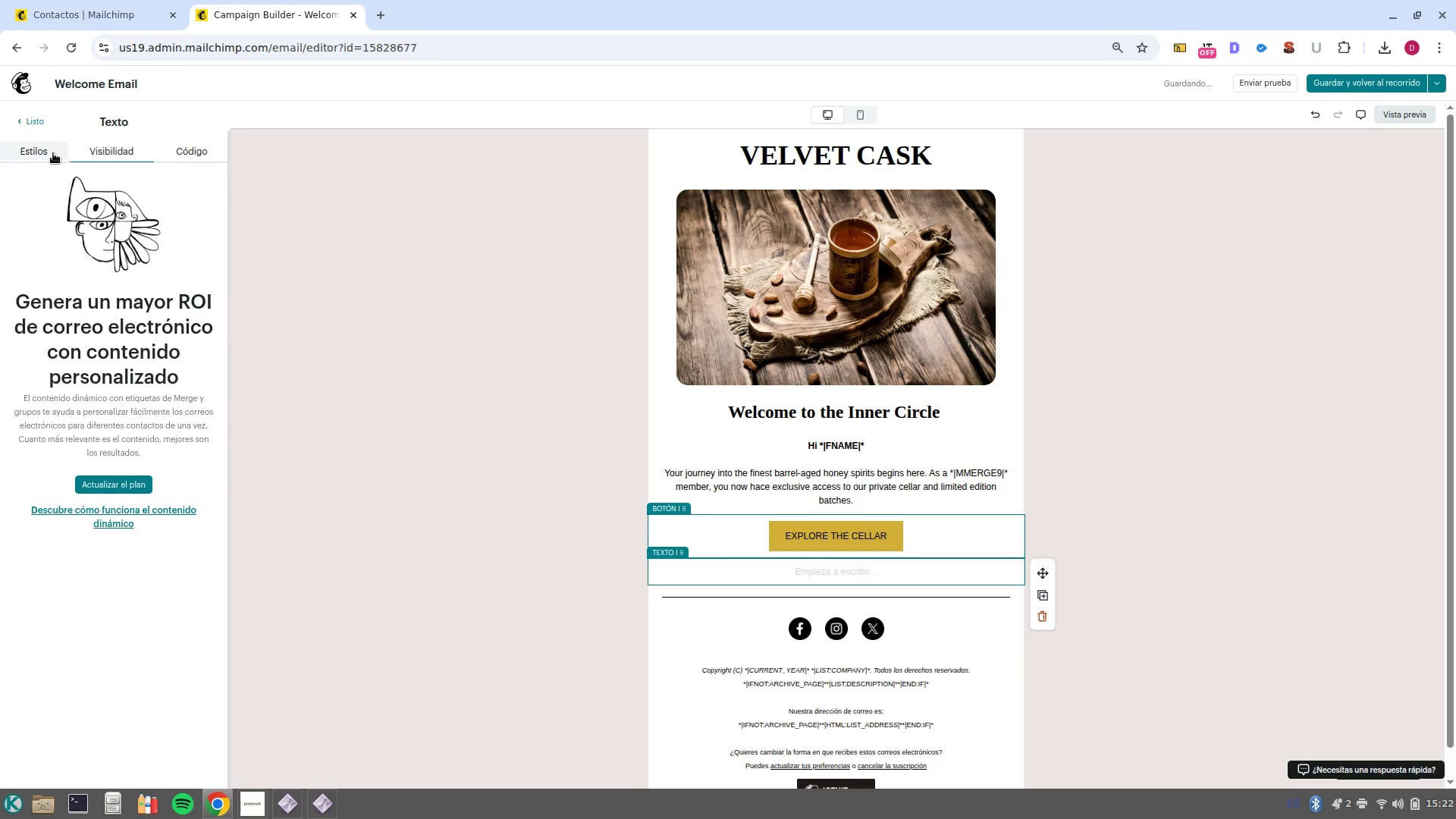 
left_click([53, 152])
 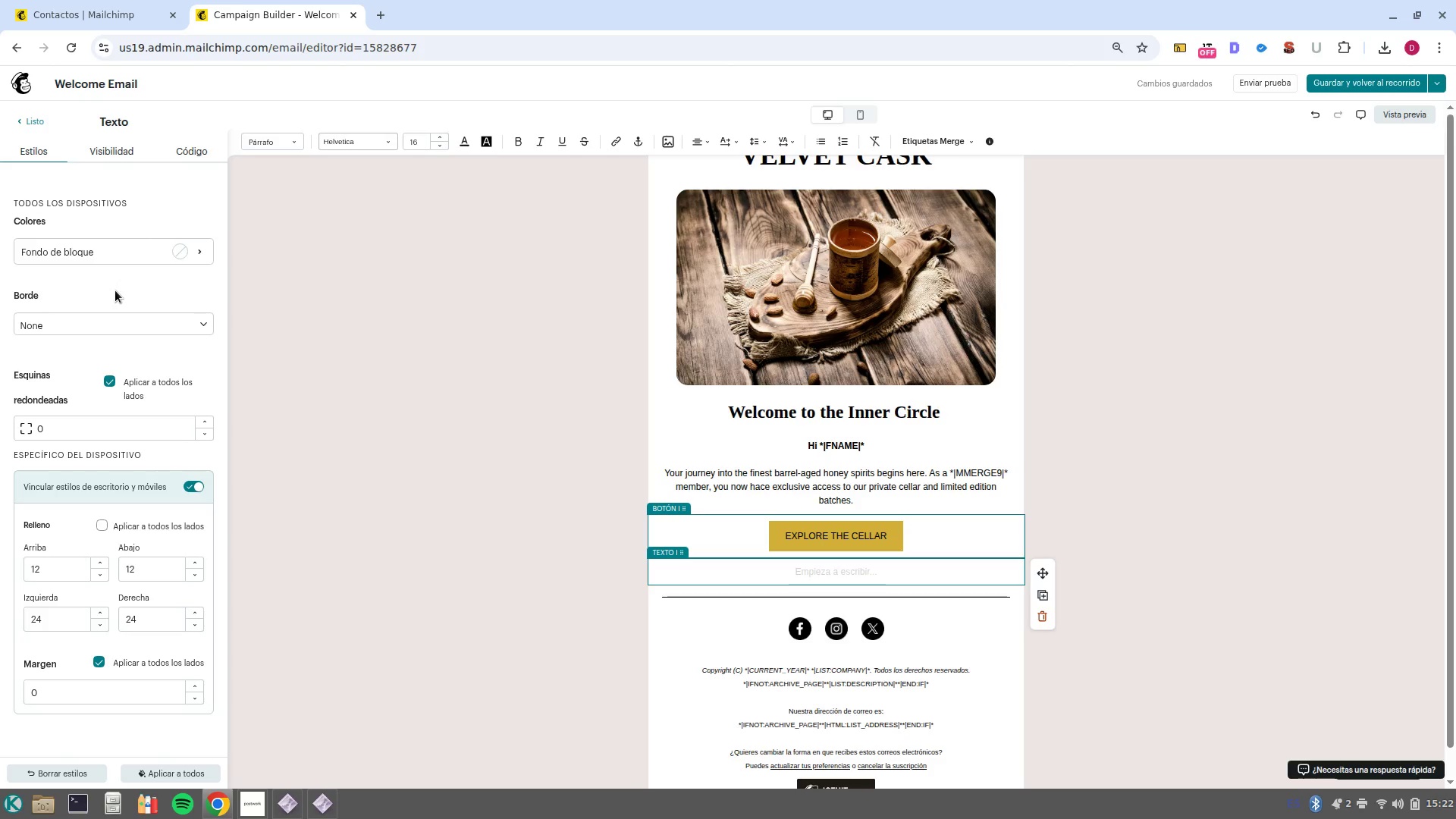 
wait(41.47)
 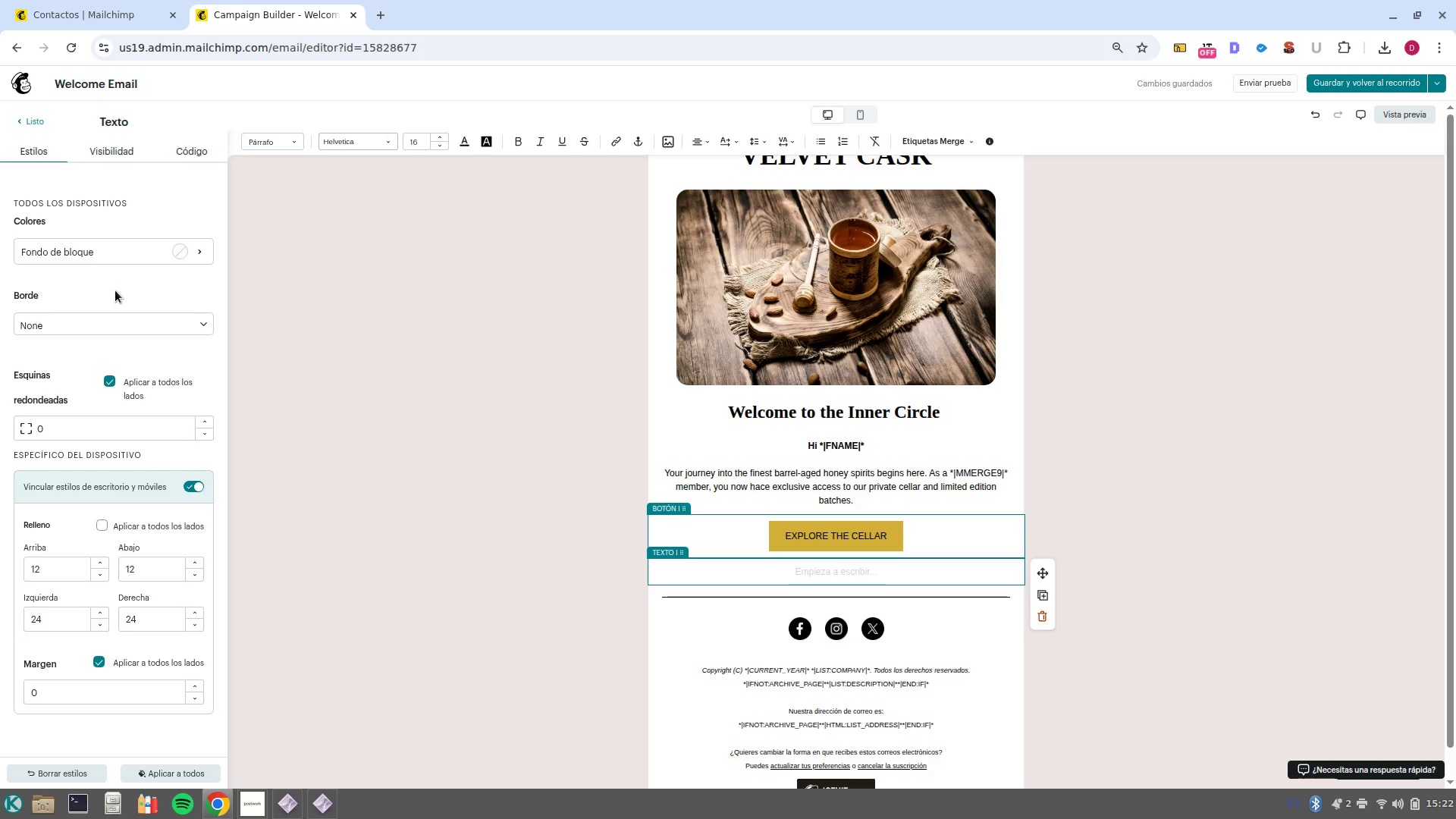 
left_click([100, 156])
 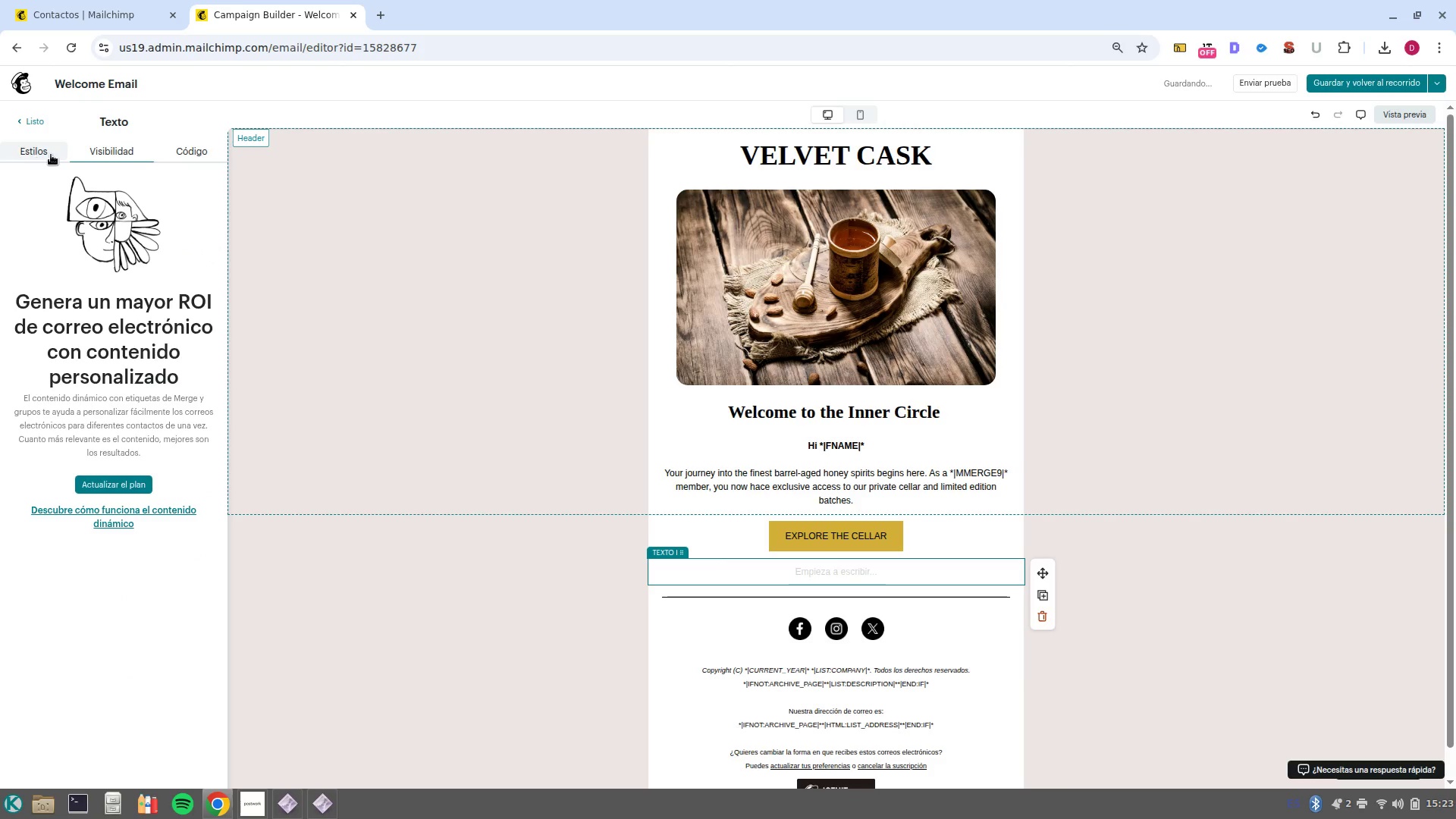 
left_click([51, 155])
 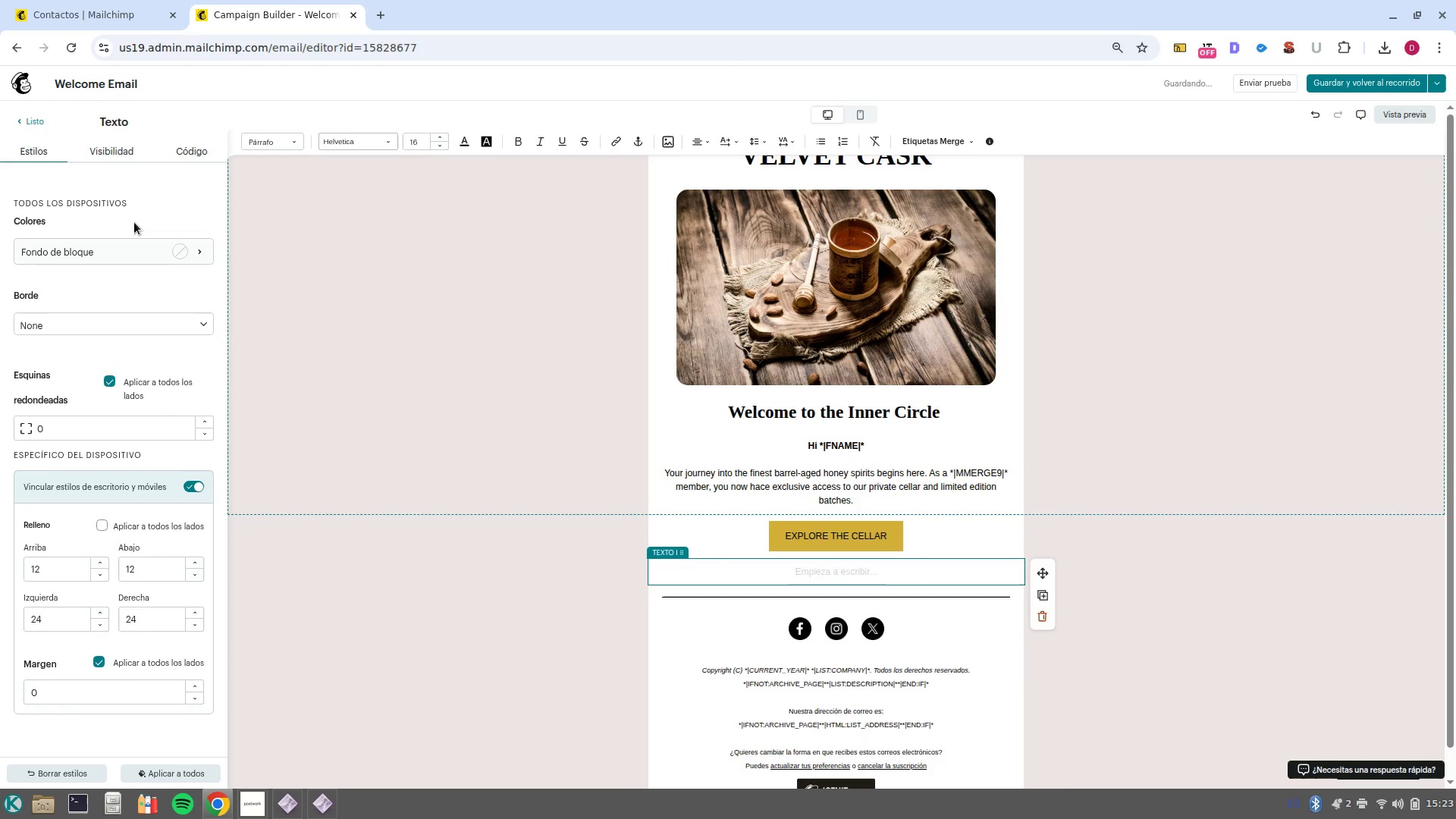 
left_click([187, 259])
 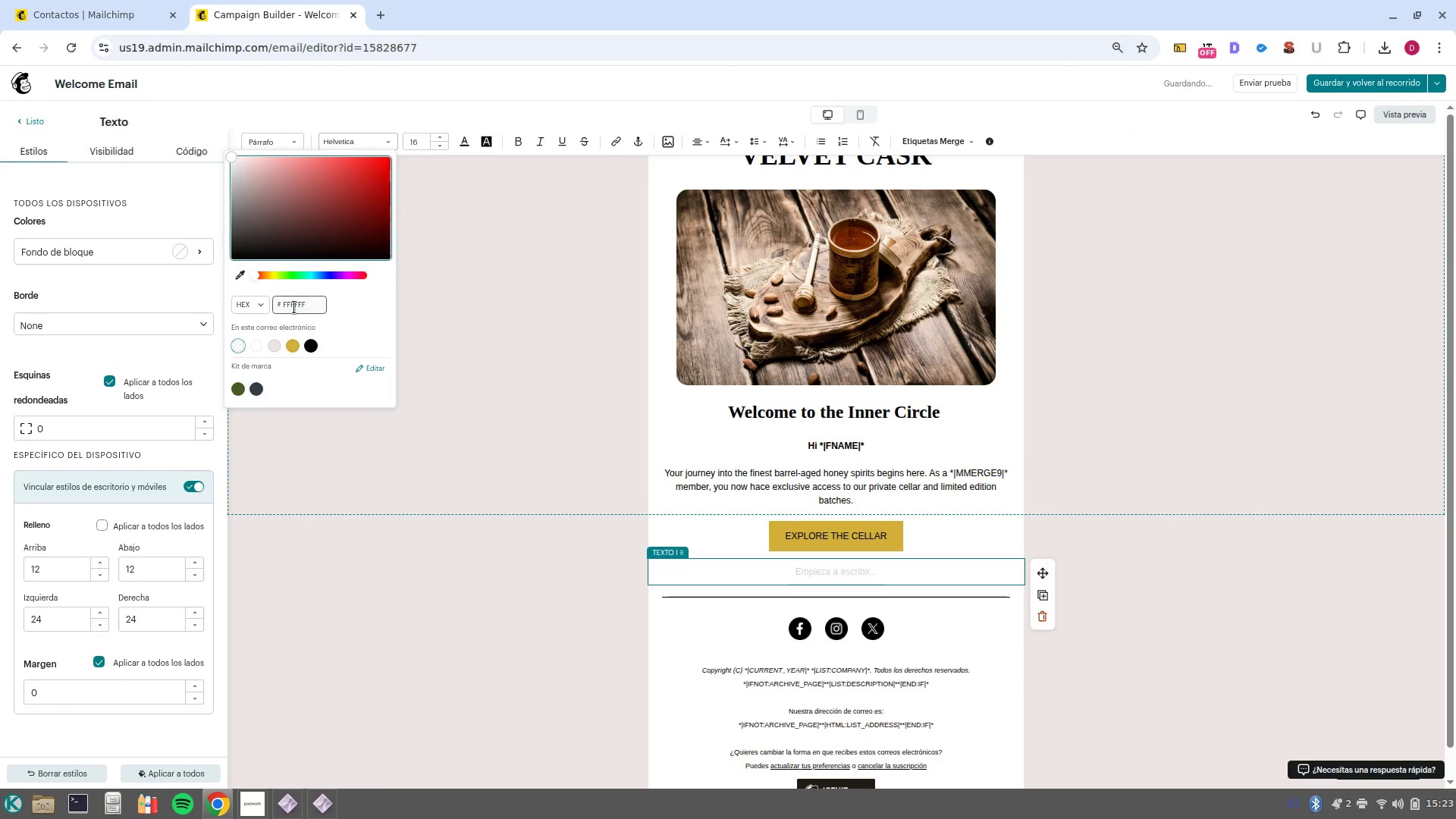 
double_click([294, 307])
 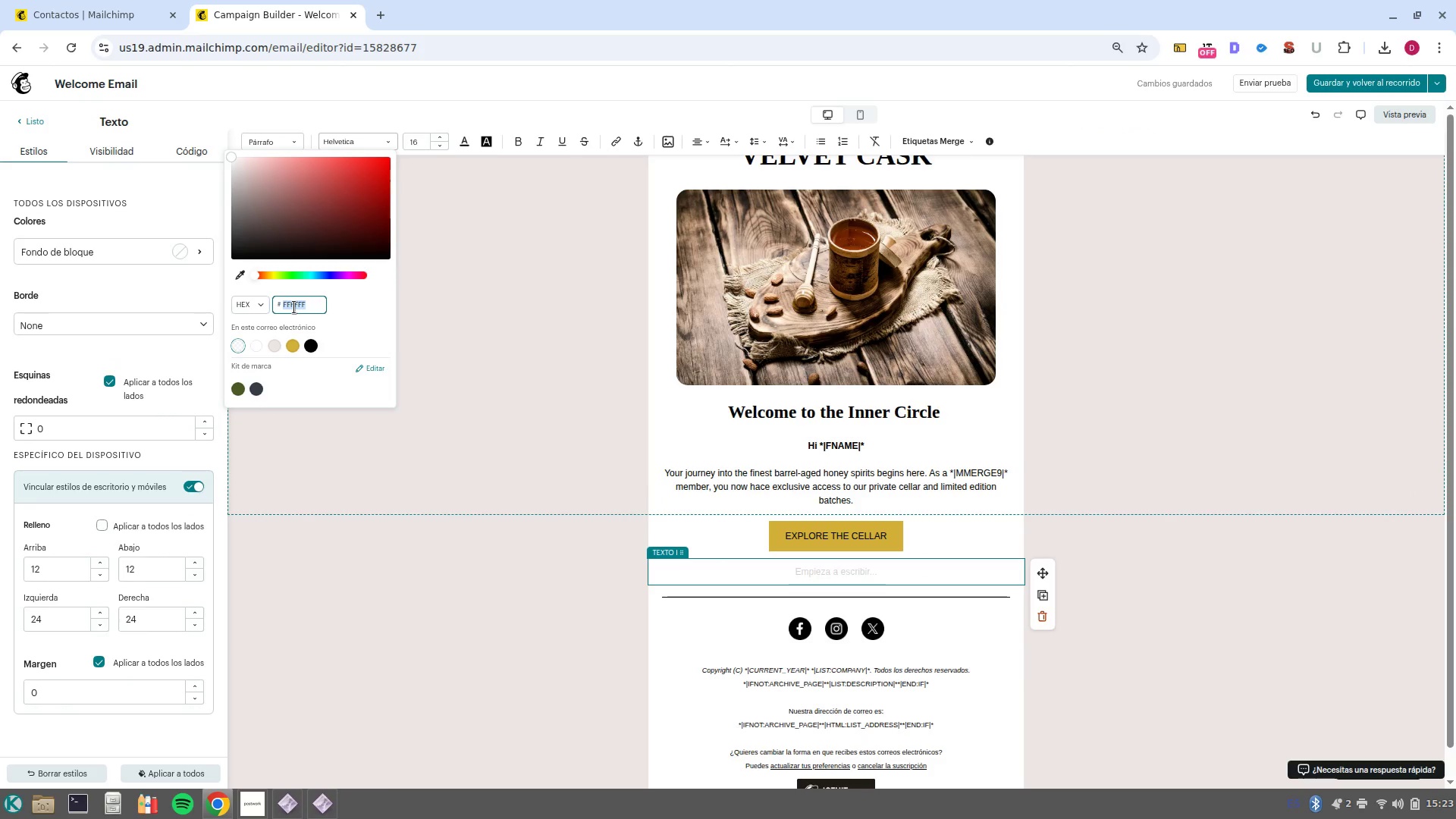 
type(f4f1)
 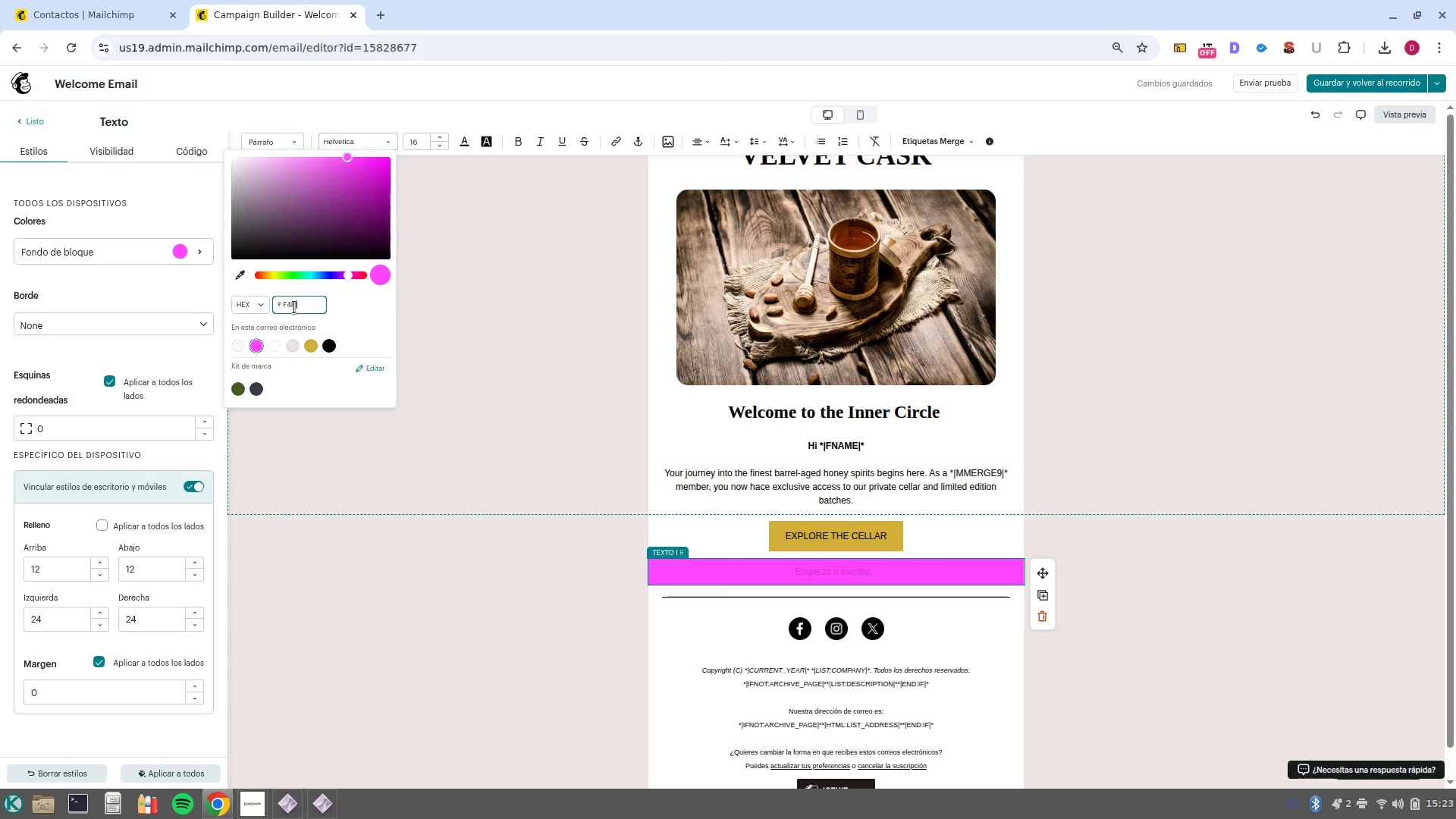 
type(ea)
 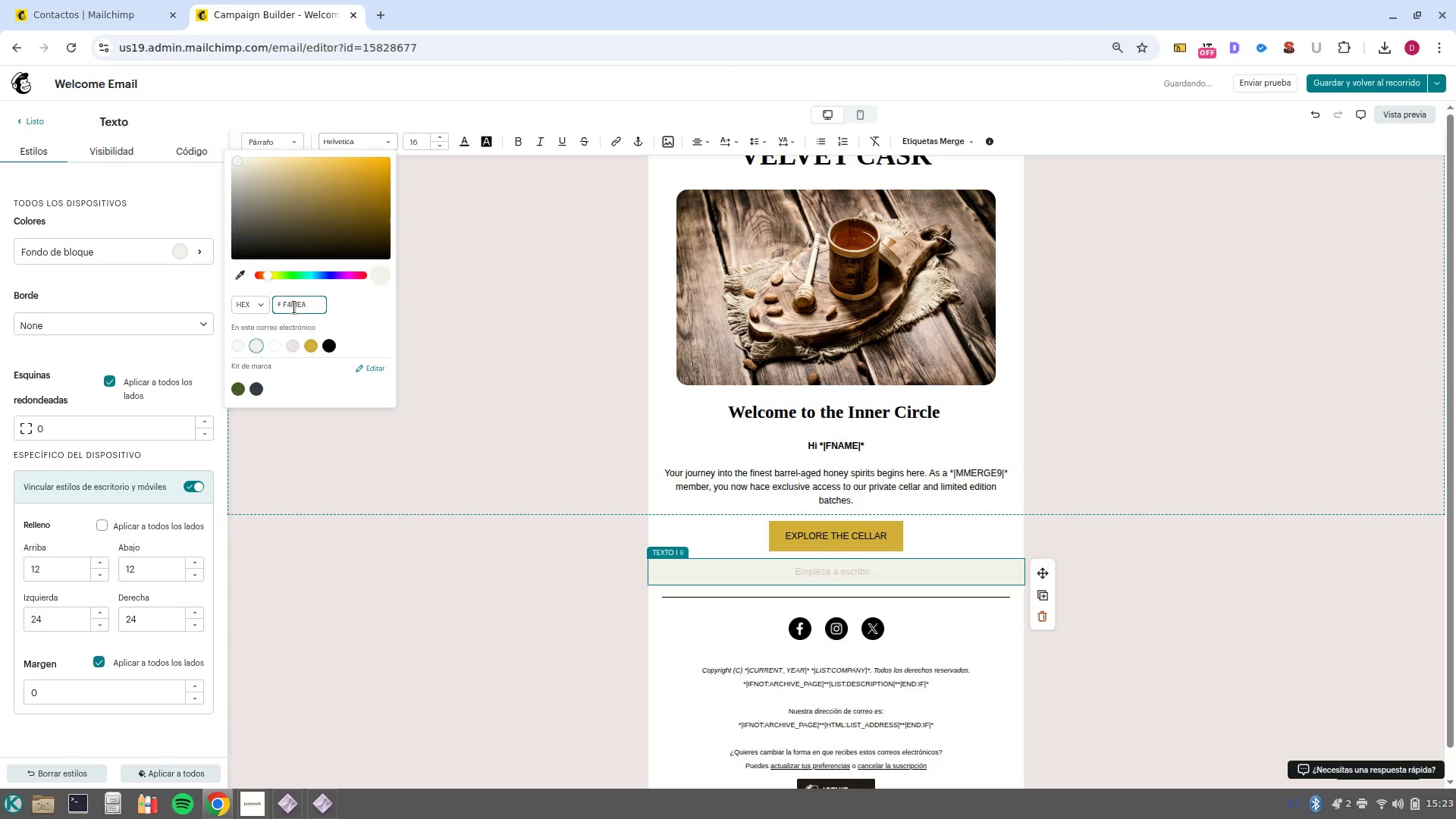 
key(Enter)
 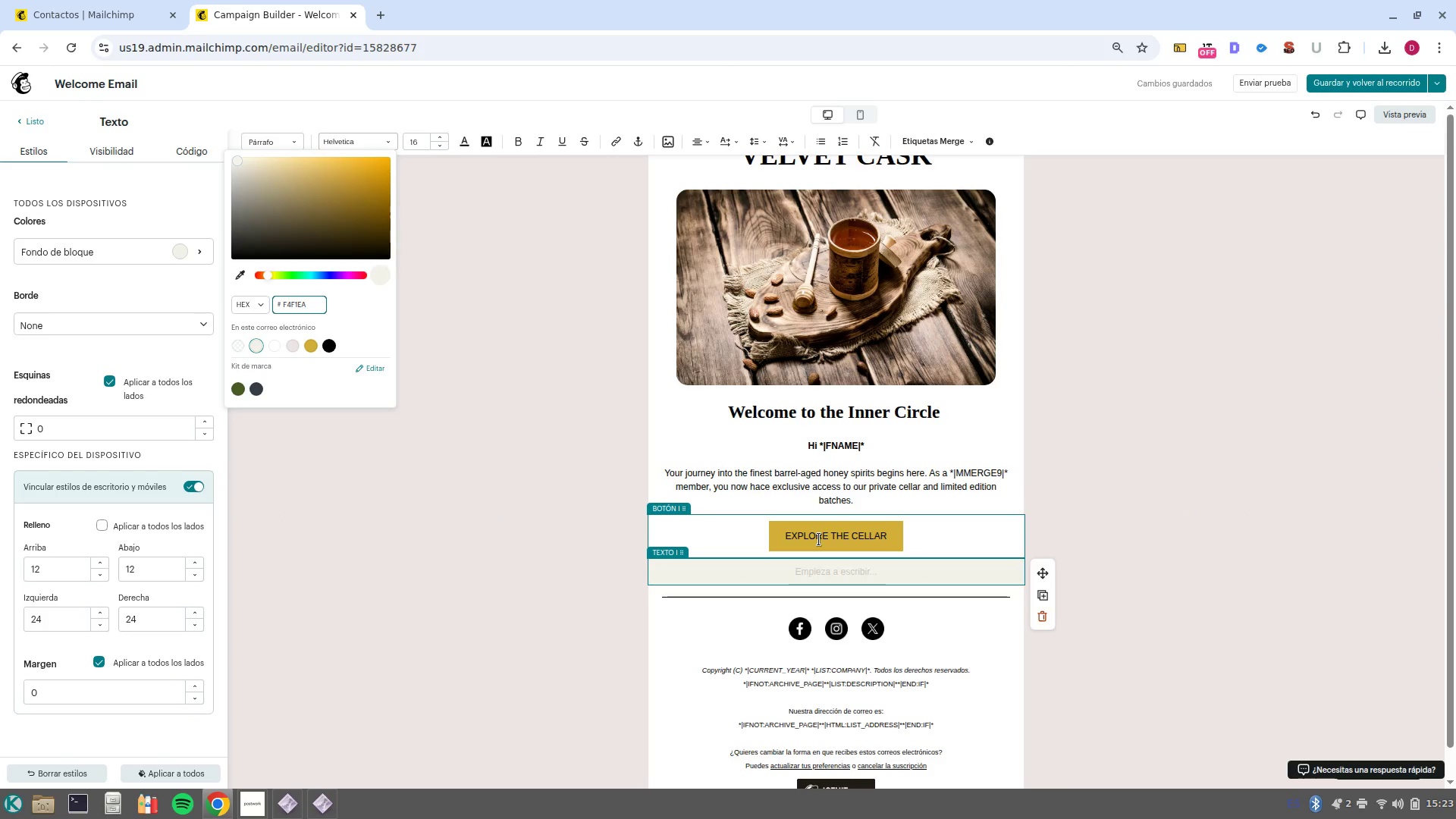 
wait(11.13)
 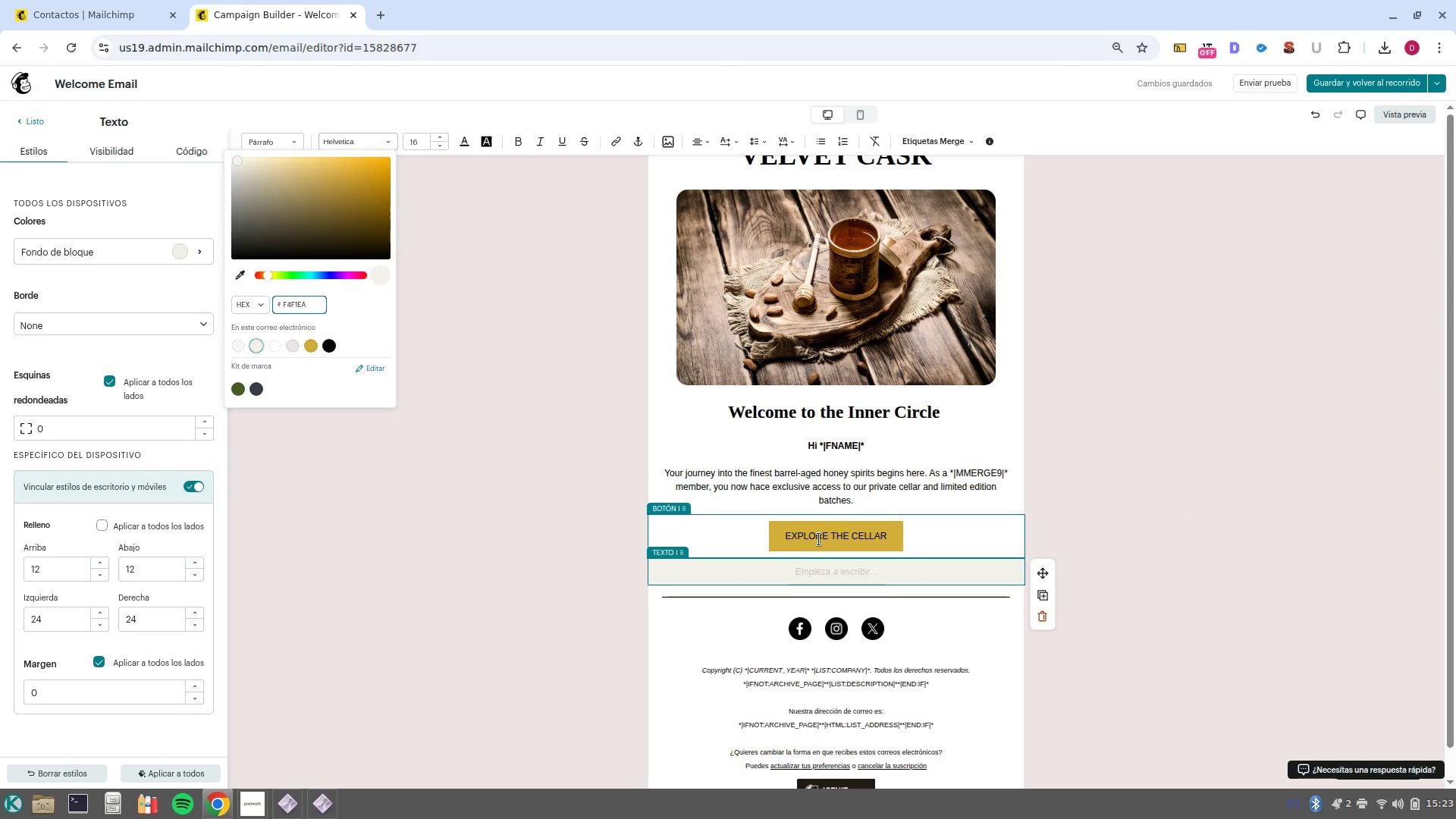 
left_click([894, 497])
 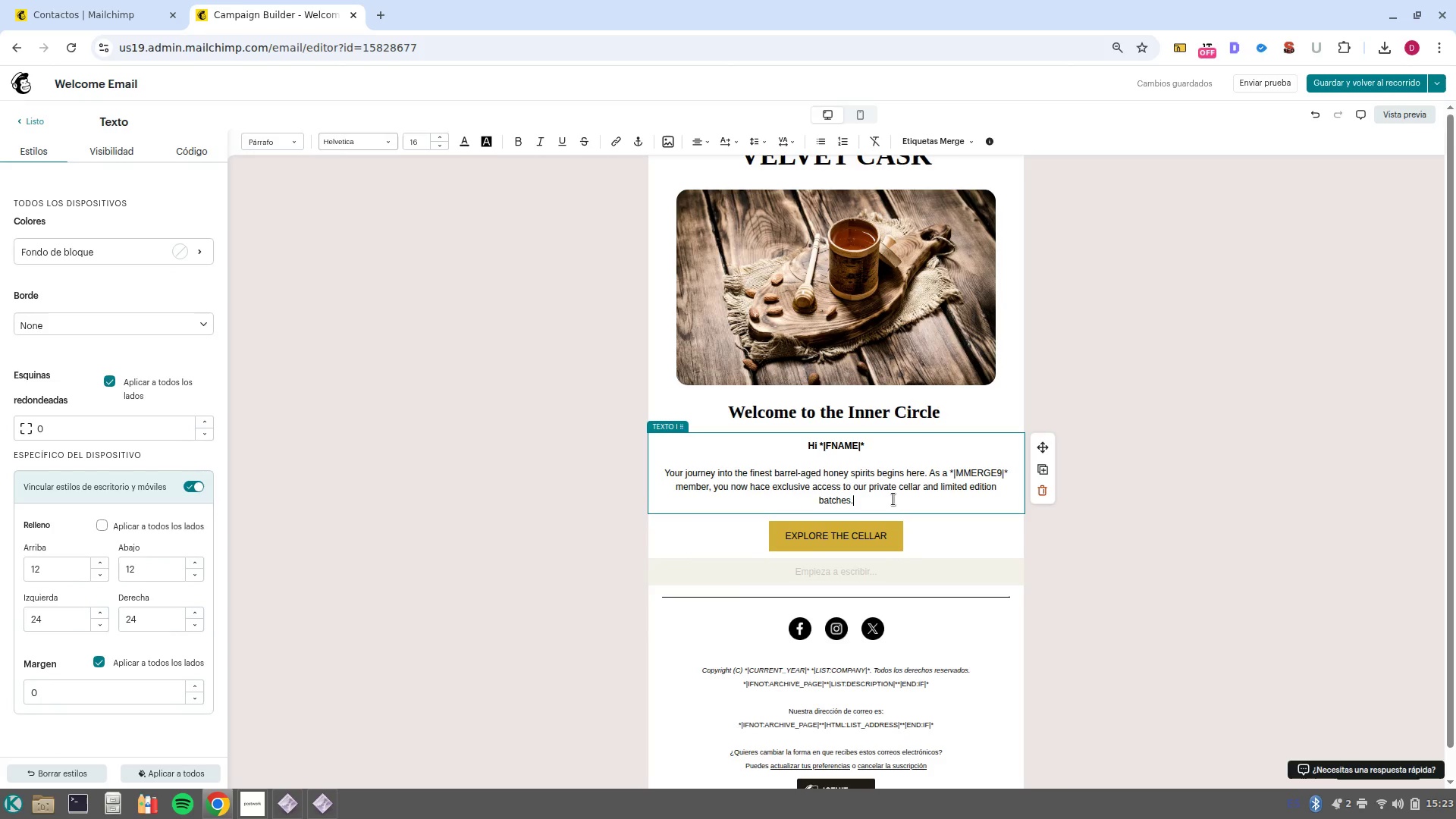 
key(Enter)
 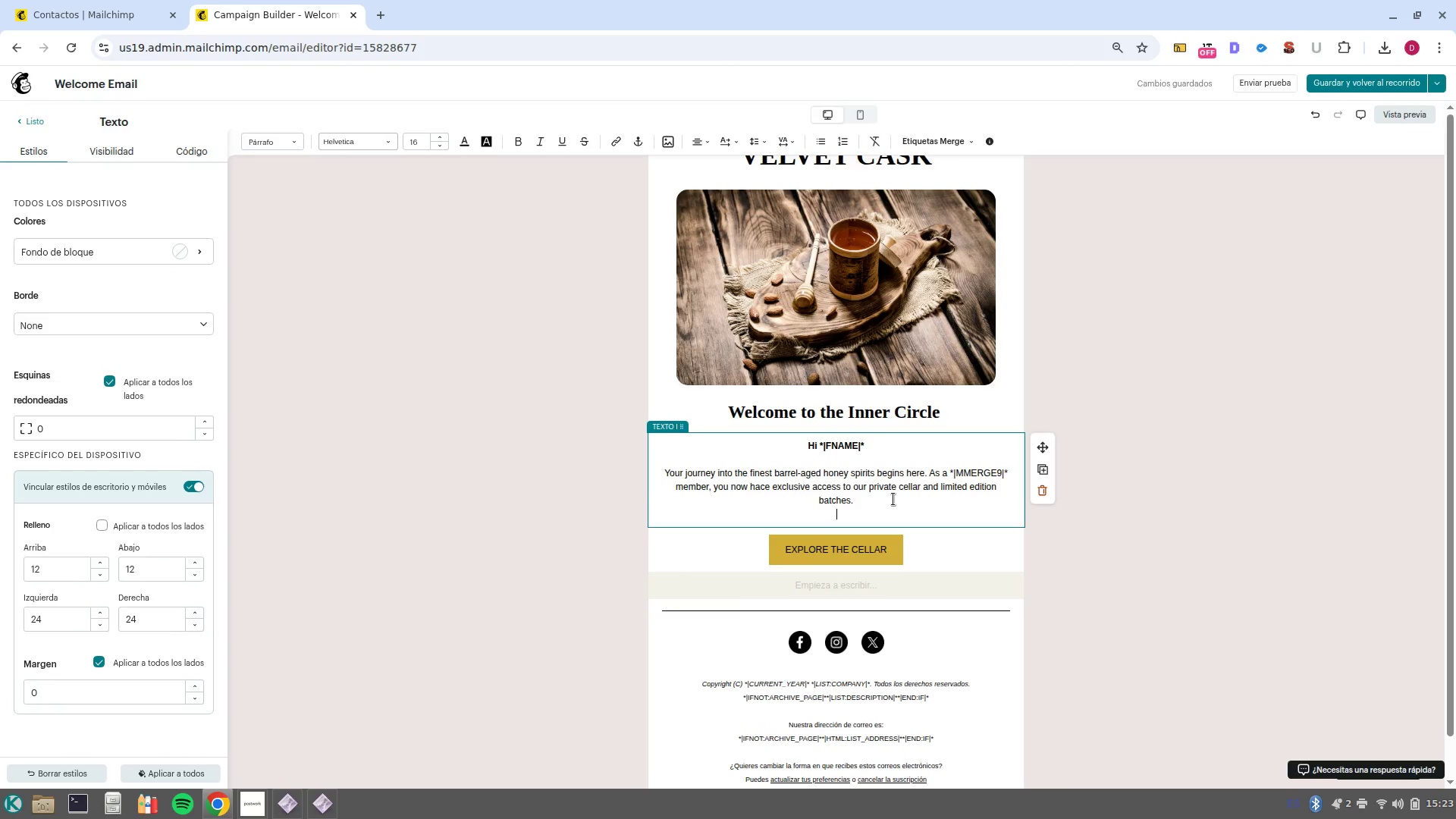 
key(Enter)
 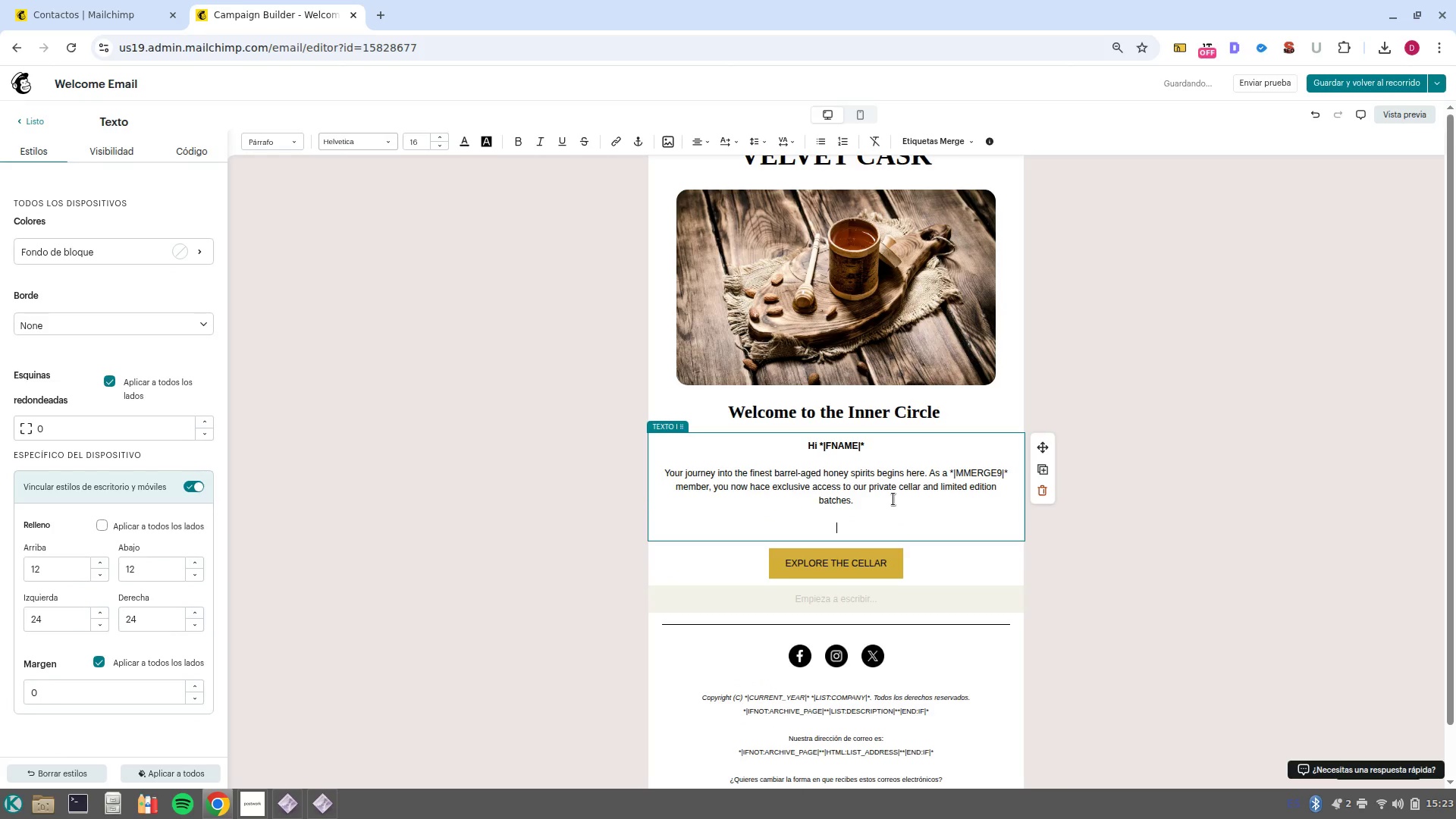 
type(We believe that grat this)
key(Backspace)
type(nlk)
key(Backspace)
key(Backspace)
type(ks tale)
key(Backspace)
key(Backspace)
type(ke time, and we-re glad you-ve chosen to spend yours with us. )
 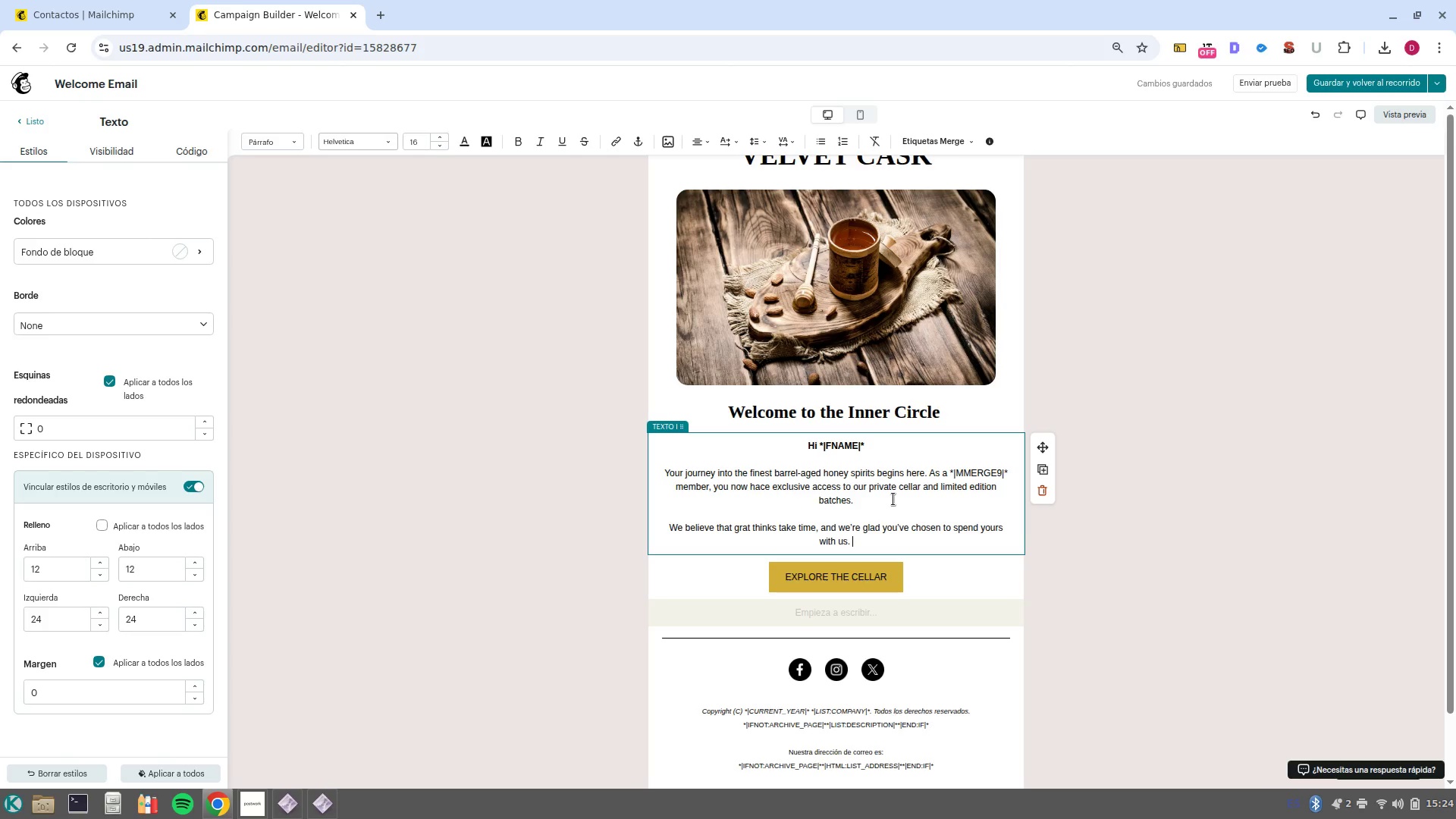 
wait(9.98)
 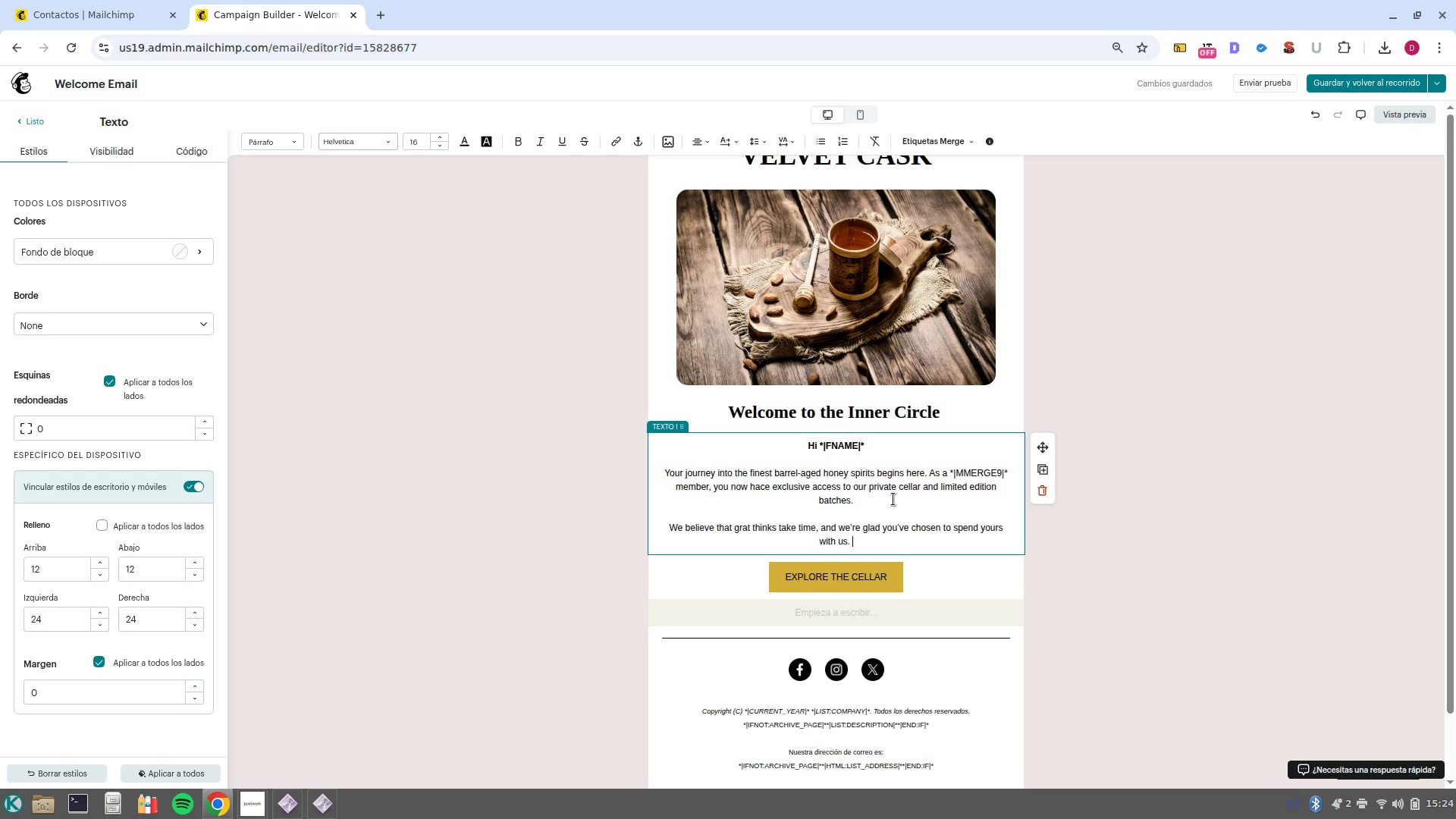 
left_click([855, 609])
 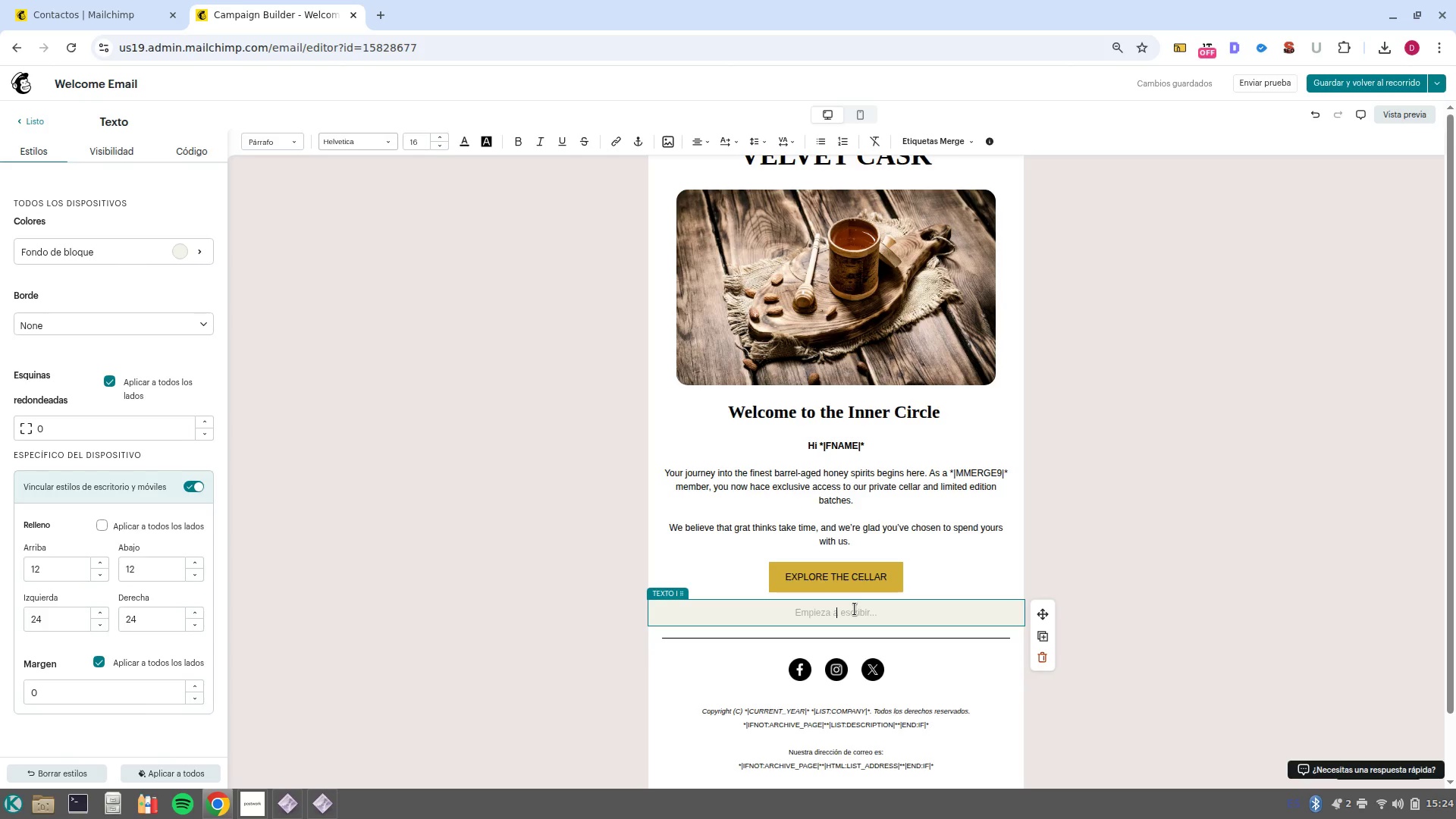 
wait(9.36)
 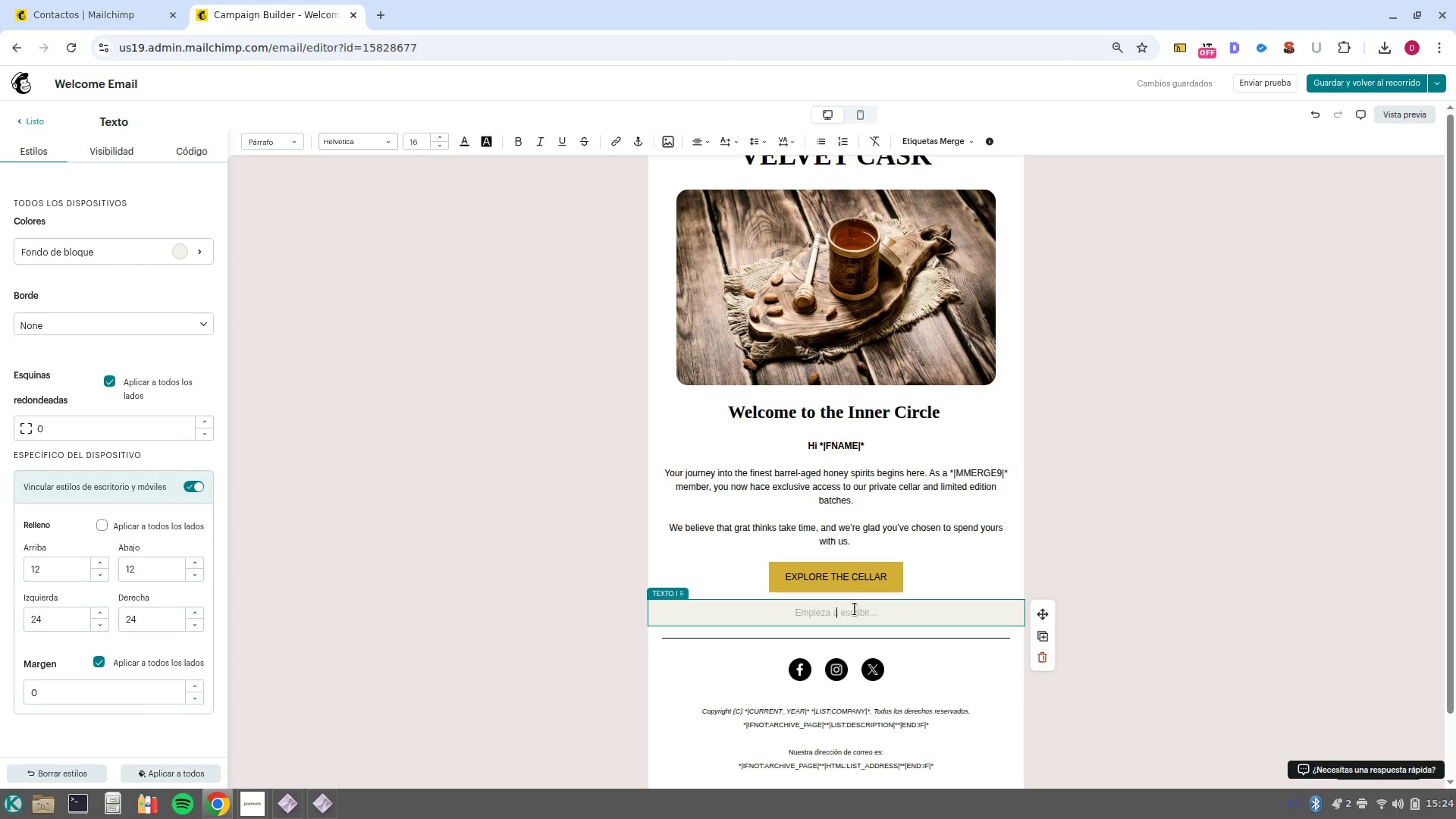 
left_click_drag(start_coordinate=[33, 113], to_coordinate=[33, 124])
 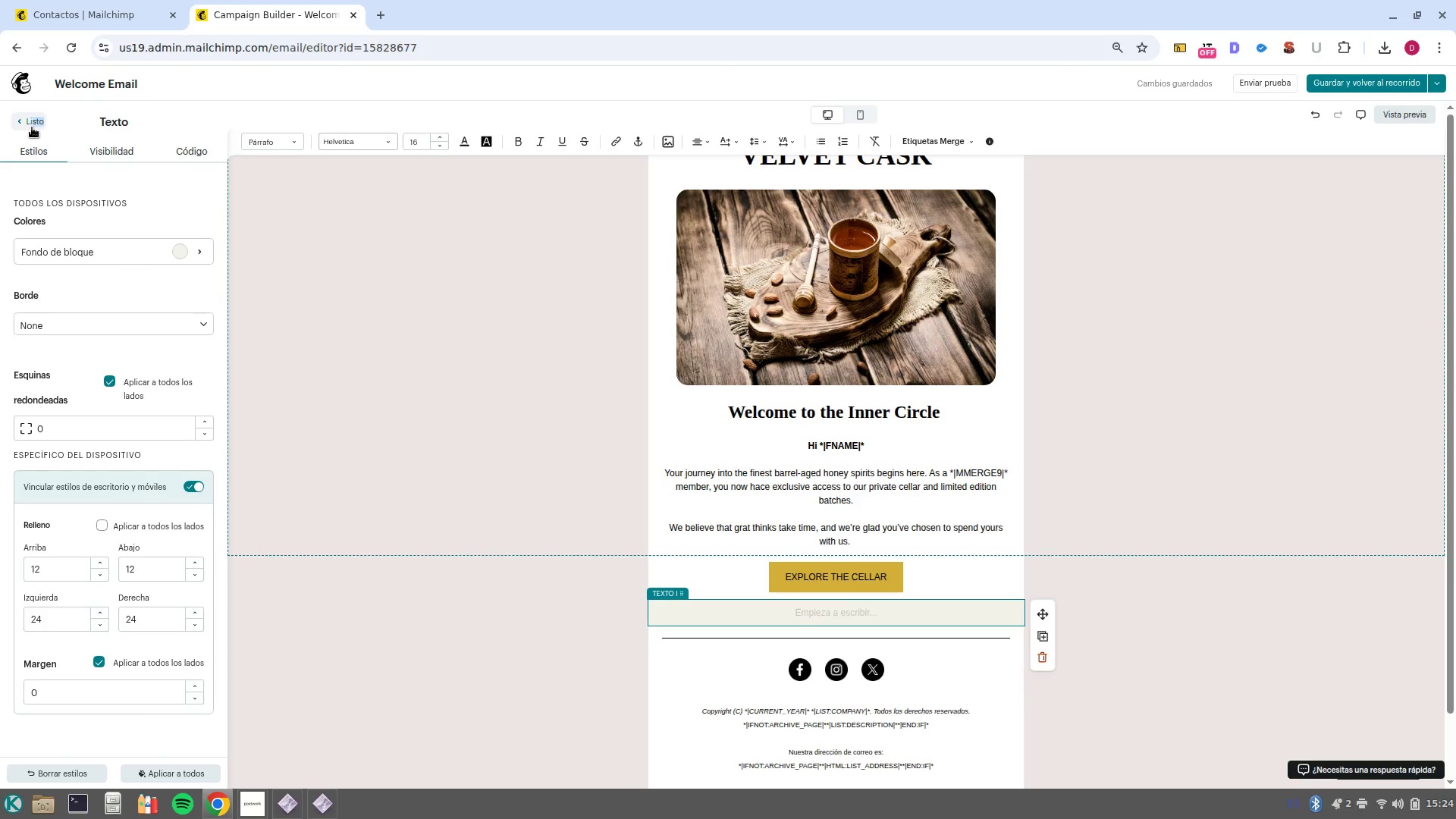 
left_click([32, 127])
 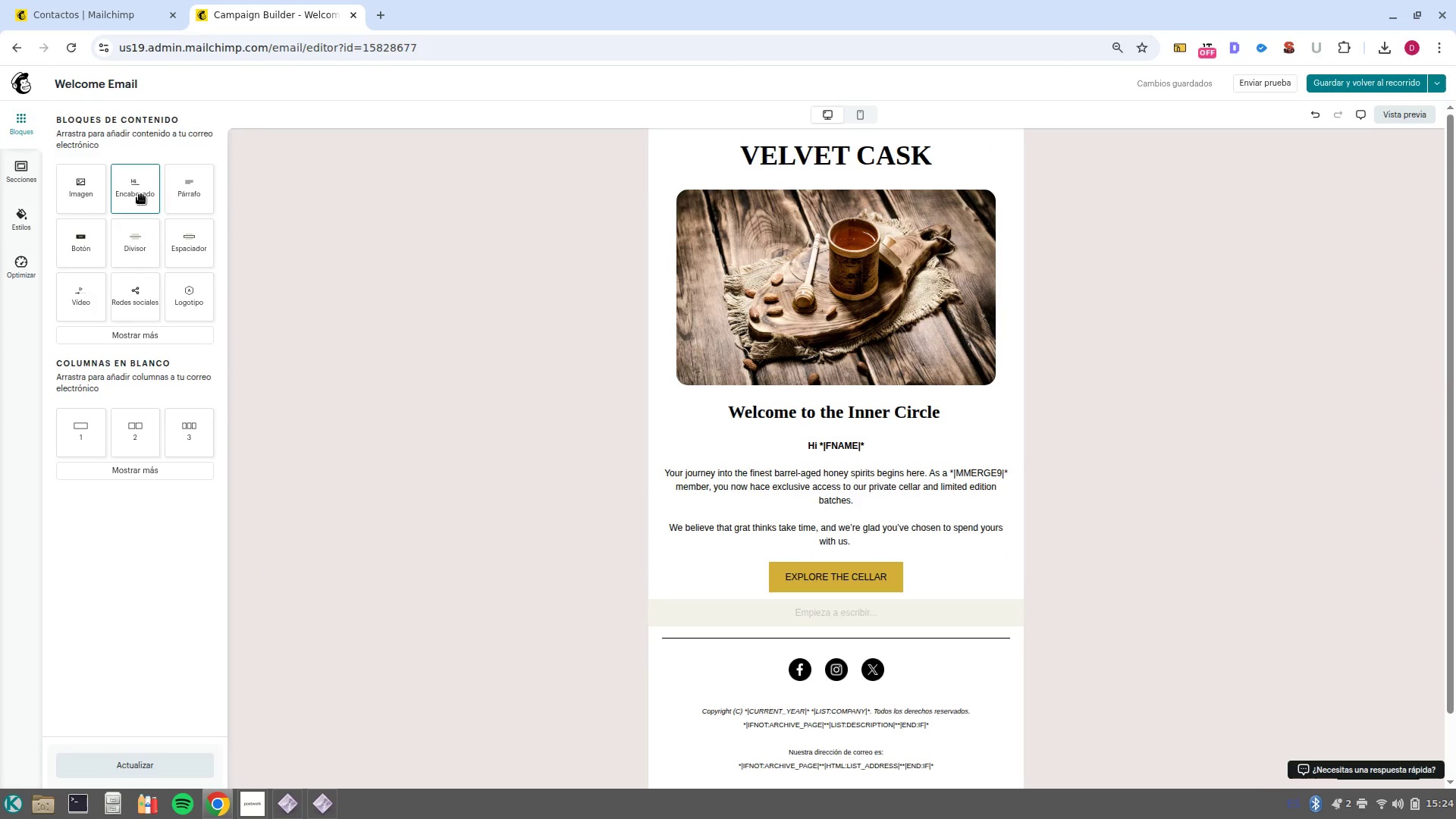 
left_click_drag(start_coordinate=[136, 197], to_coordinate=[854, 601])
 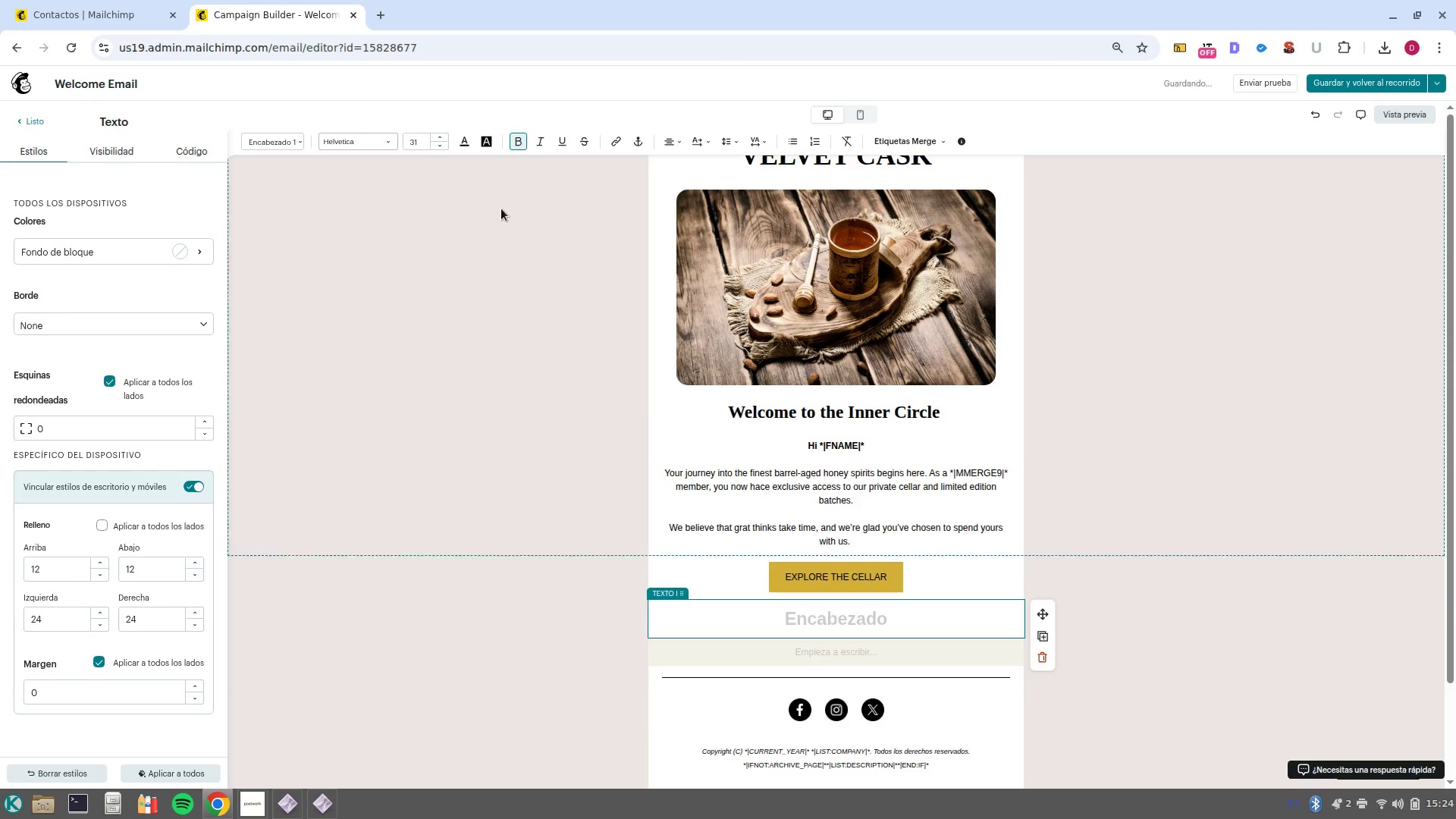 
left_click([117, 154])
 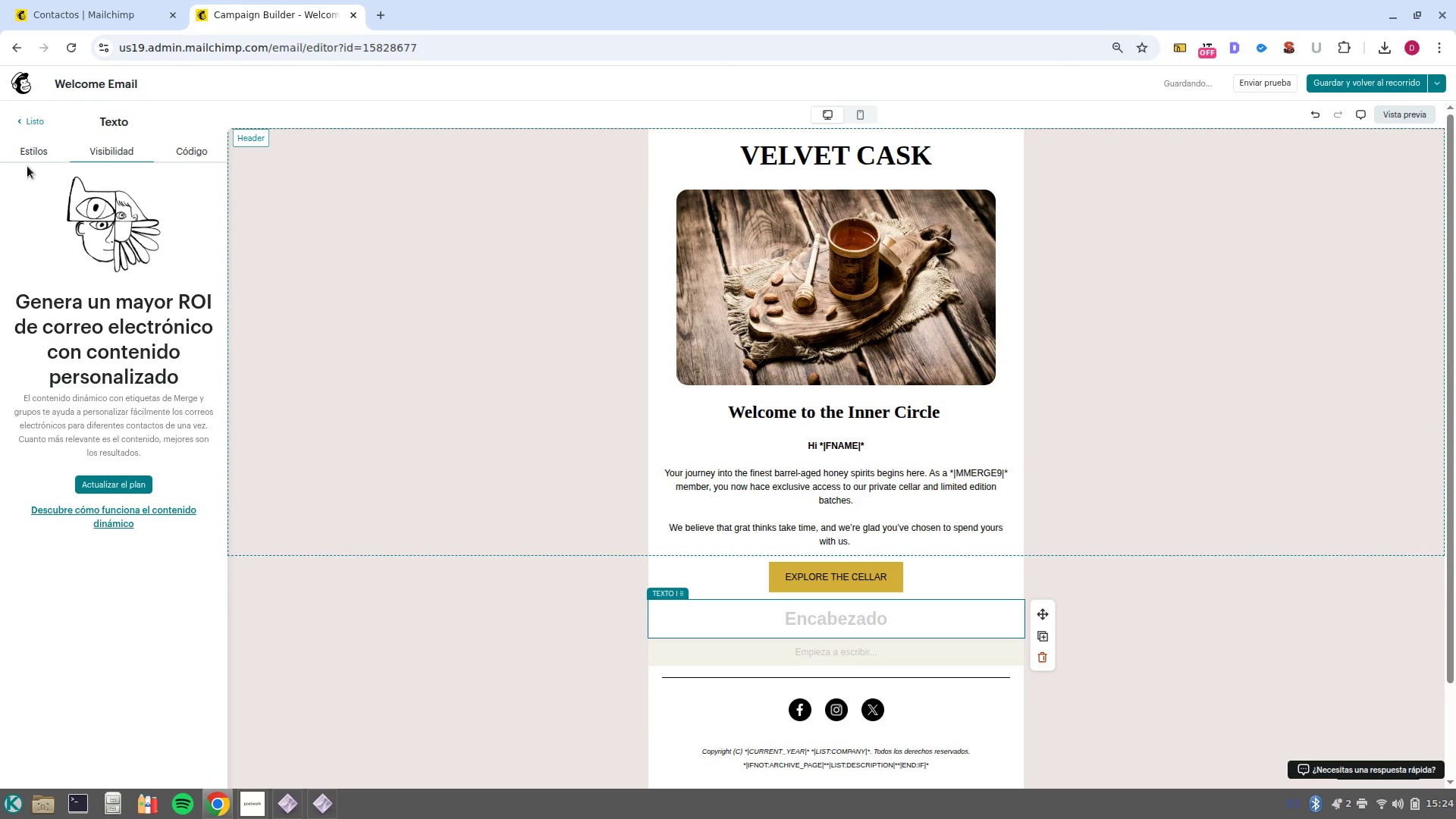 
left_click([26, 158])
 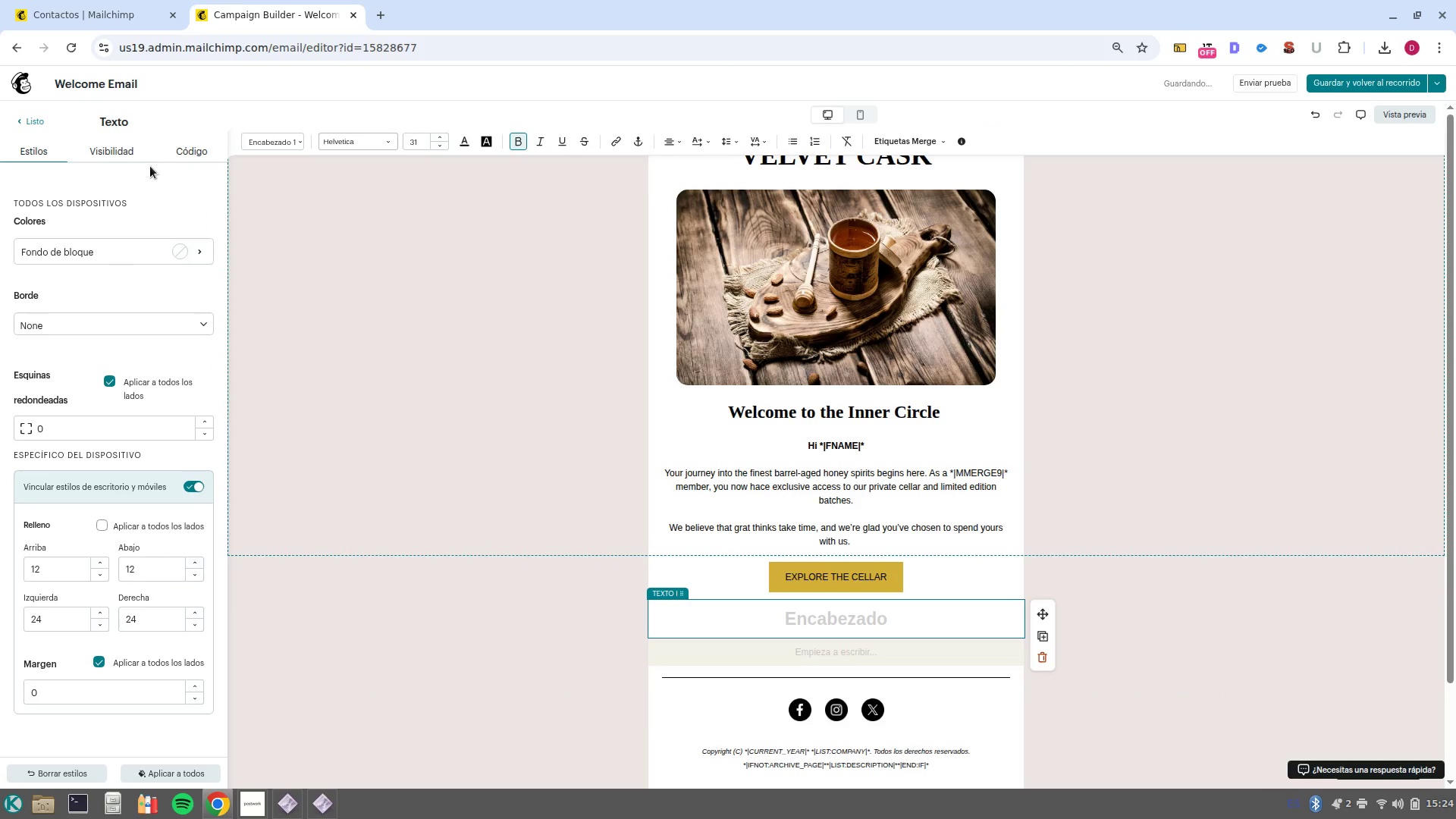 
left_click([161, 163])
 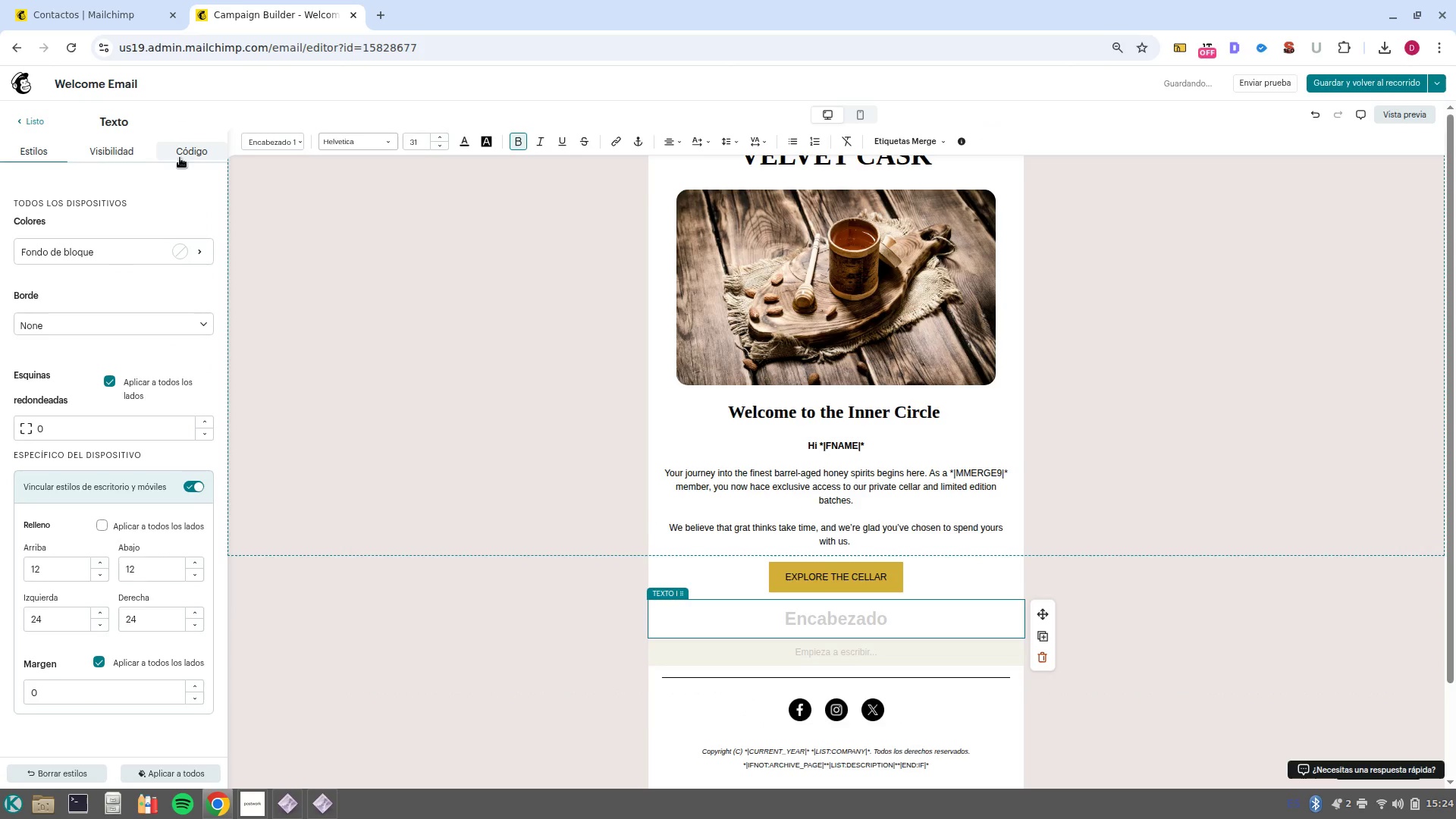 
left_click([180, 158])
 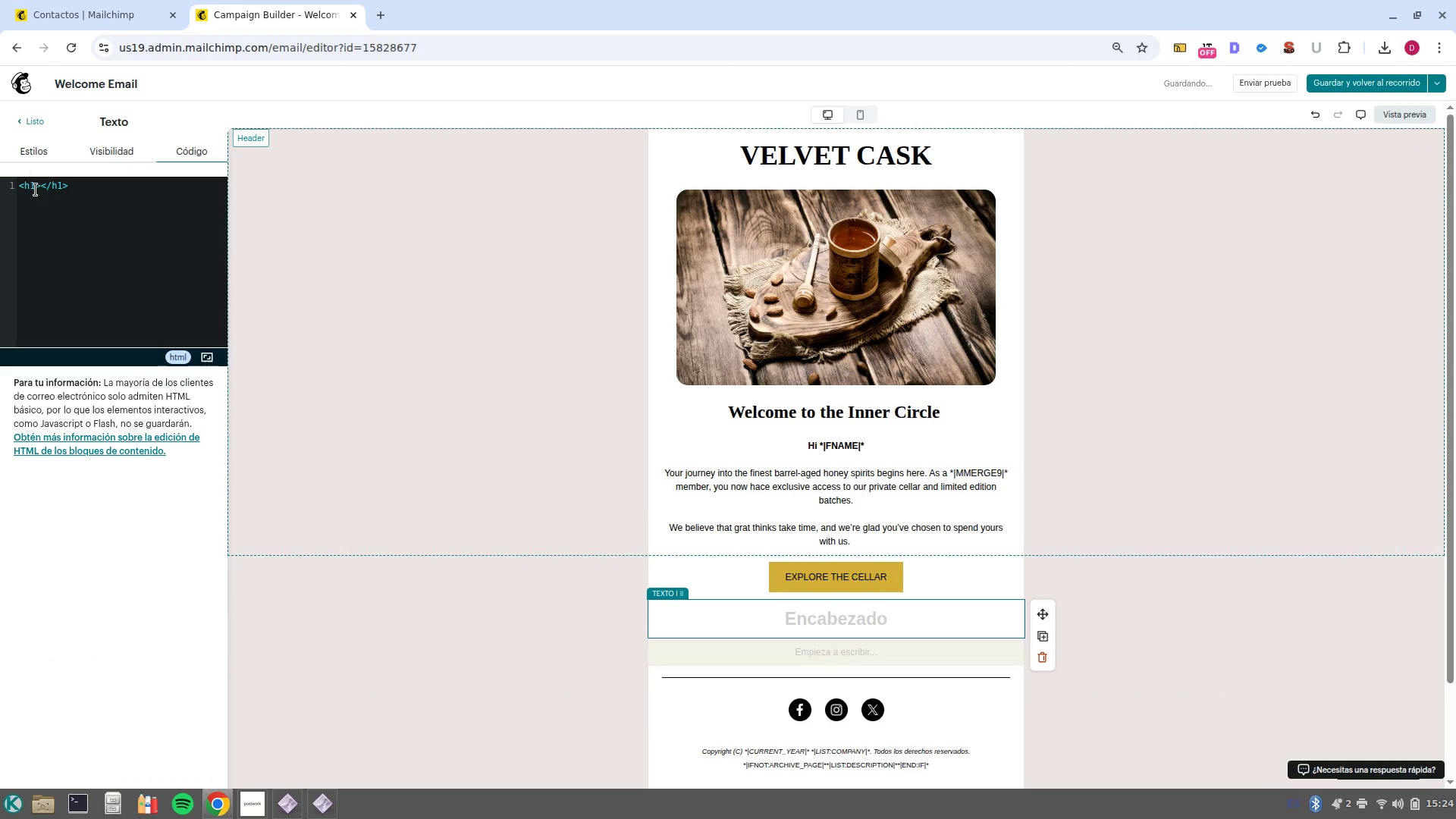 
left_click([36, 190])
 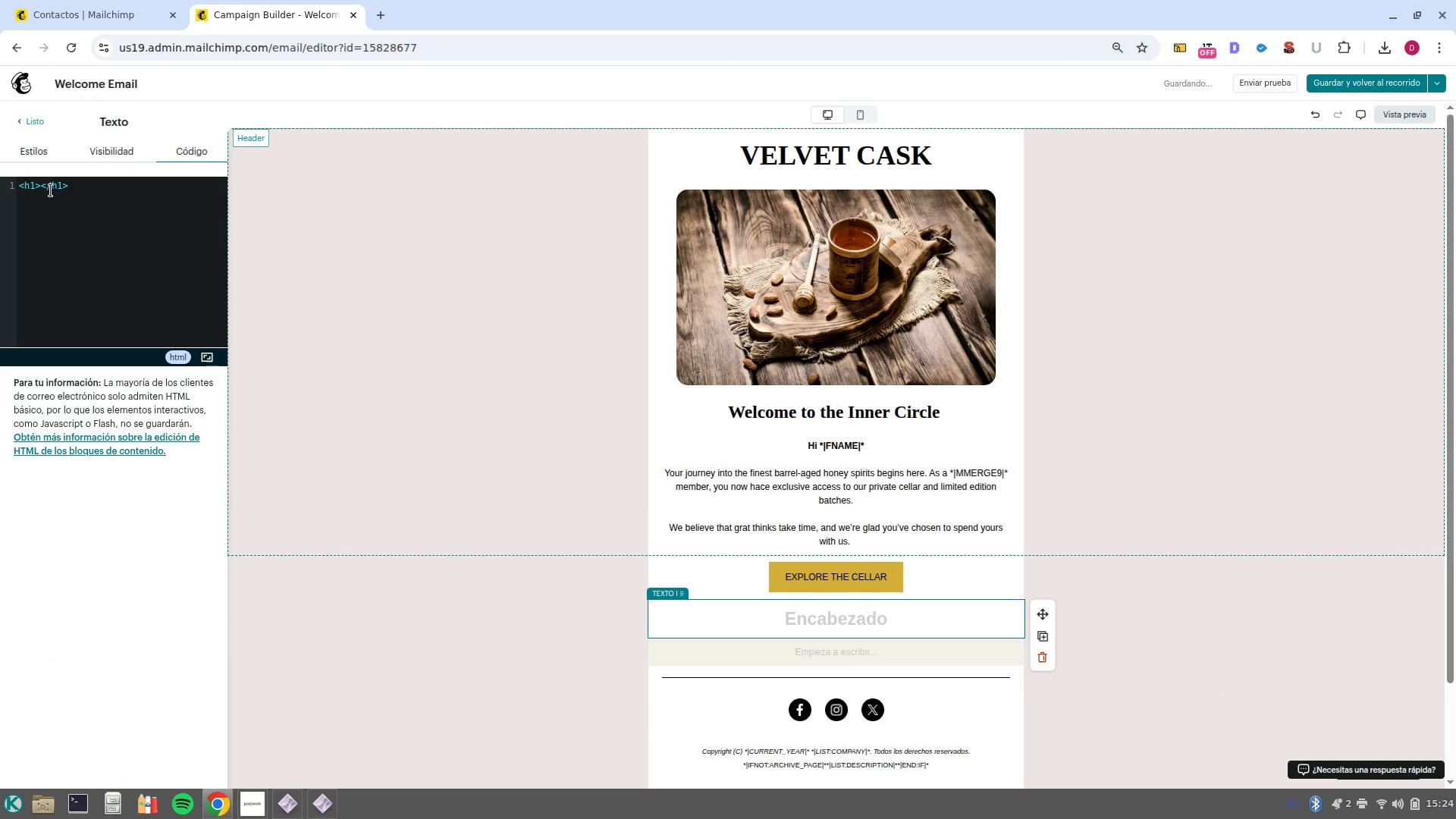 
key(Backspace)
 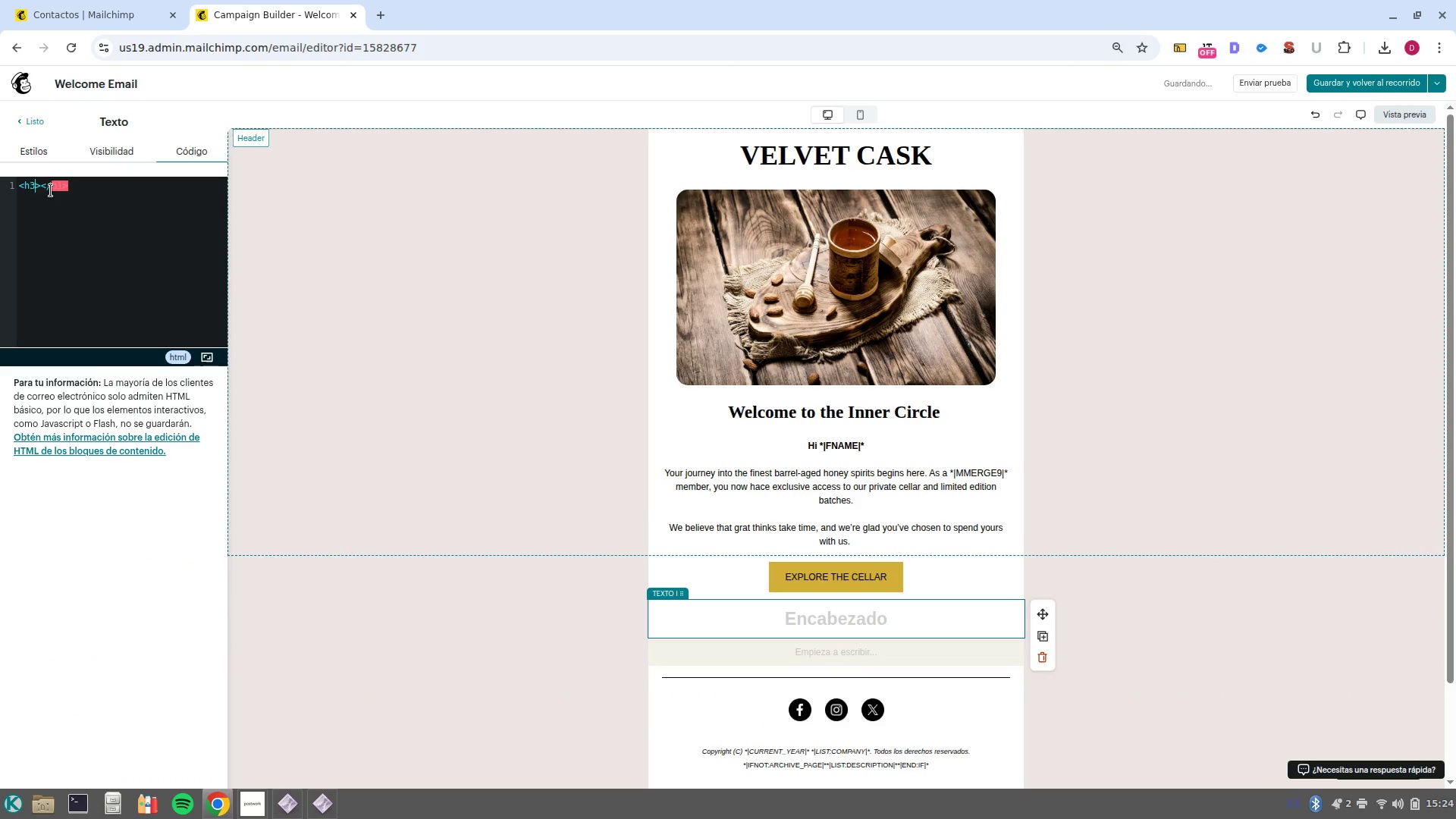 
key(3)
 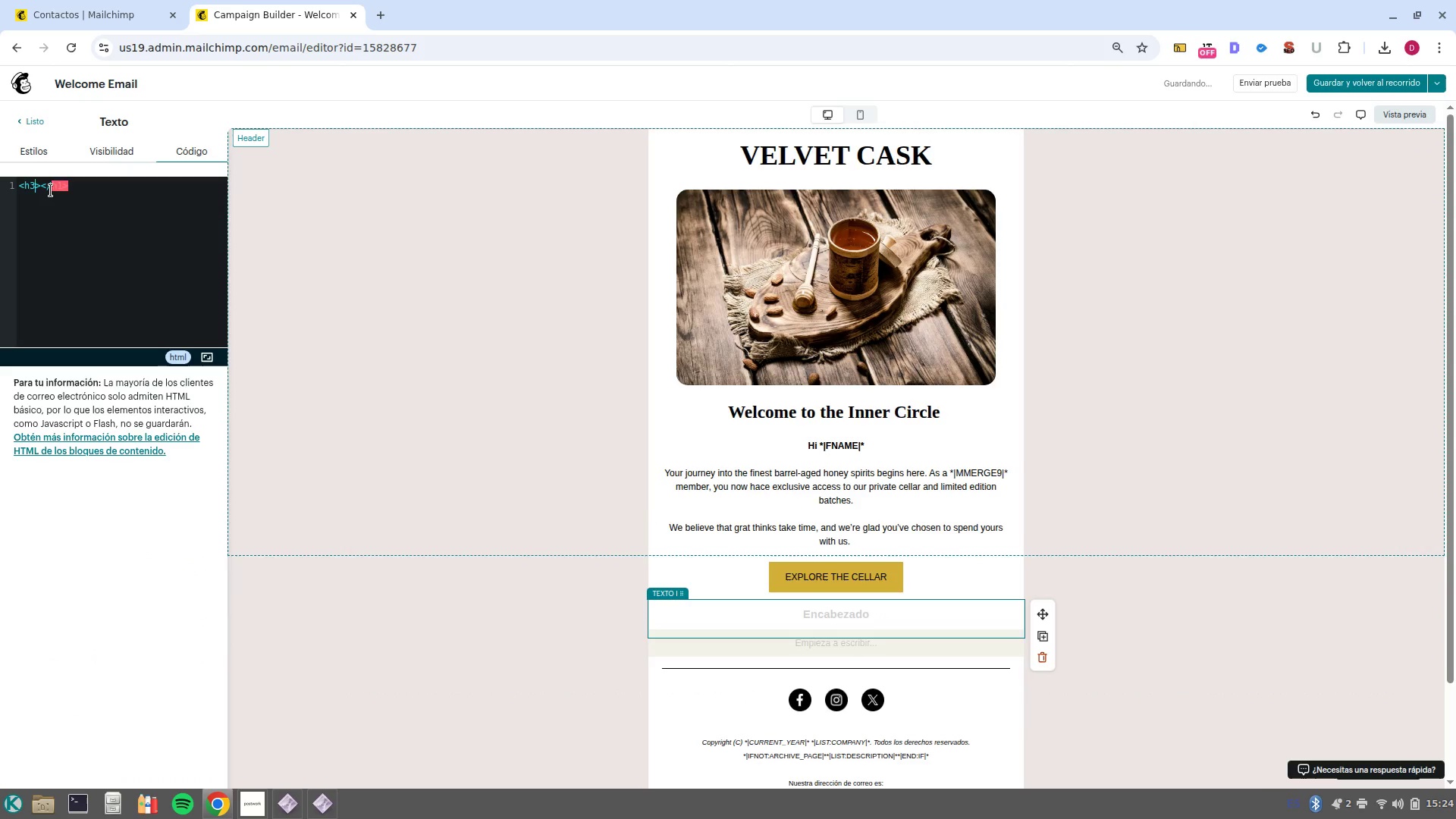 
key(Control+ArrowRight)
 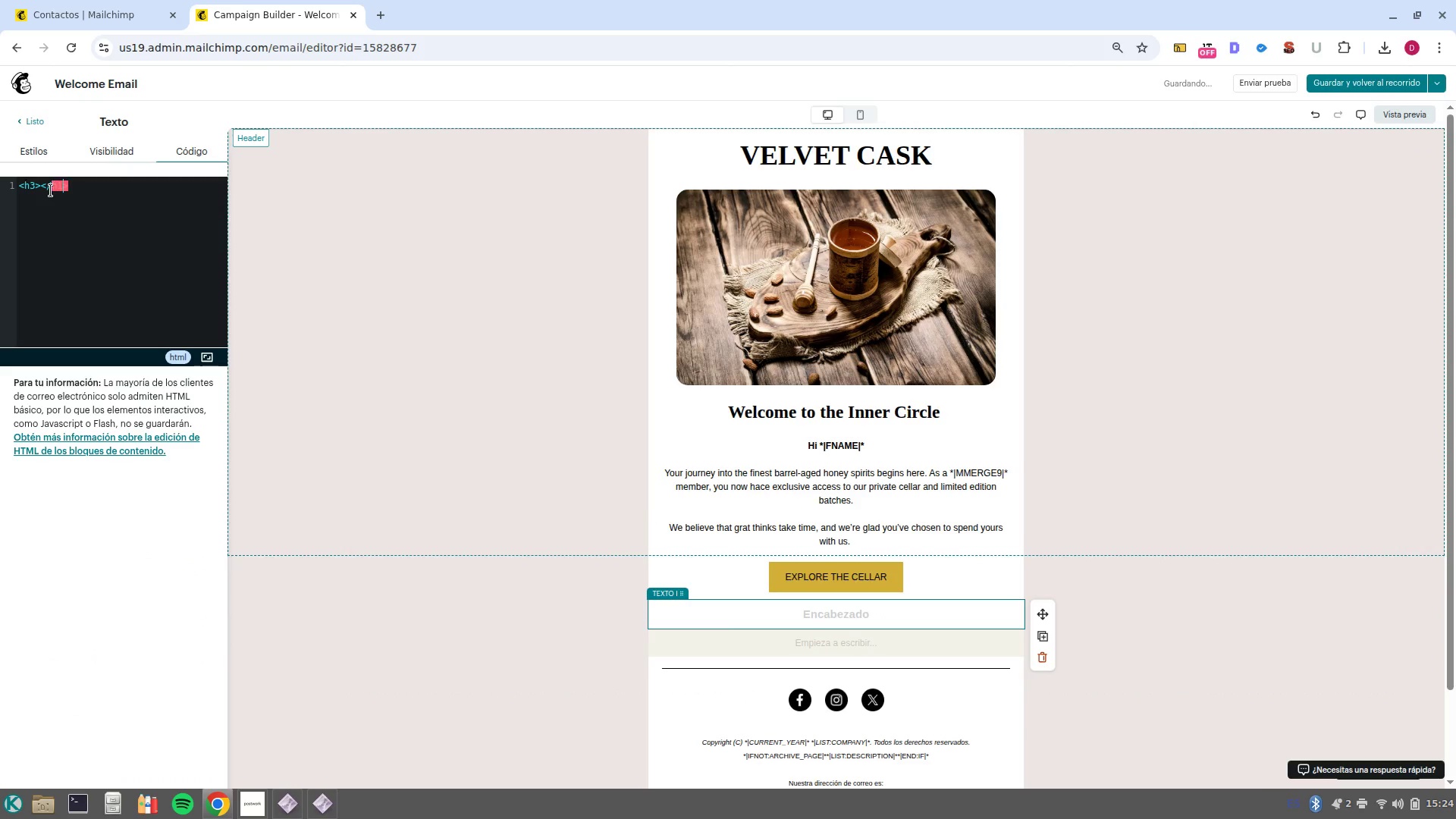 
key(Control+ArrowRight)
 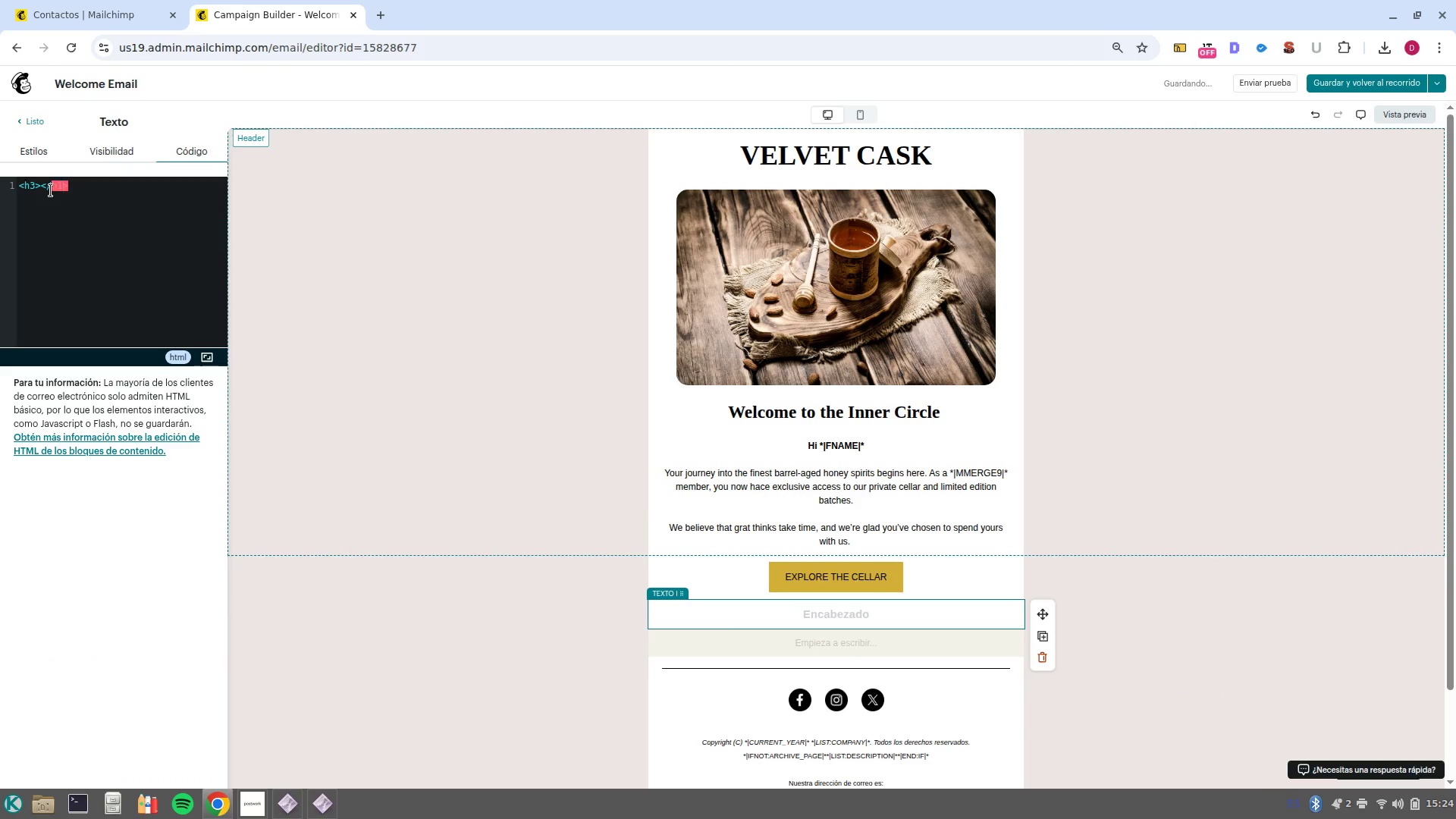 
key(Backspace)
 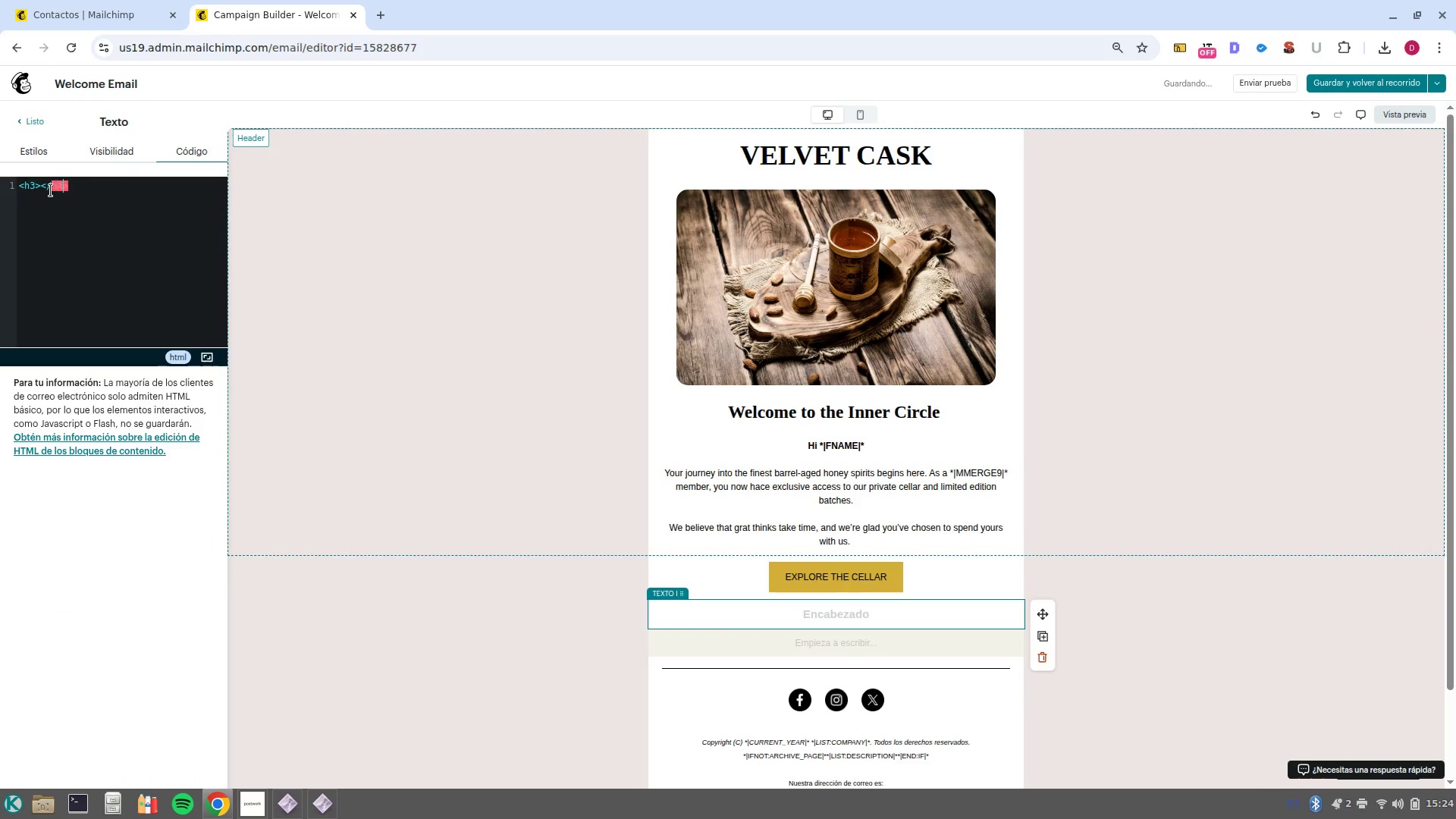 
key(4)
 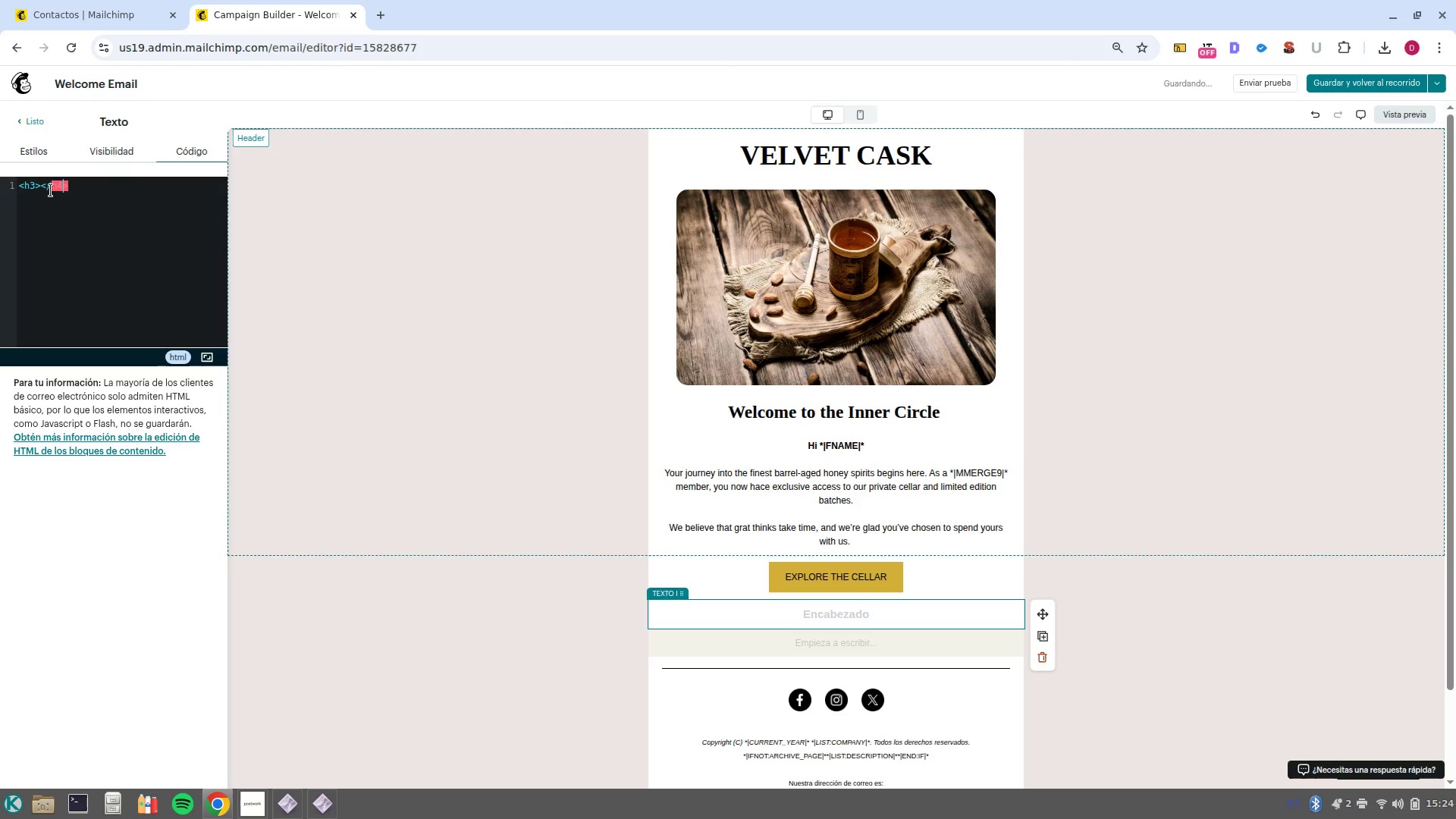 
key(Backspace)
 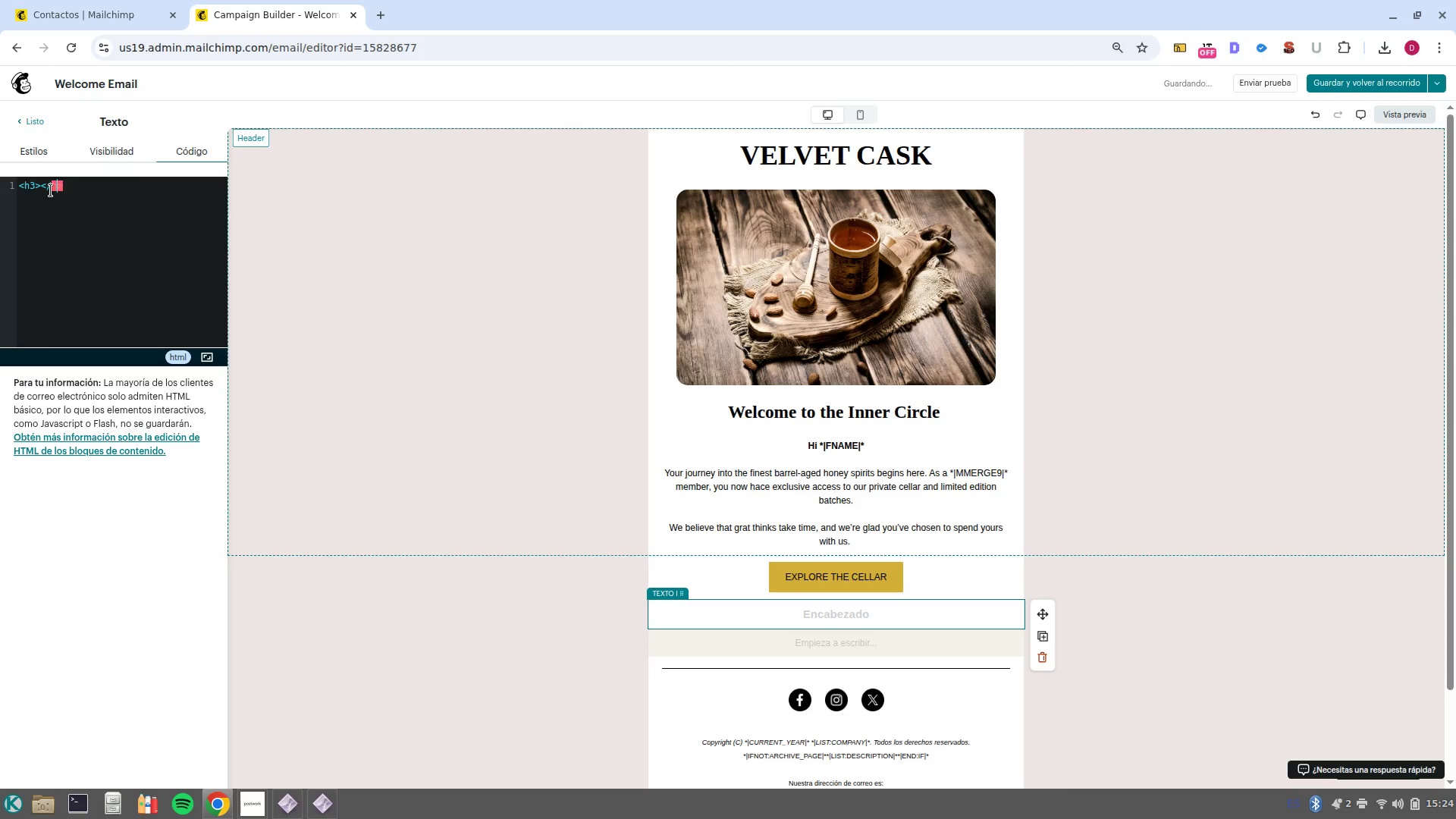 
key(3)
 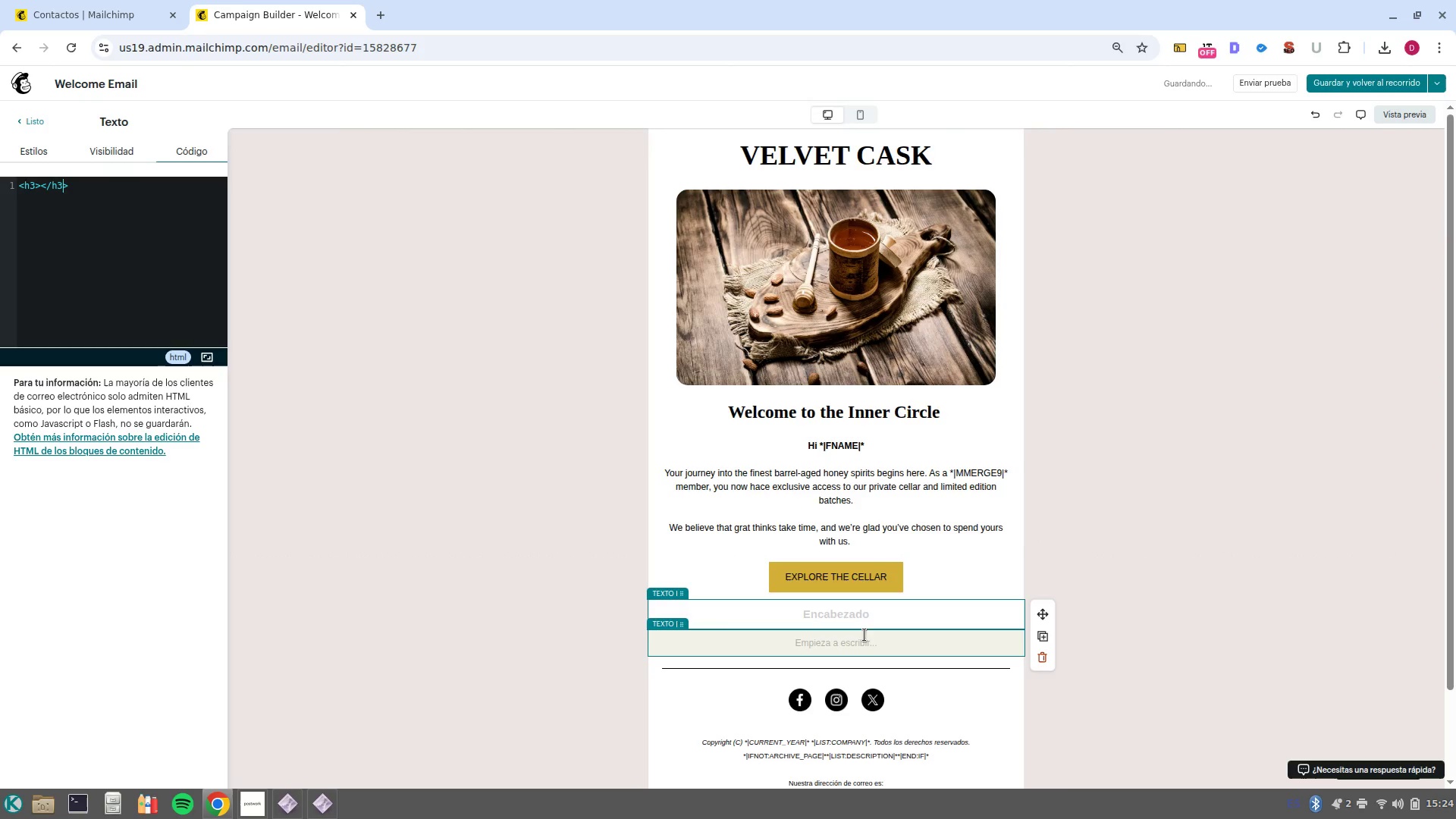 
left_click([860, 621])
 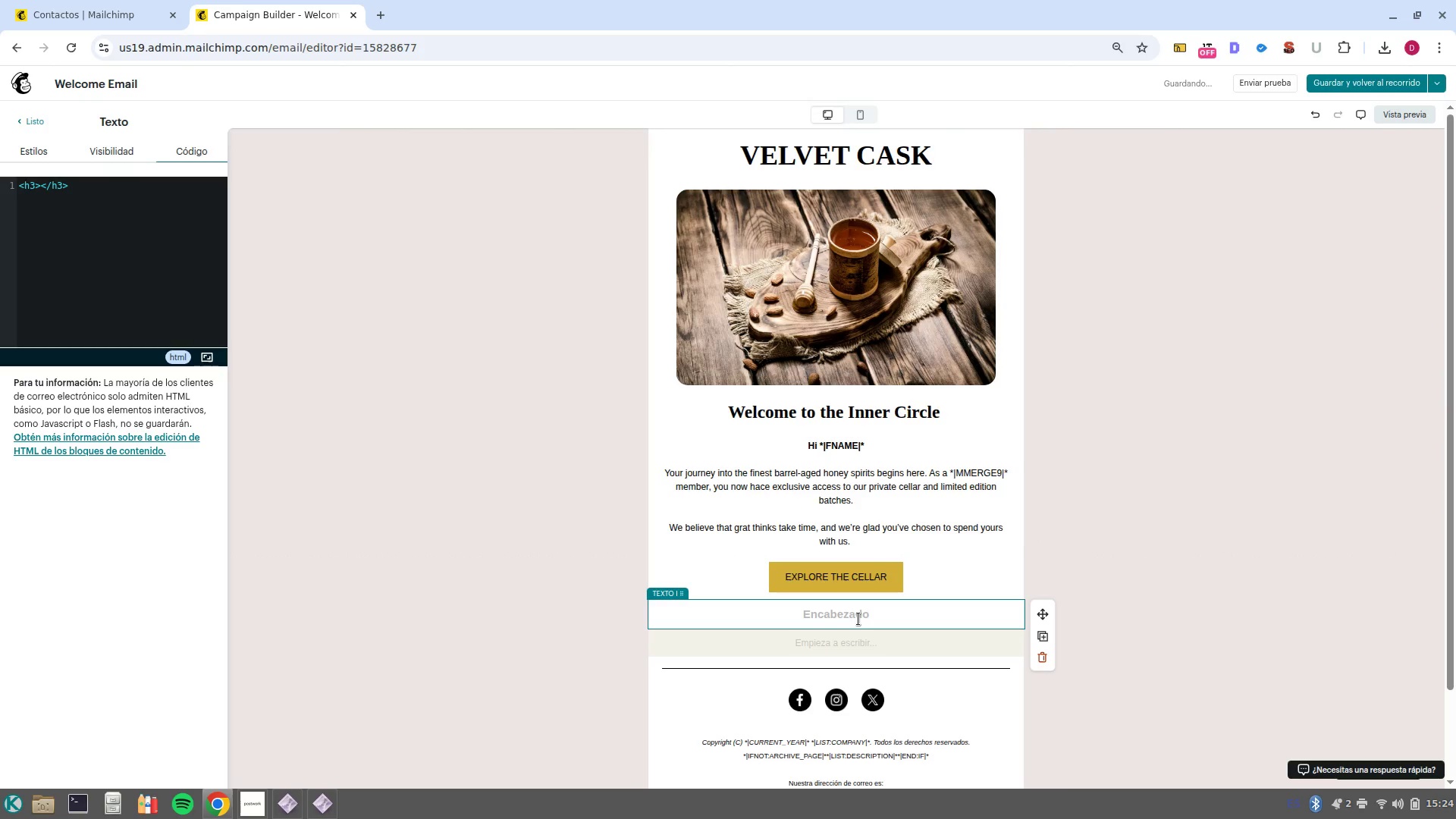 
left_click([858, 619])
 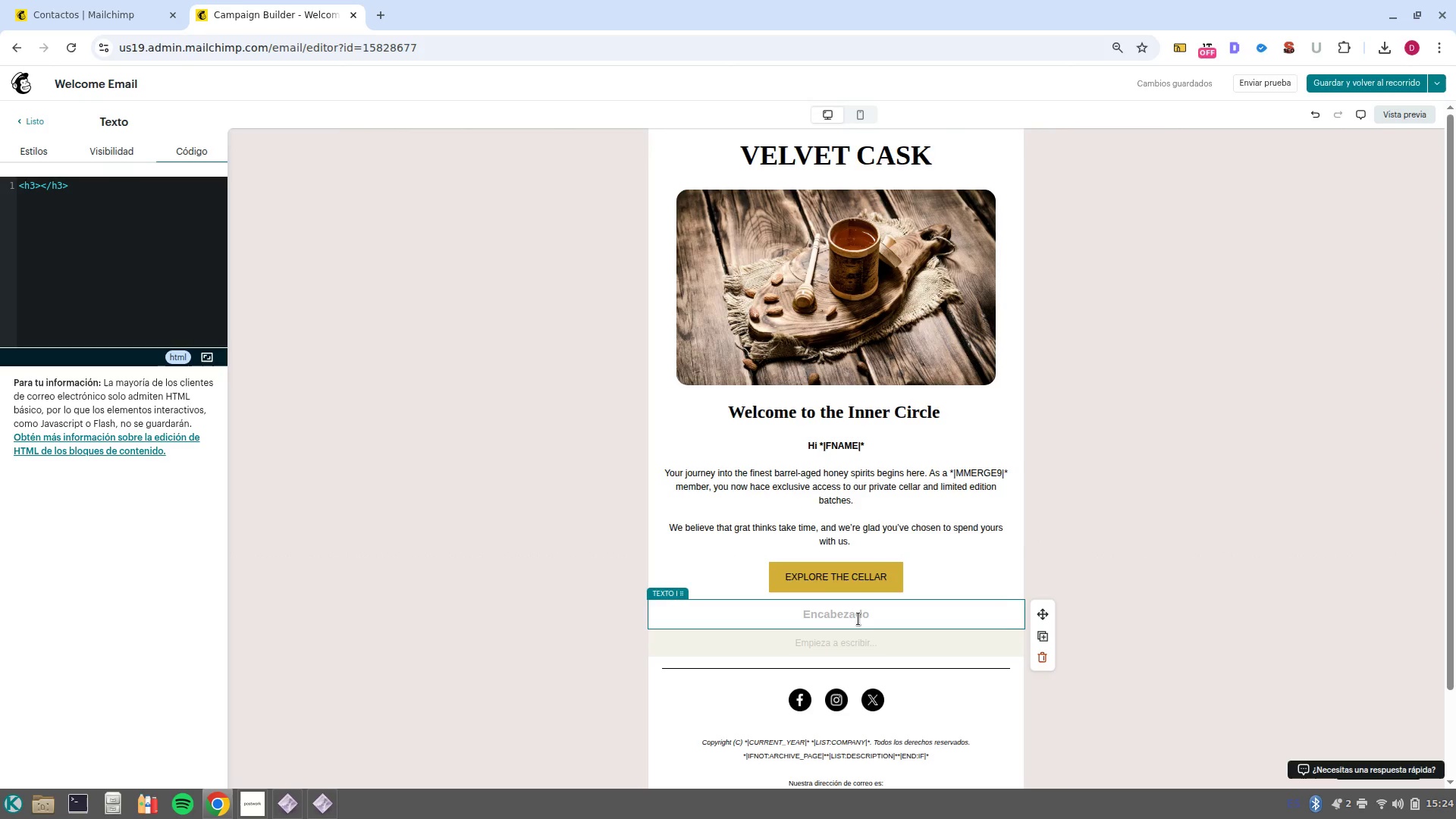 
hold_key(key=ShiftLeft, duration=0.4)
 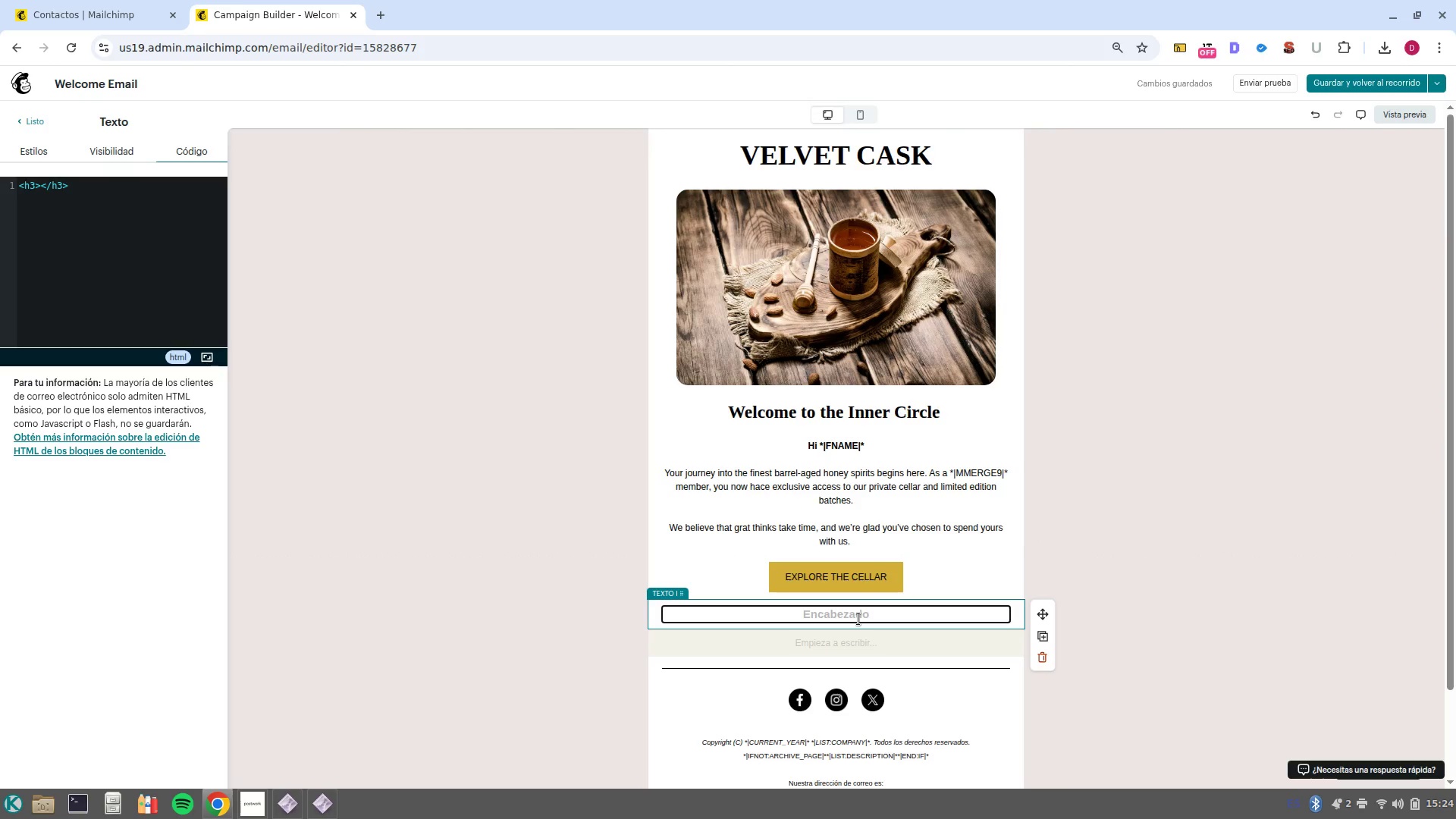 
type(CURR)
 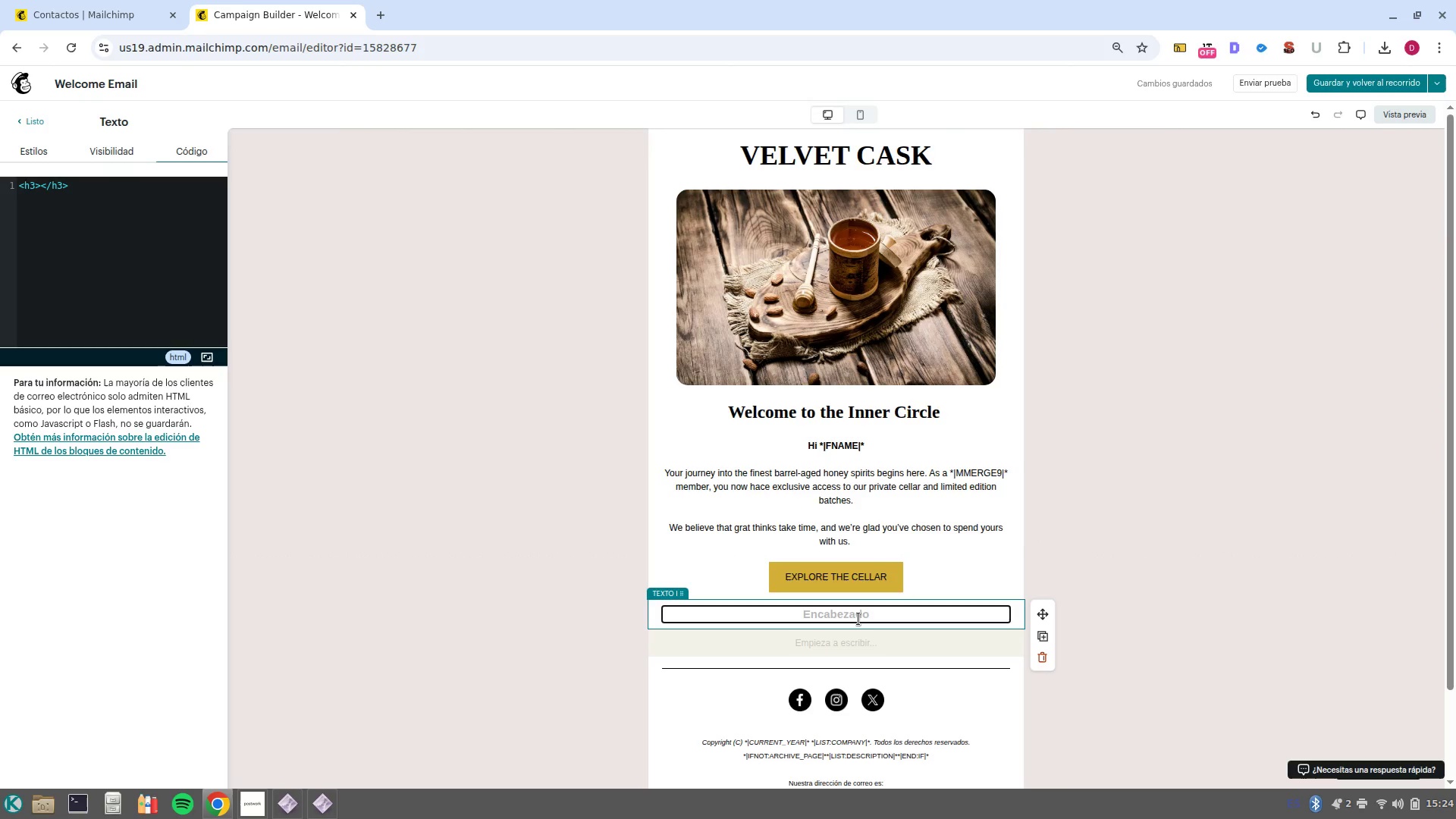 
left_click([858, 619])
 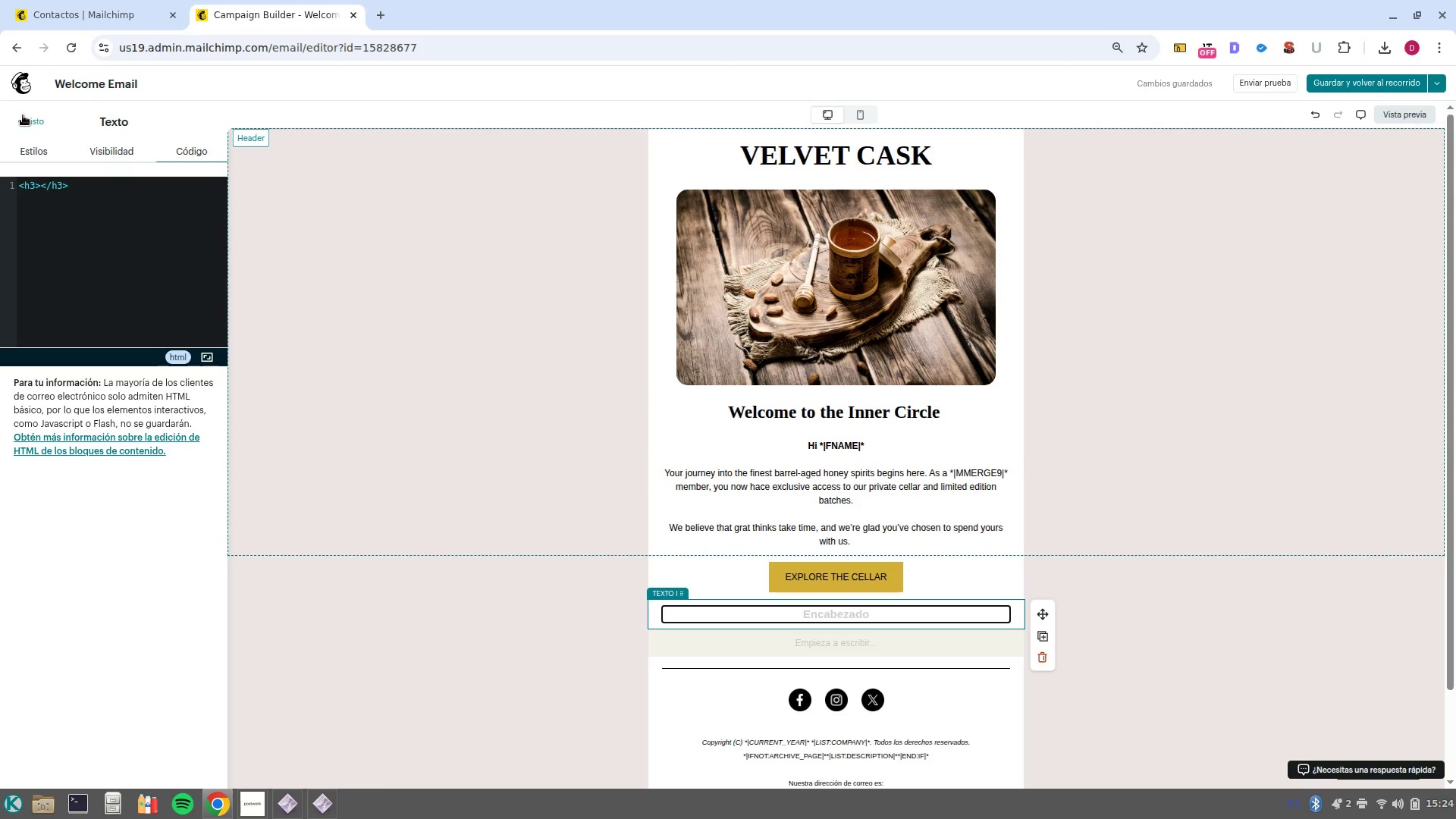 
left_click([24, 120])
 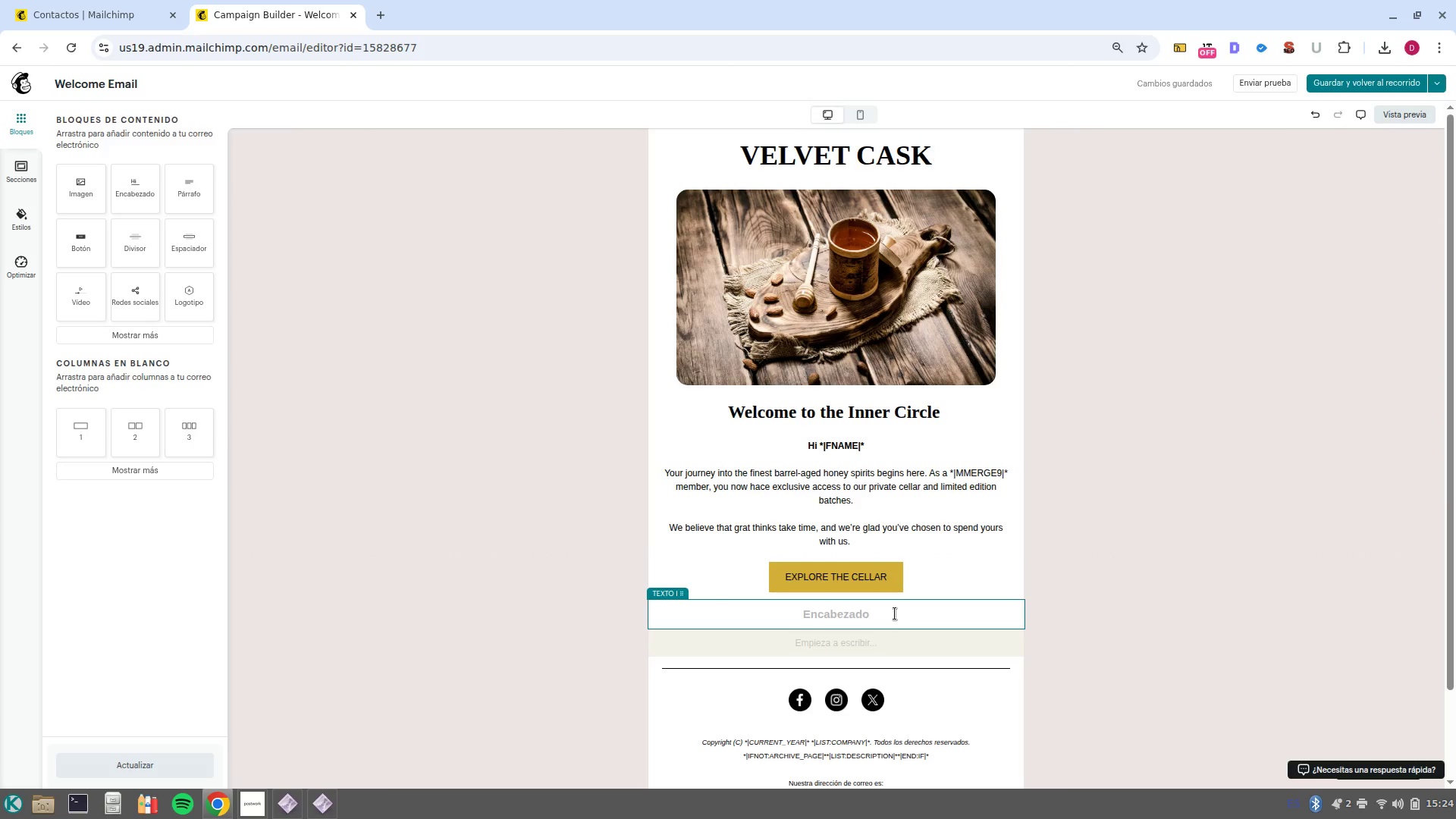 
left_click([889, 612])
 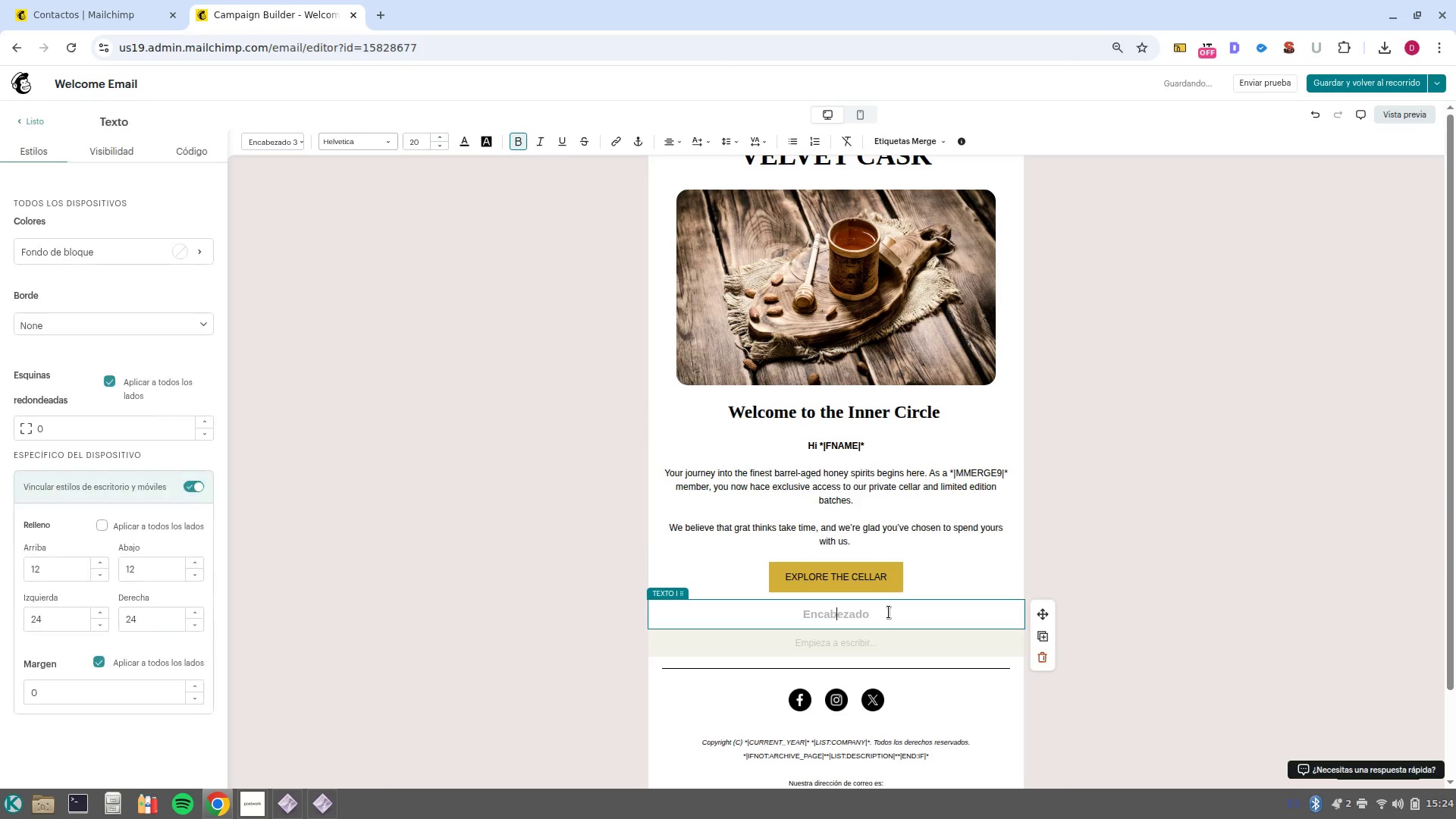 
type(CURRENT)
 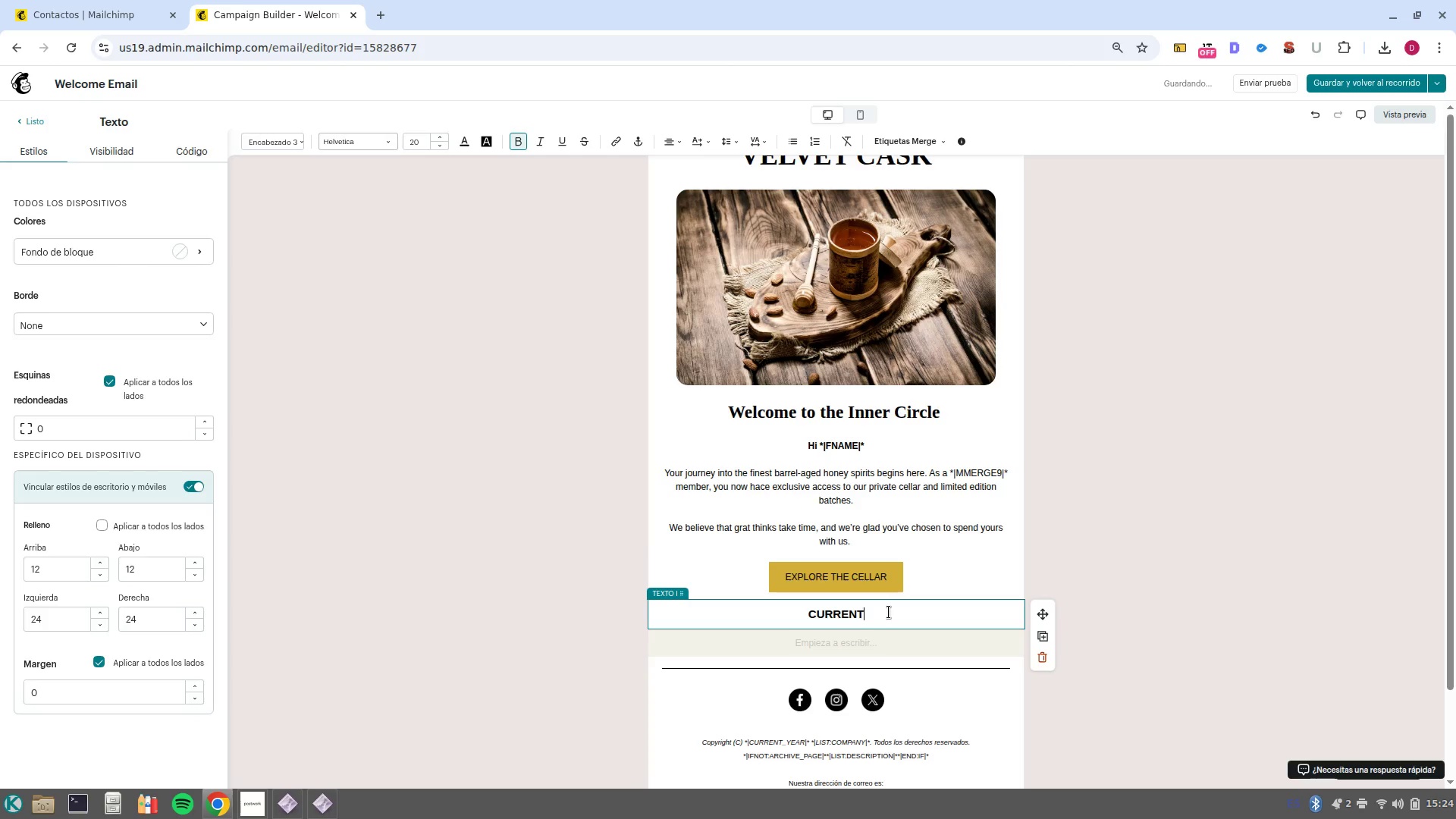 
type( BATC)
 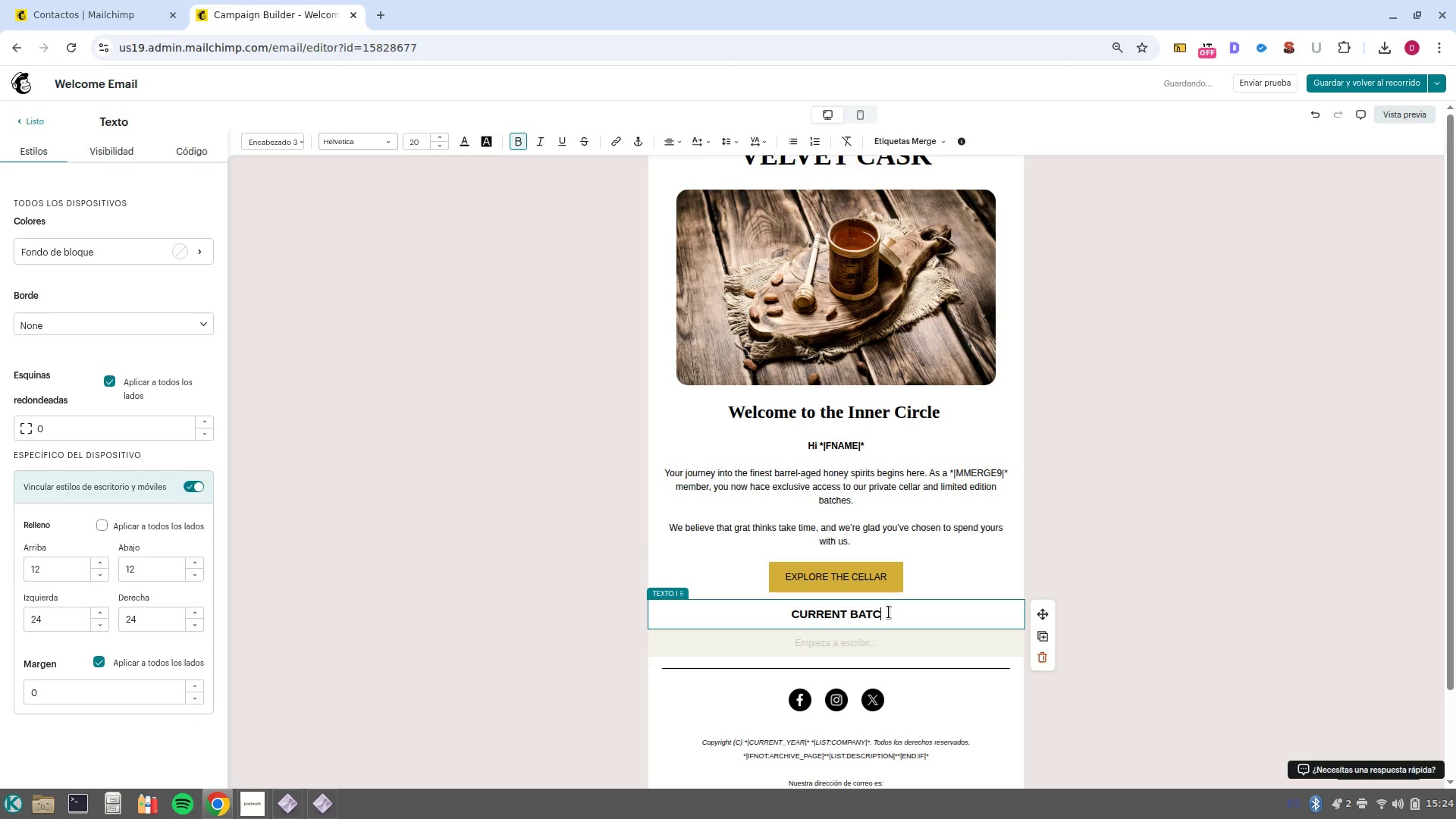 
key(Shift+3)
 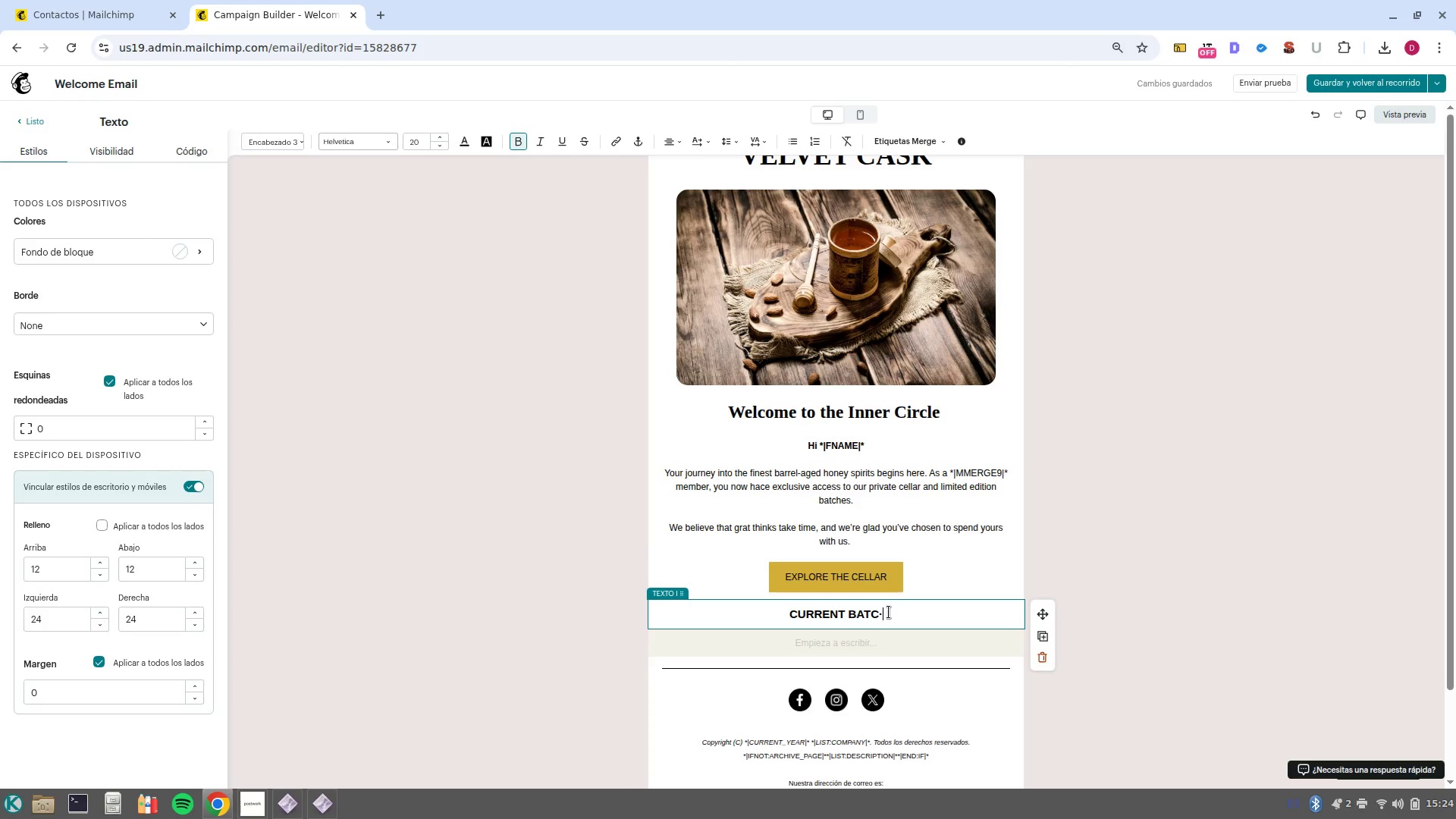 
key(Backspace)
 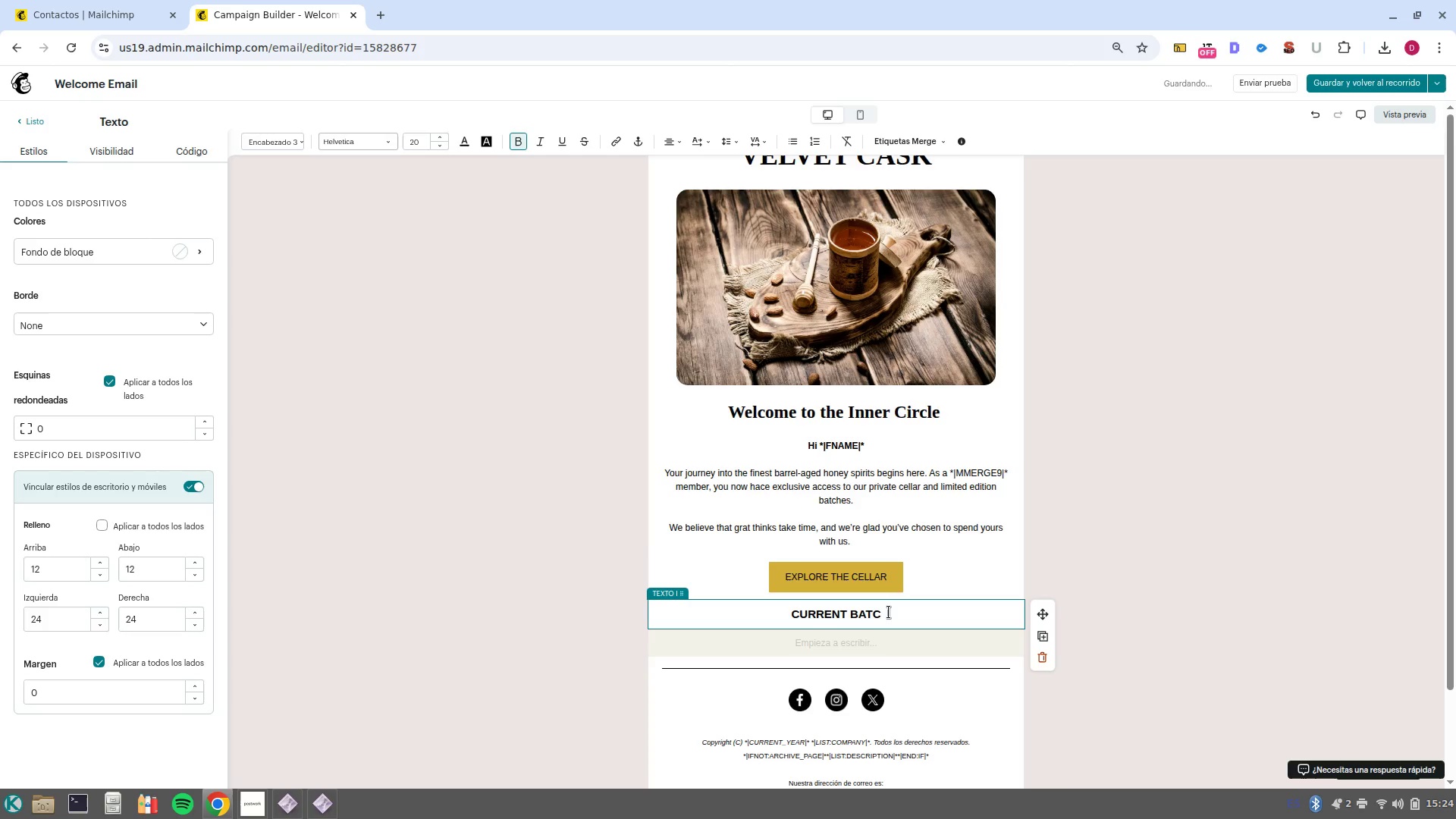 
key(Alt+3)
 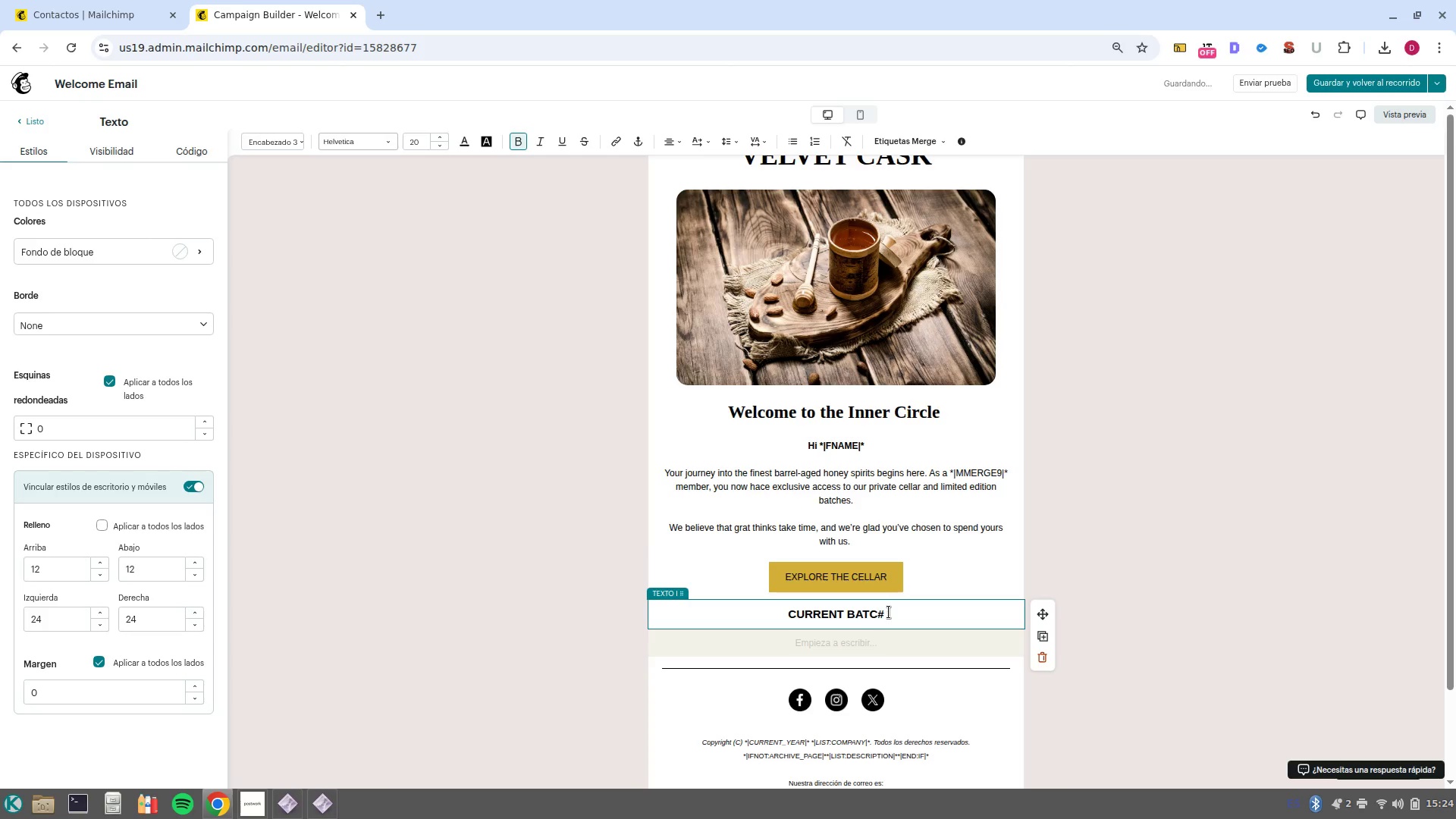 
key(ArrowLeft)
 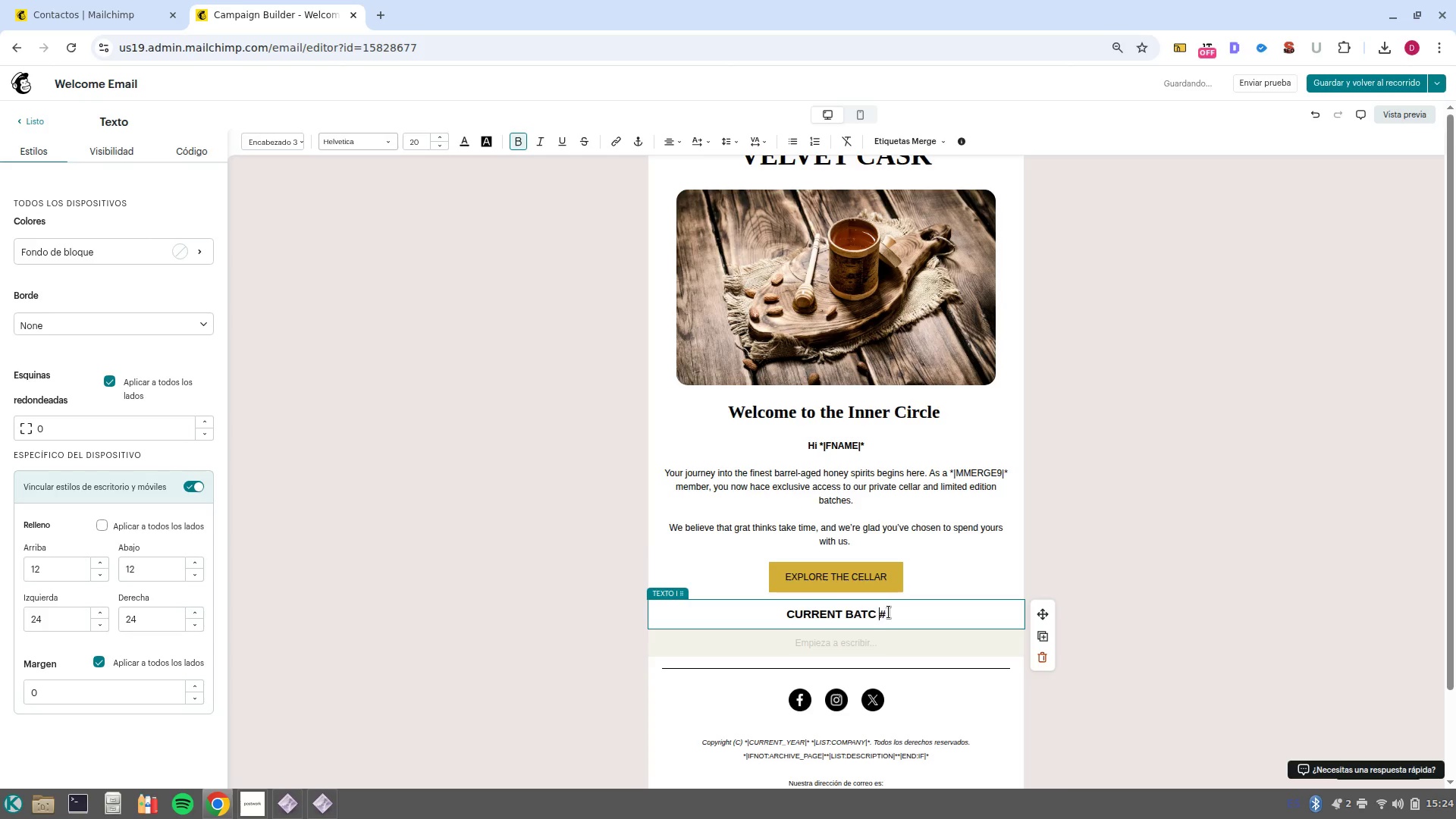 
key(Space)
 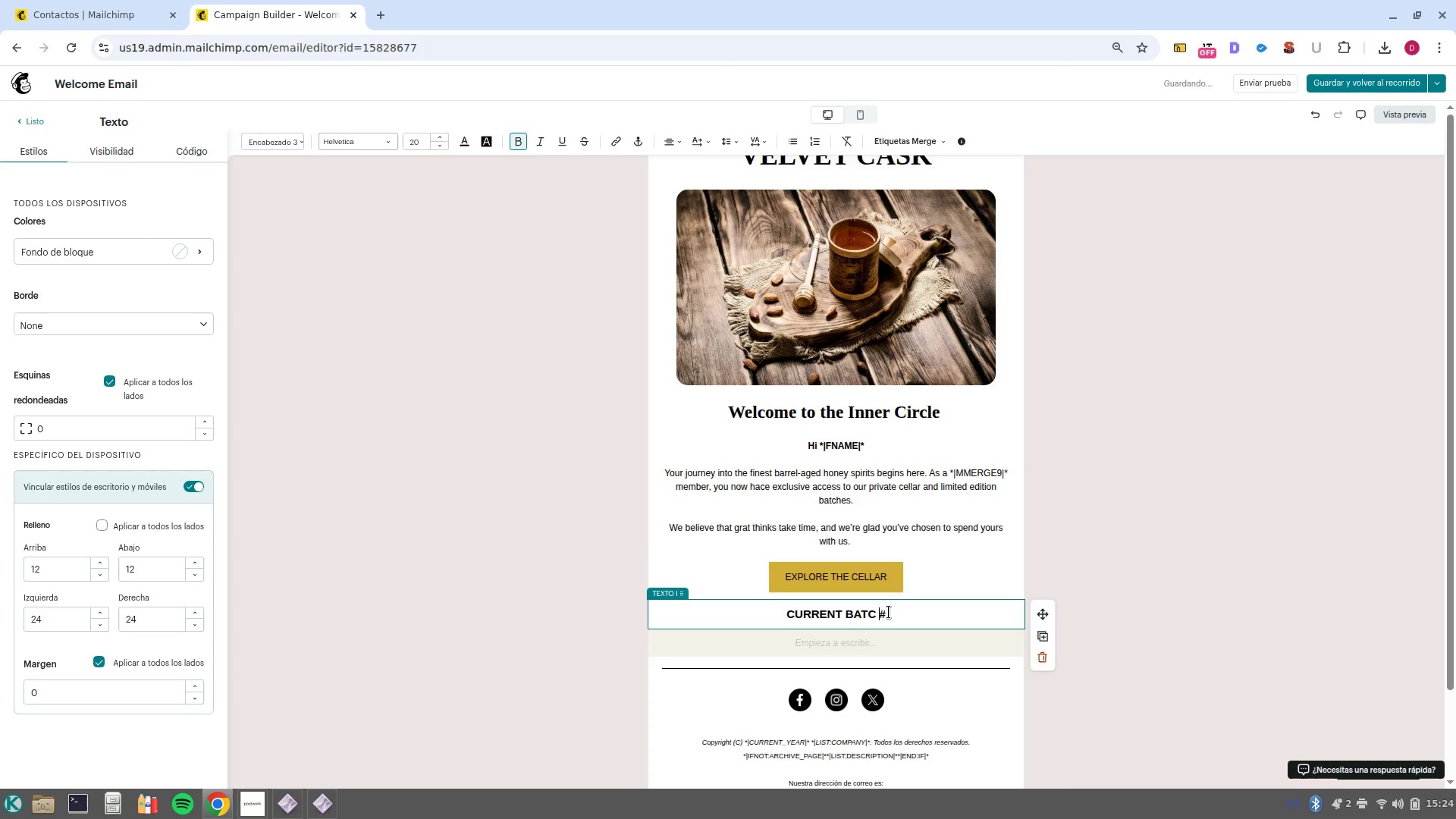 
key(ArrowRight)
 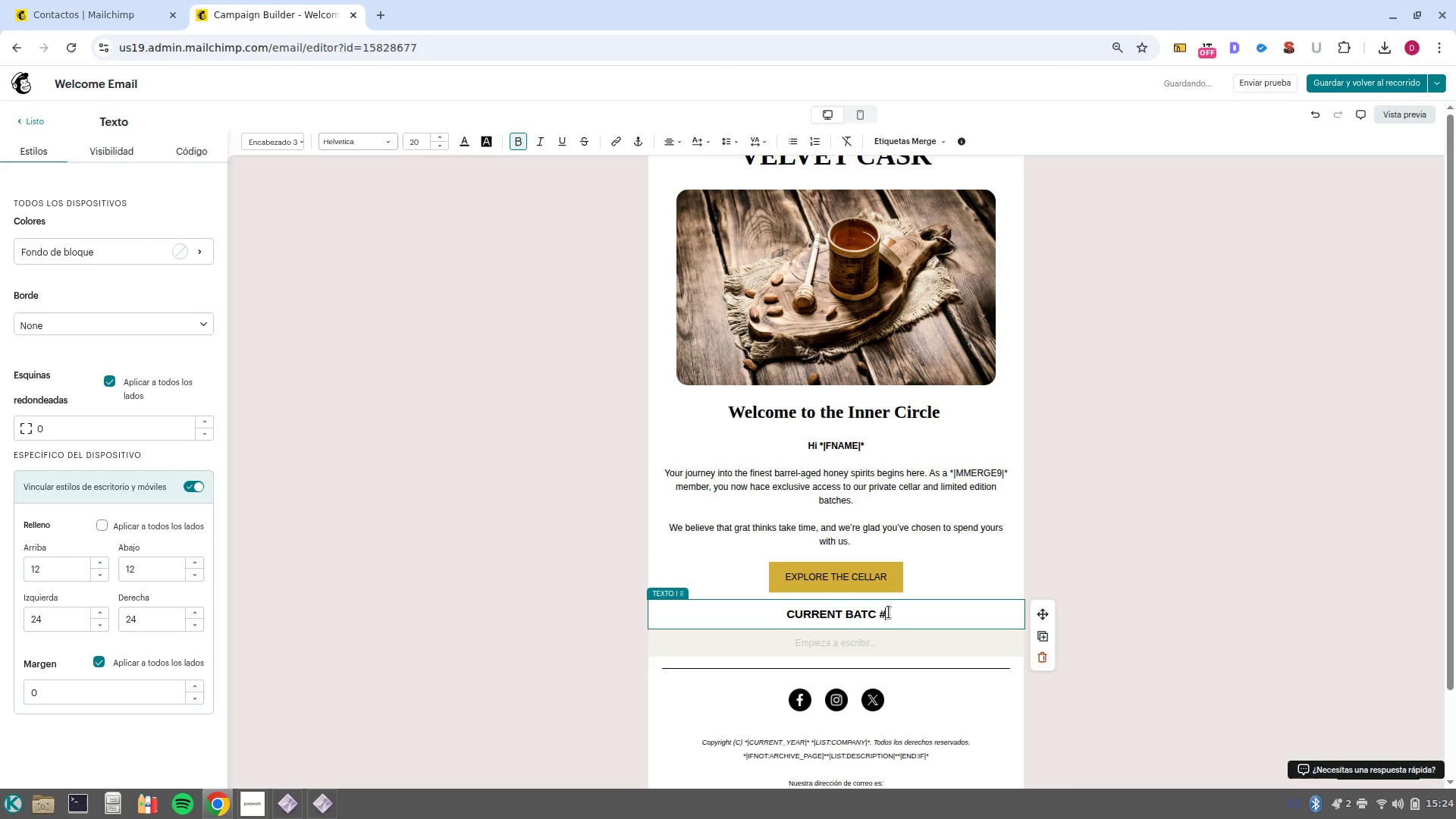 
key(ArrowLeft)
 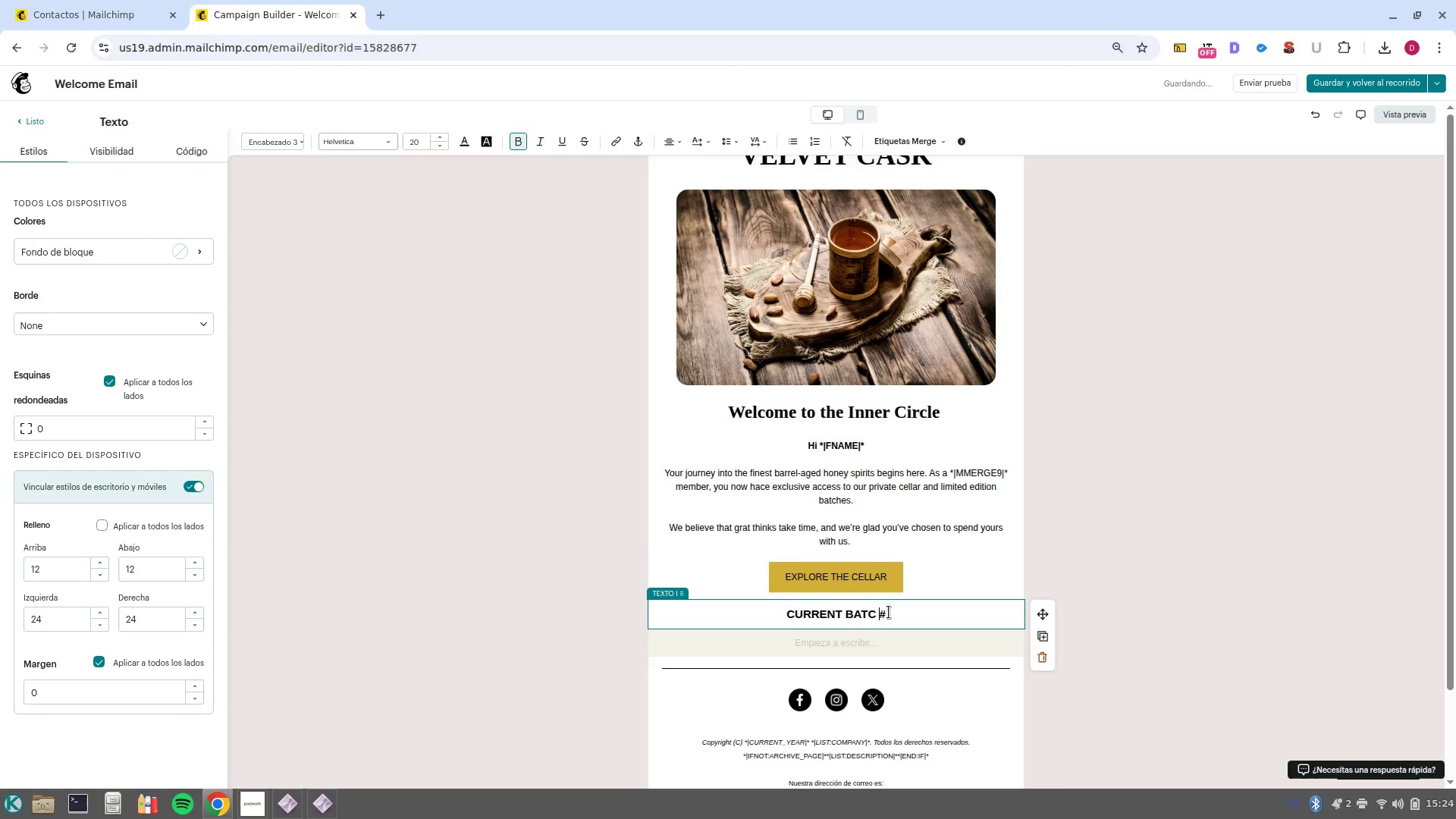 
key(ArrowLeft)
 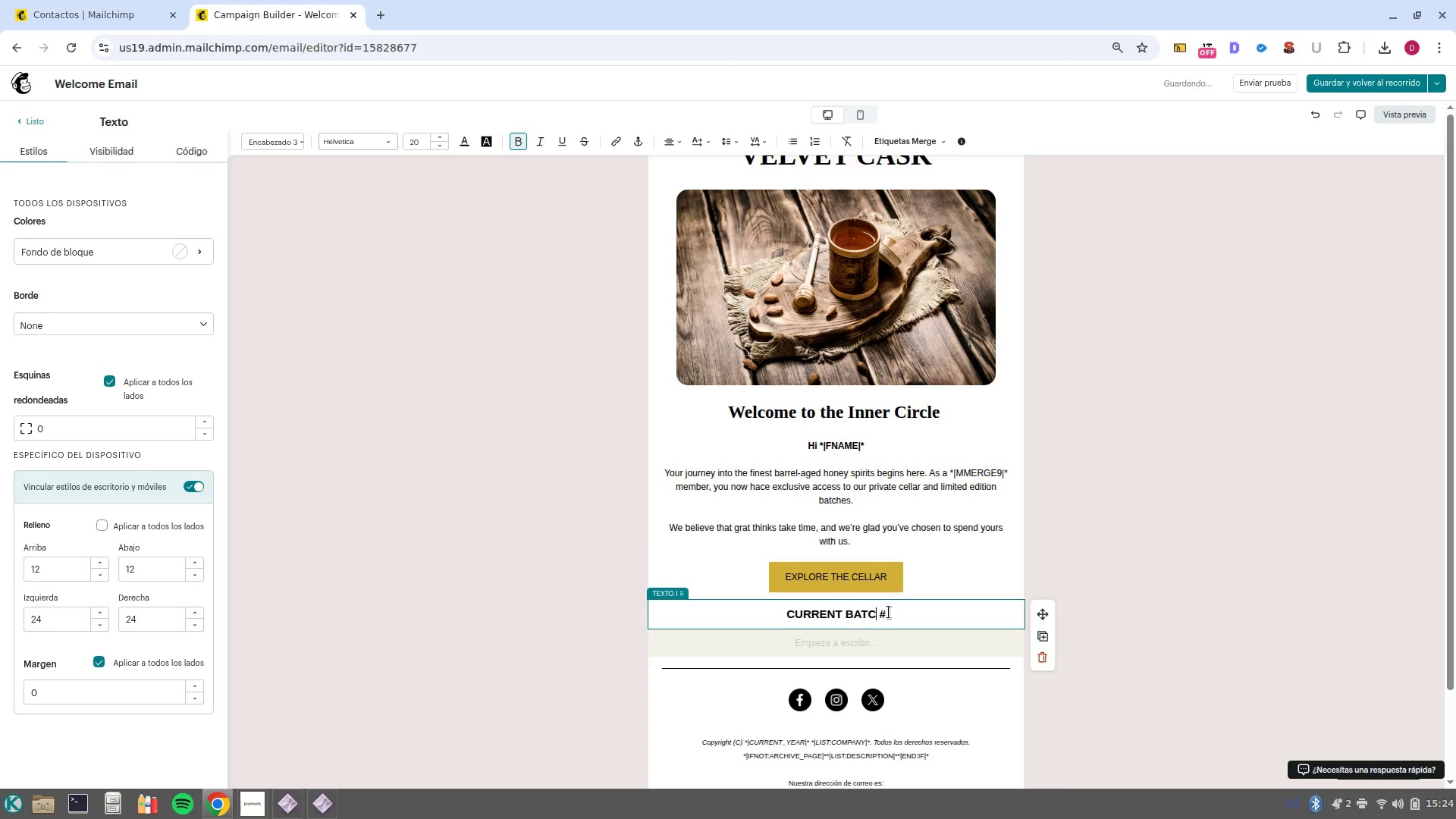 
key(H)
 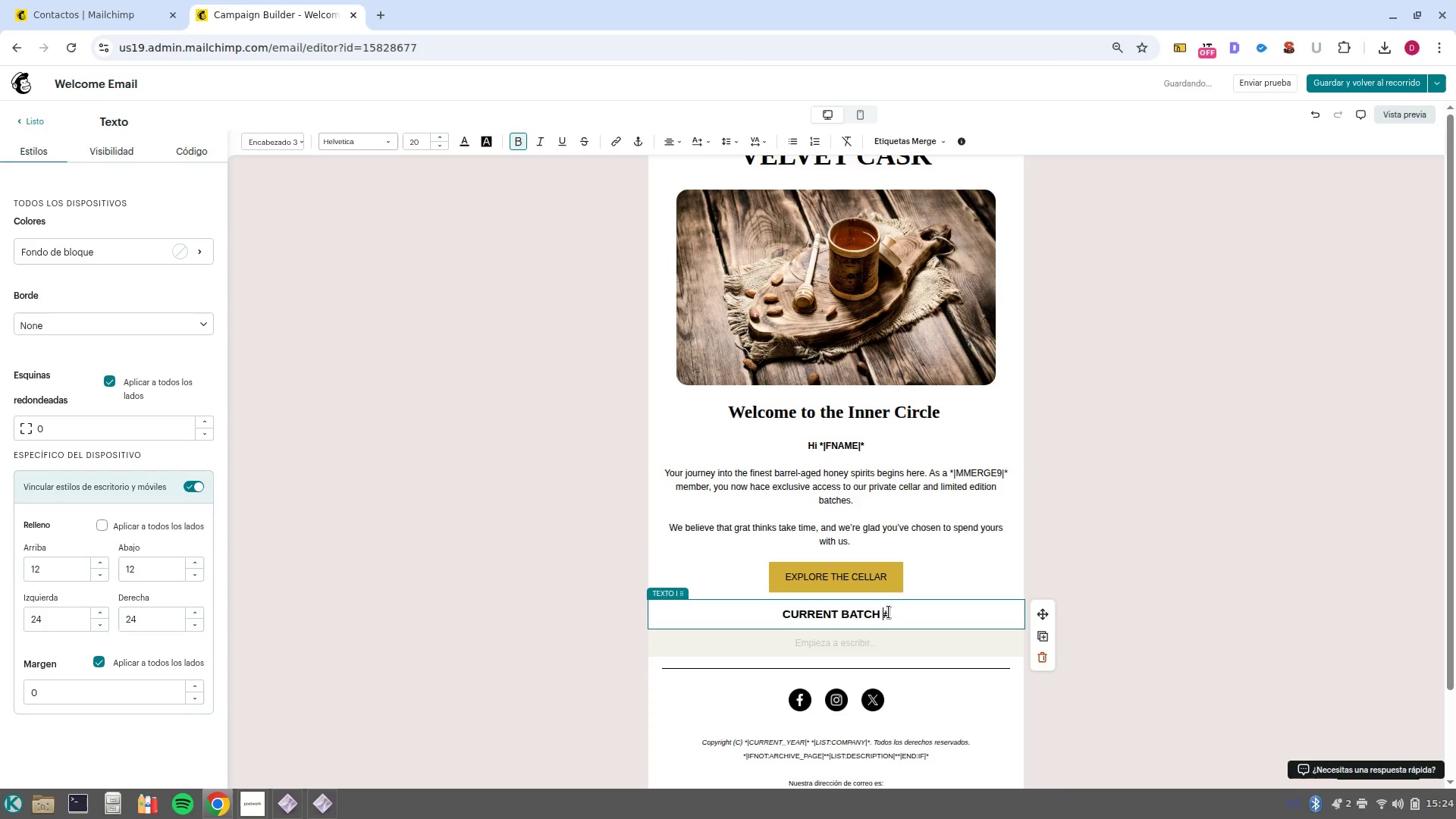 
key(ArrowRight)
 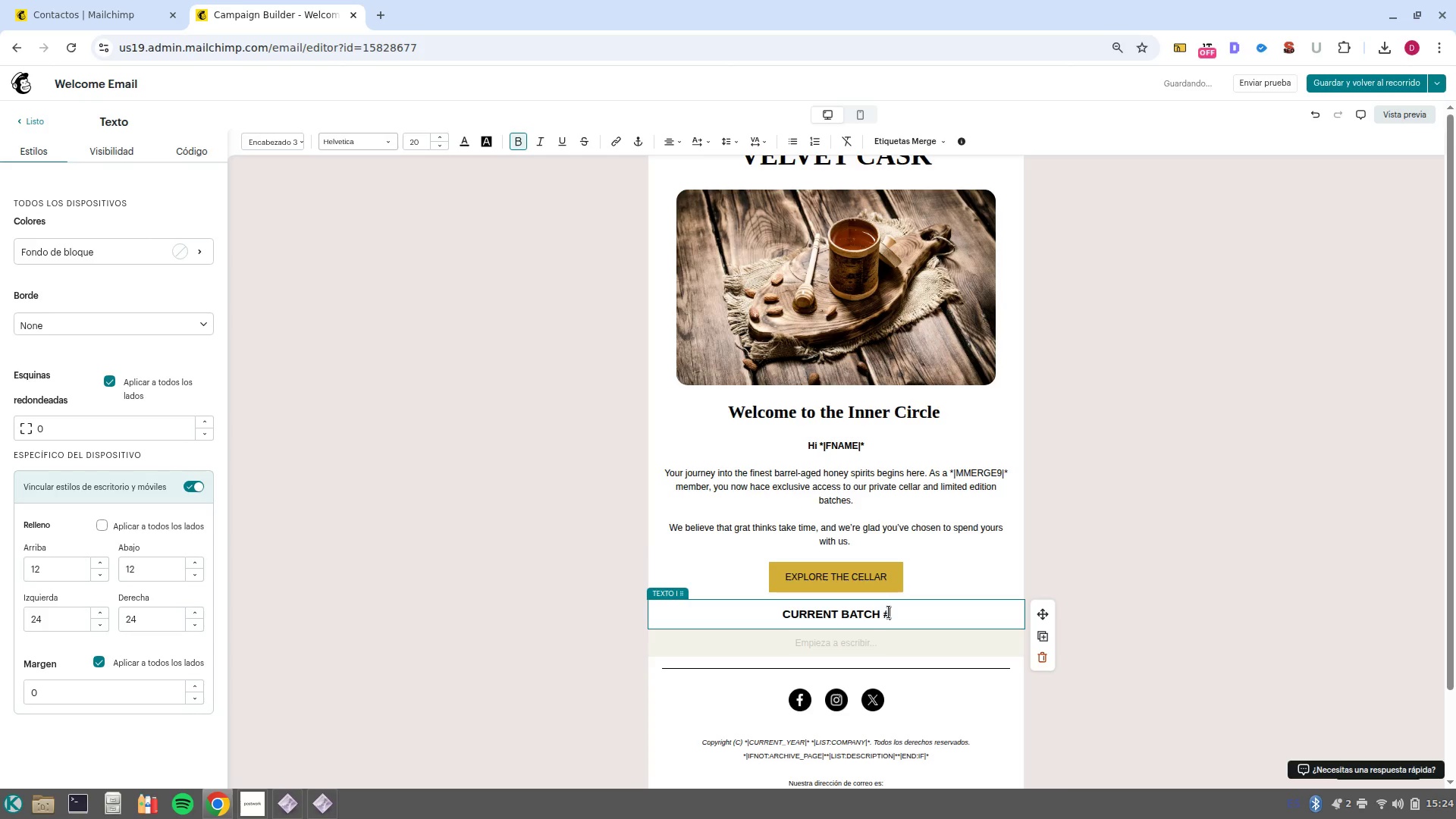 
key(ArrowRight)
 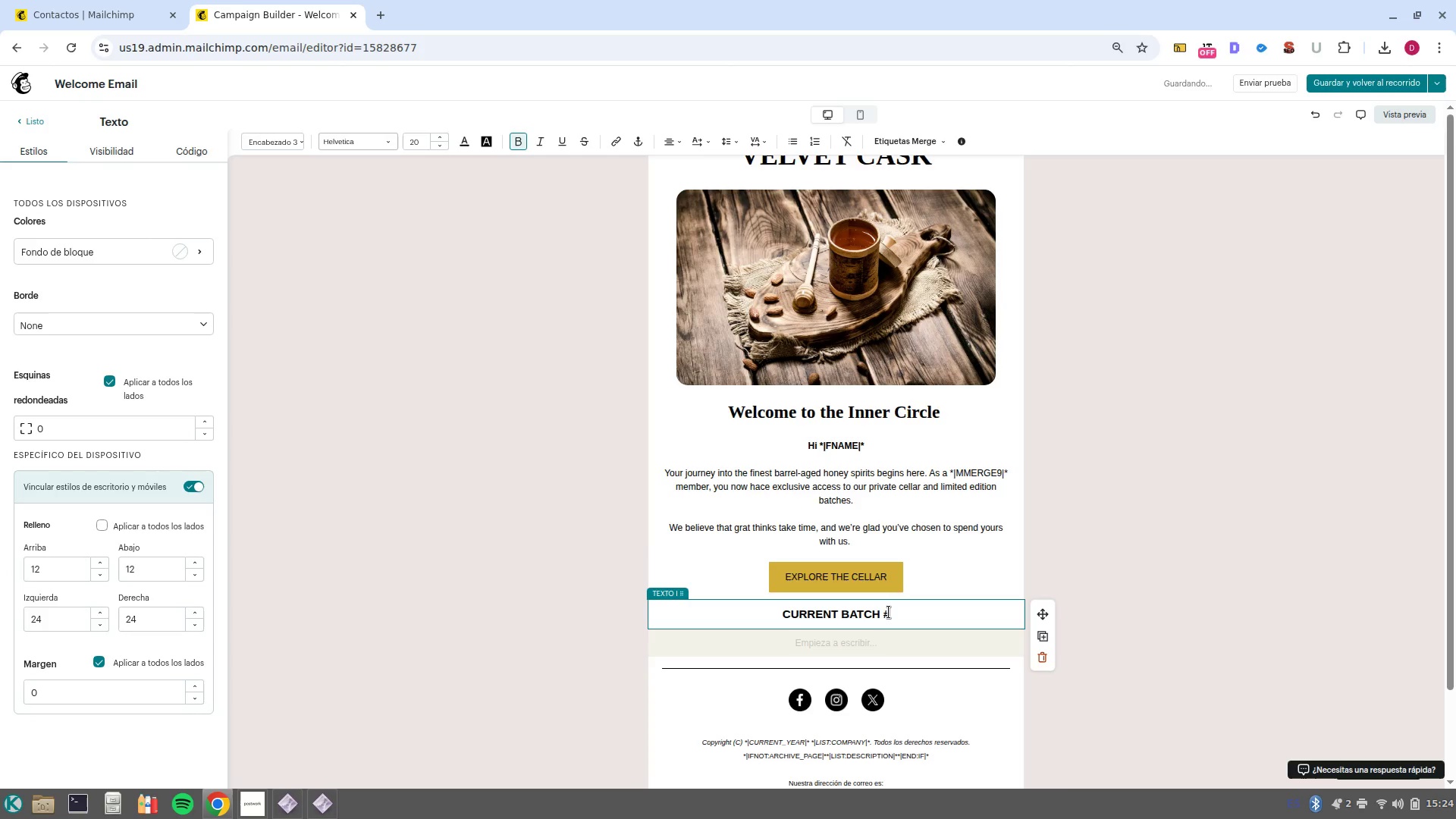 
key(2)
 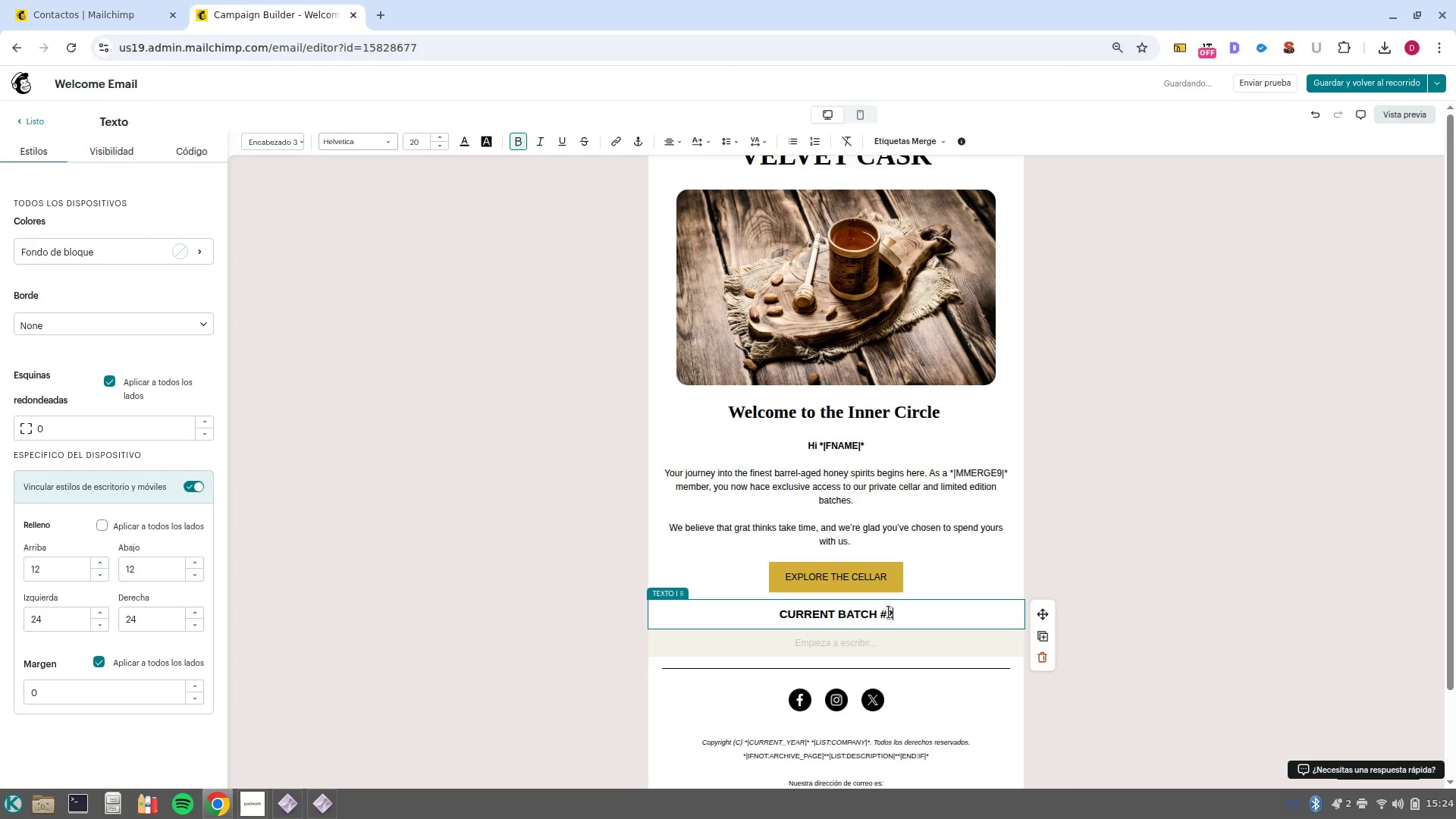 
key(CapsLock)
 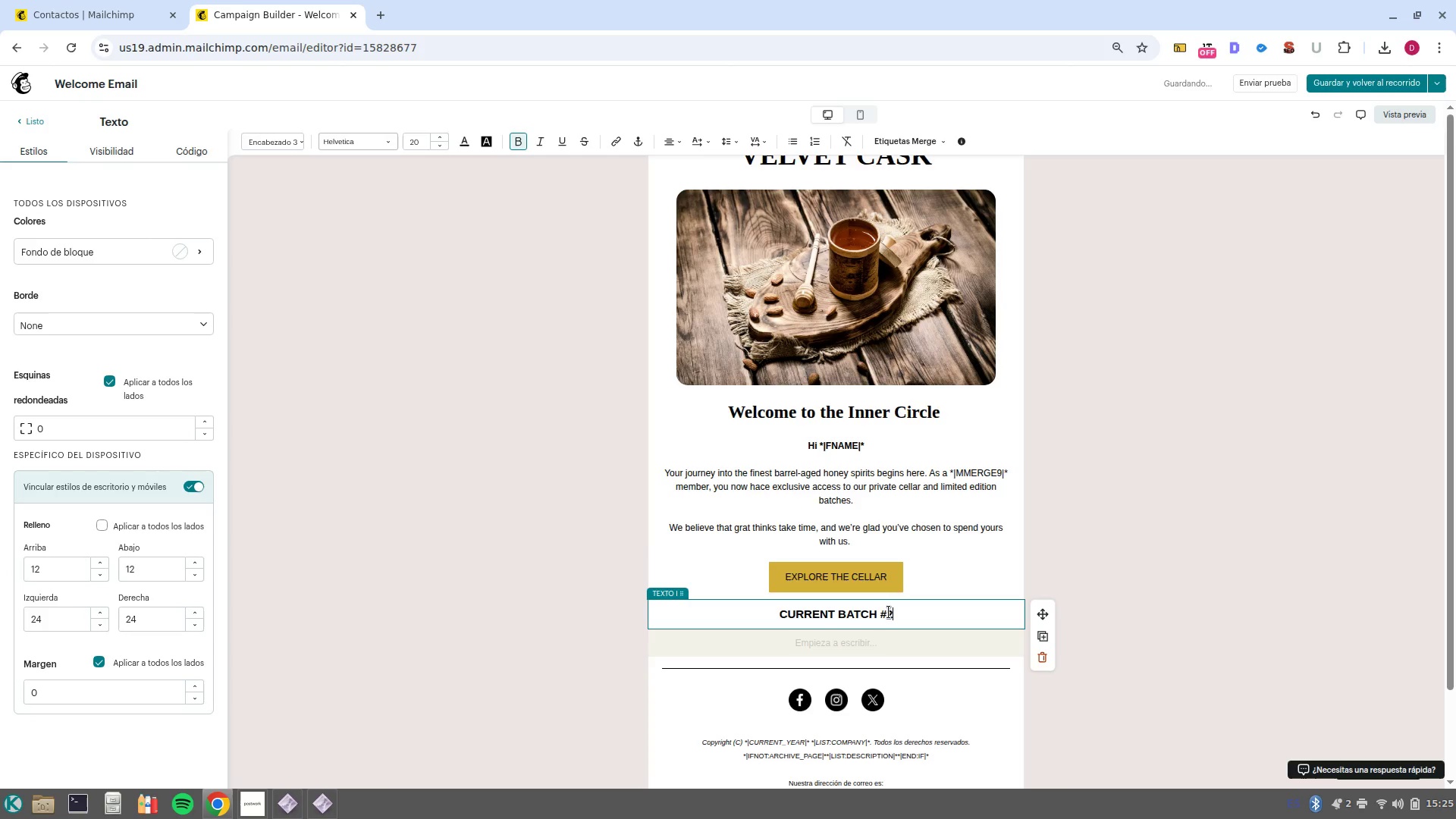 
key(ArrowLeft)
 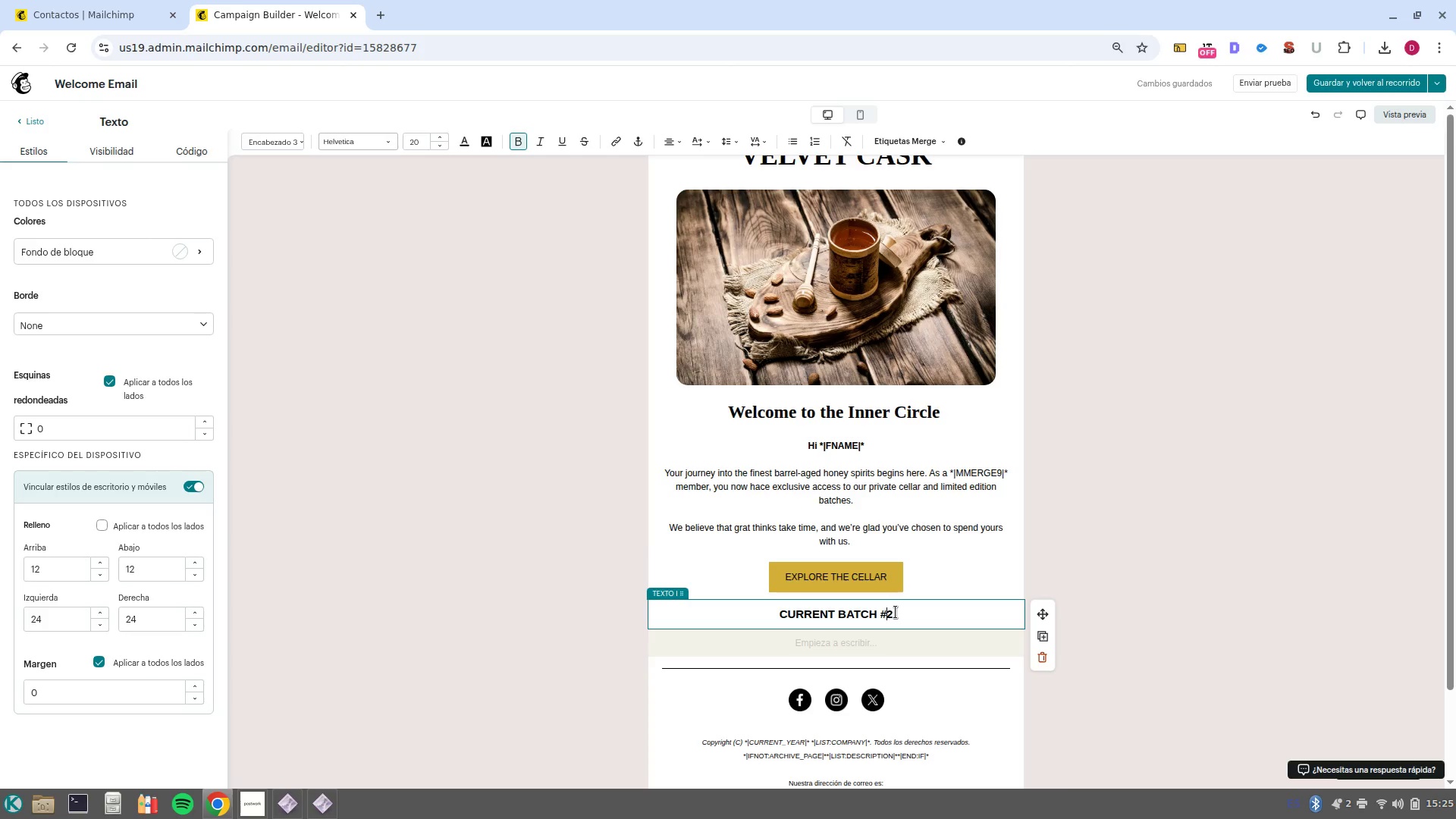 
key(Control+ArrowLeft)
 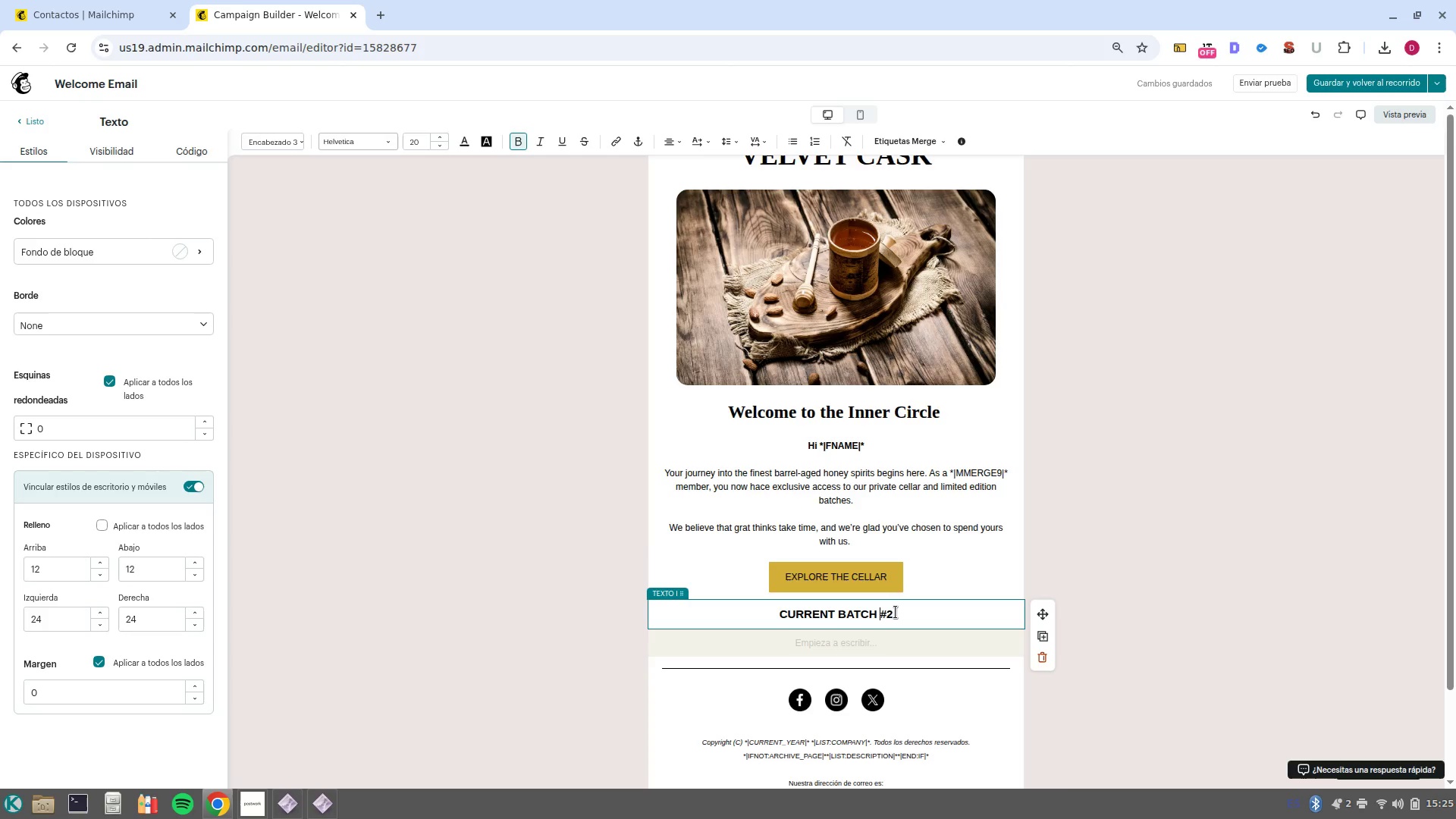 
key(Backspace)
 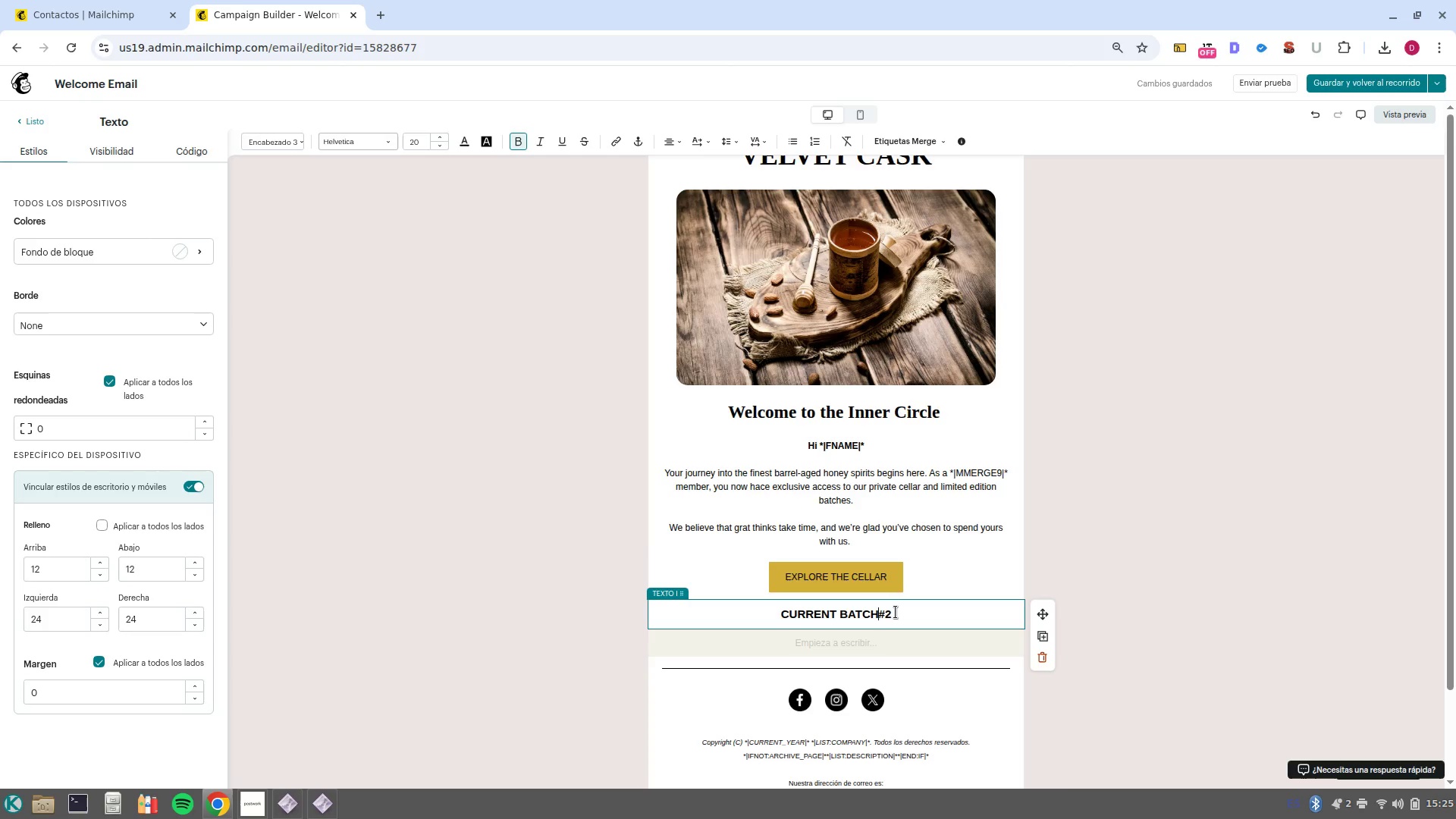 
key(Shift+Period)
 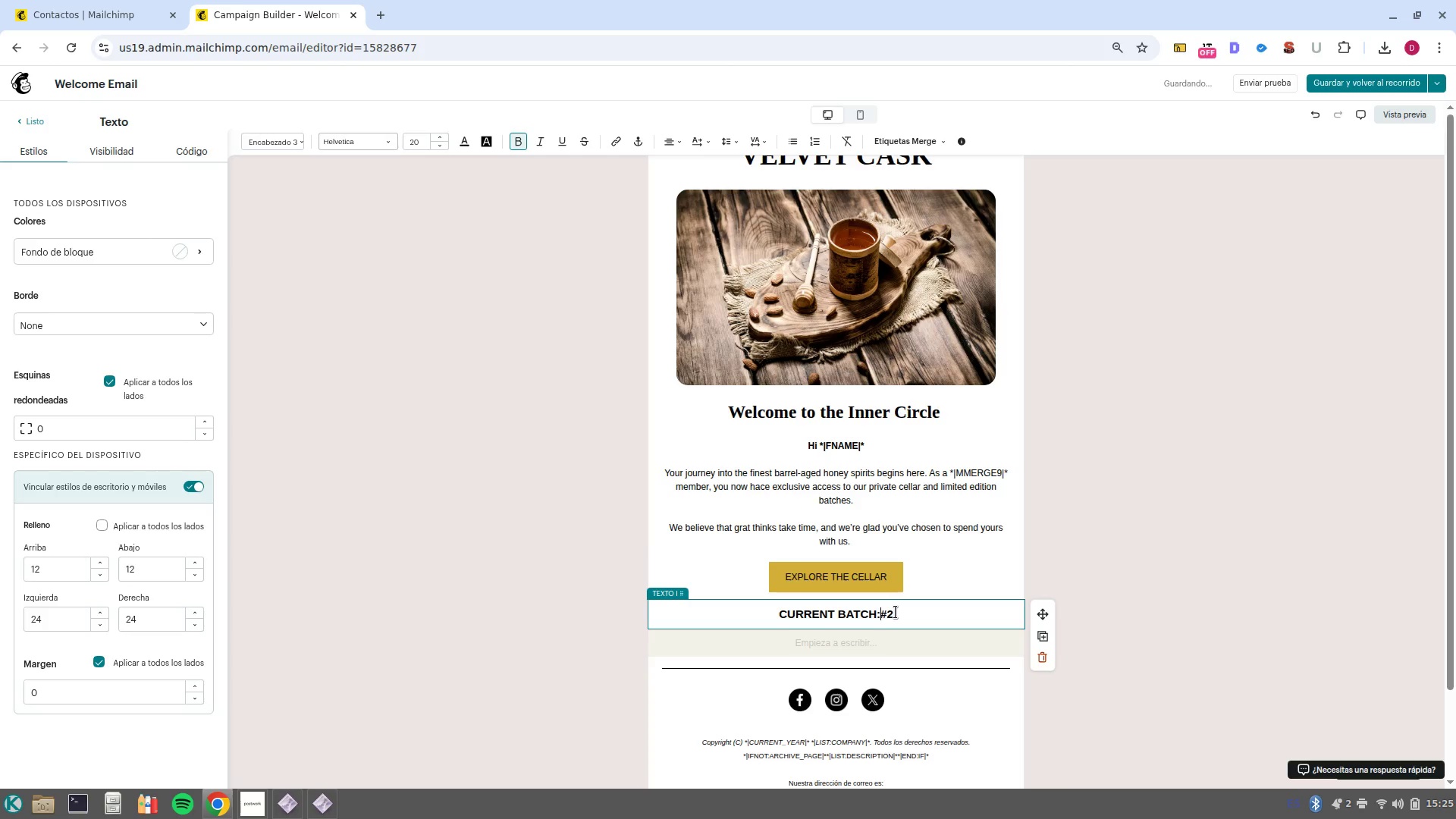 
key(Control+Insert)
 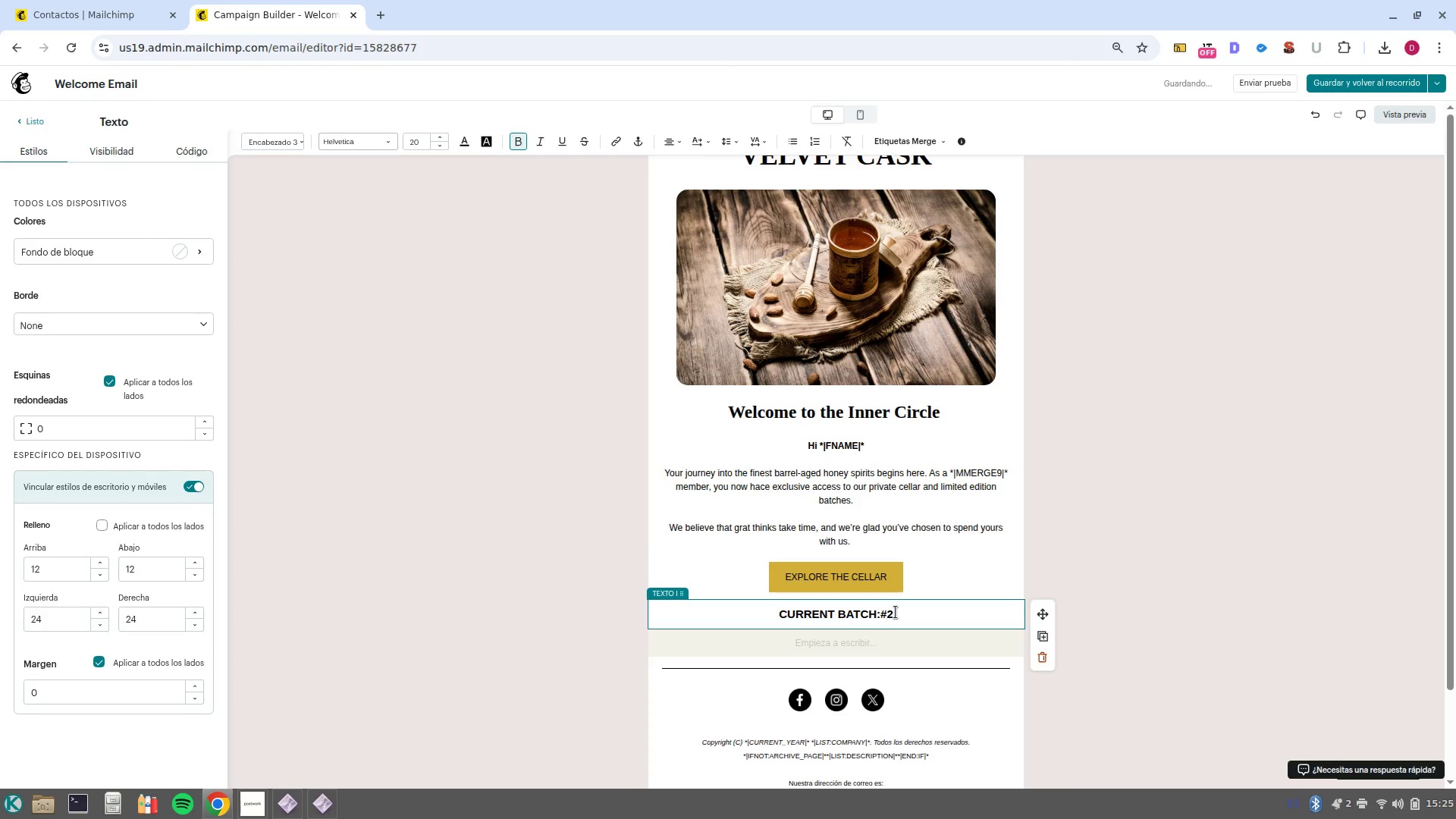 
key(ArrowRight)
 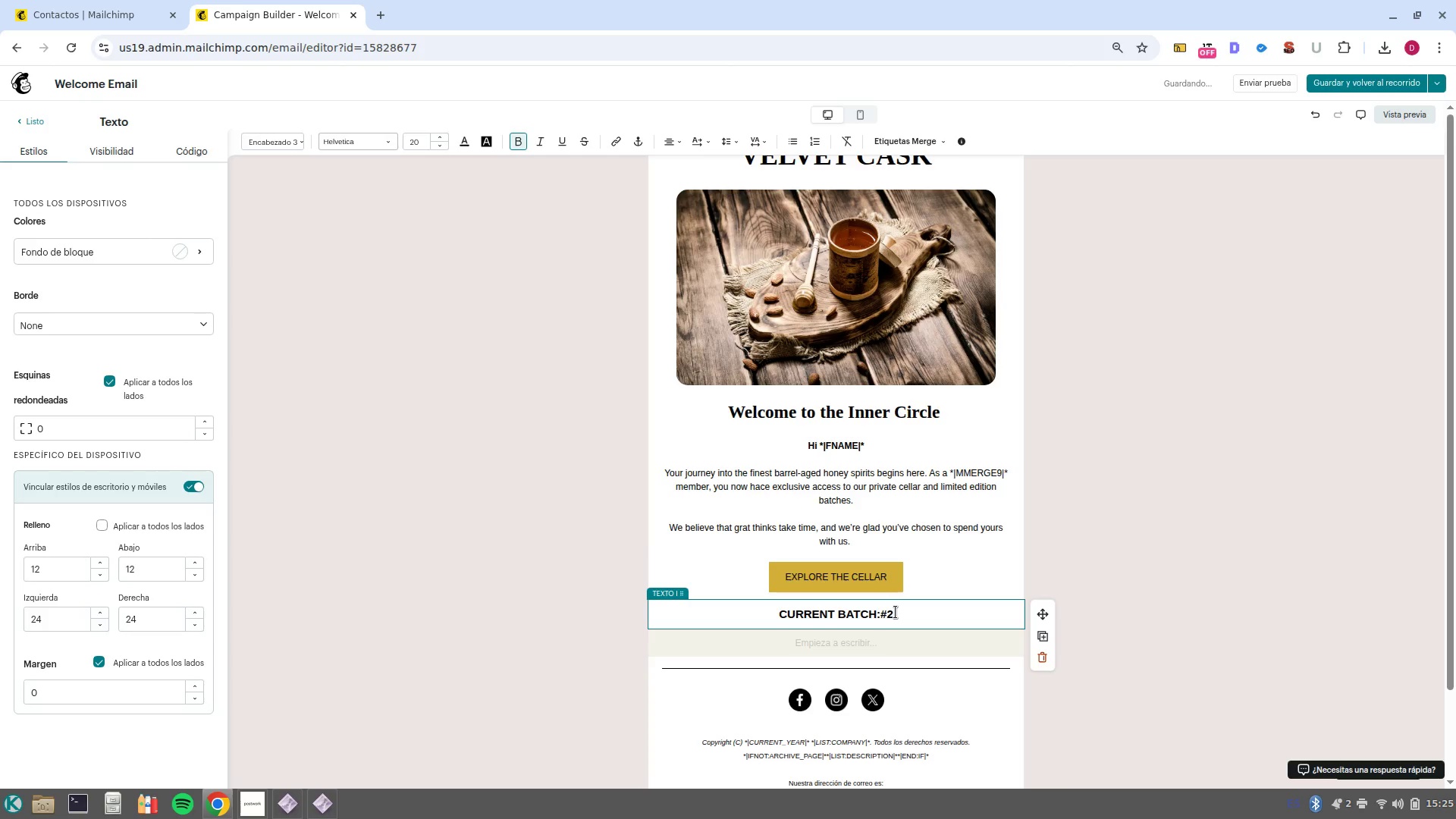 
key(0)
 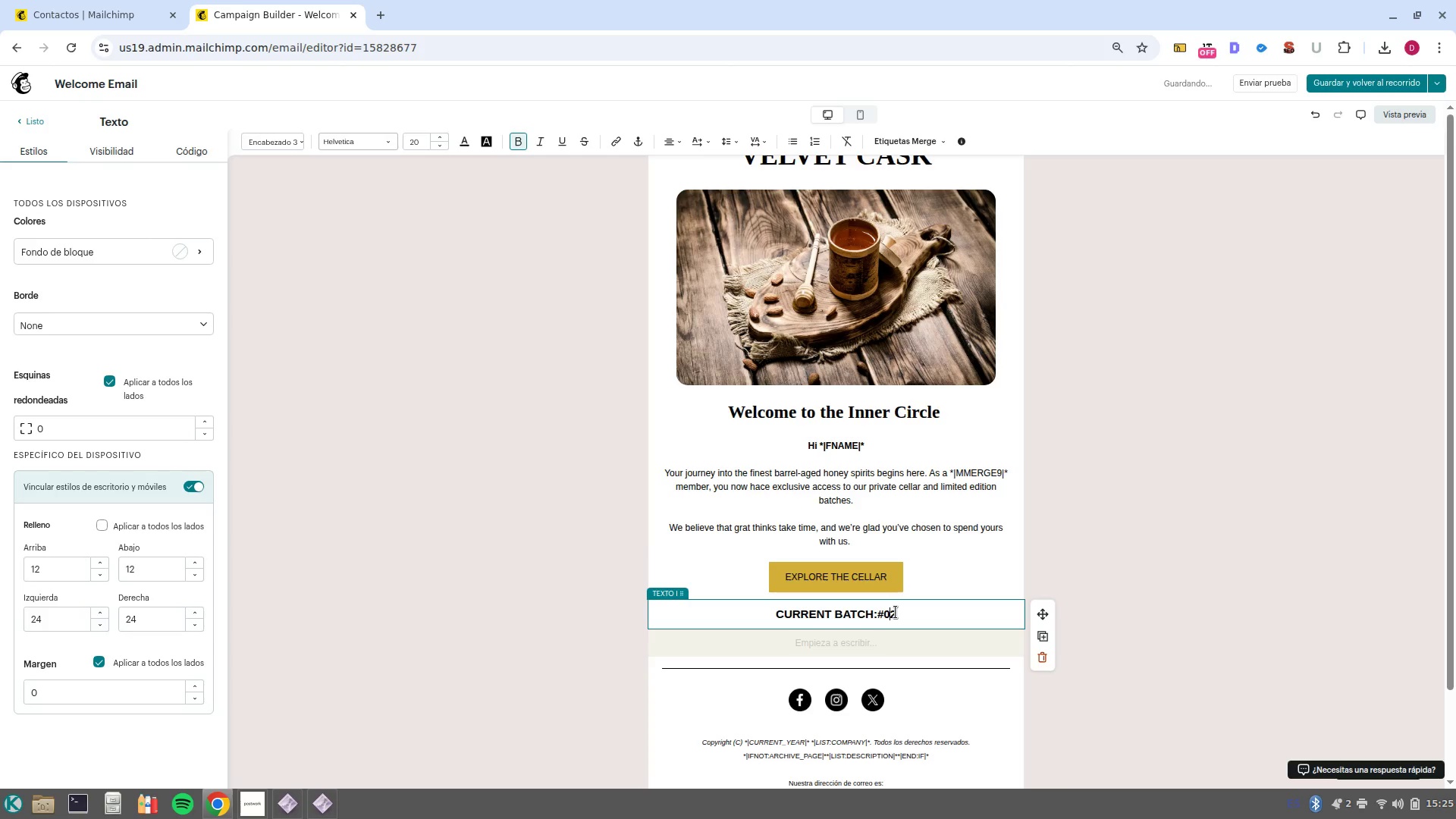 
key(ArrowRight)
 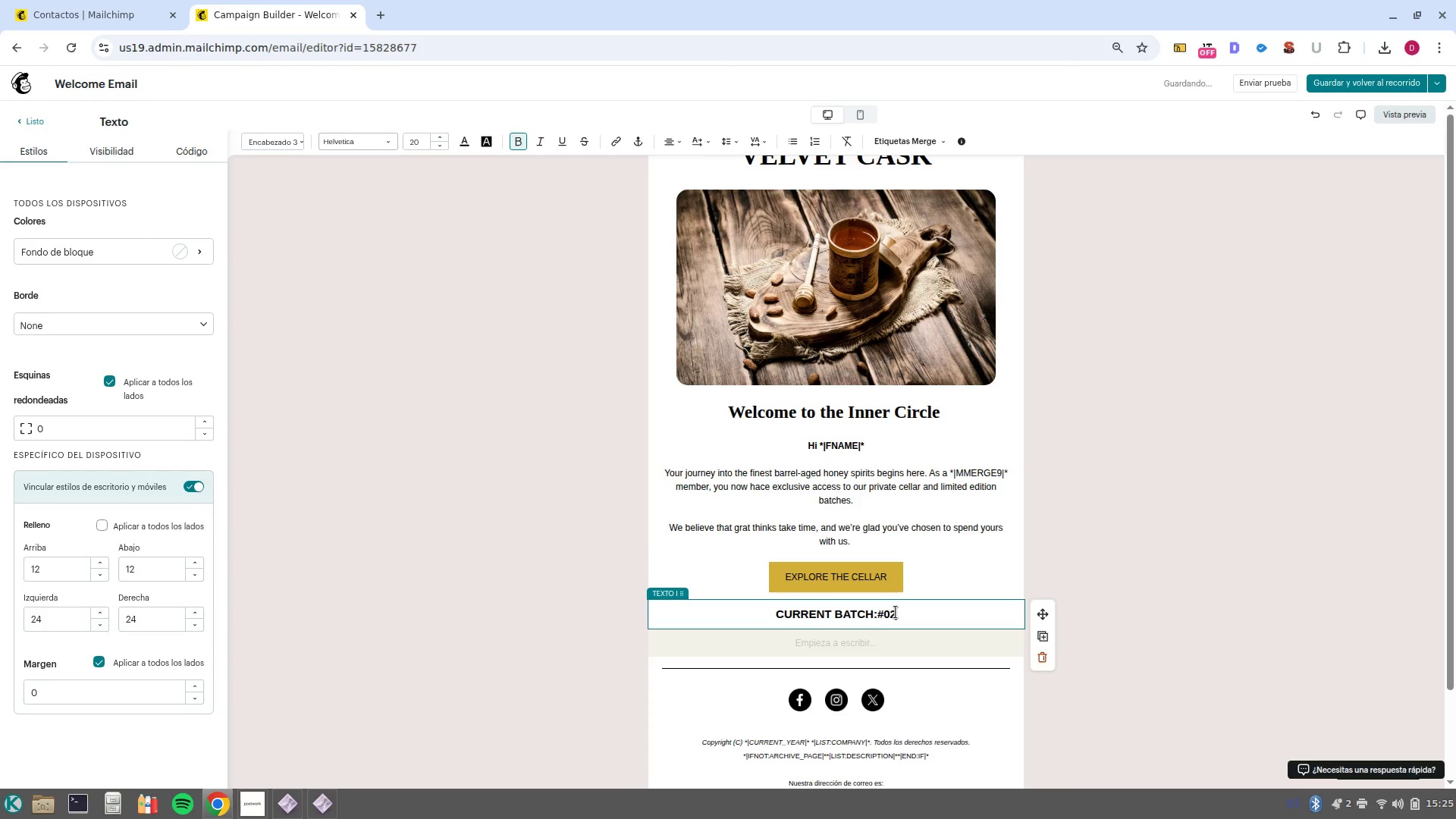 
key(Backspace)
type(42)
 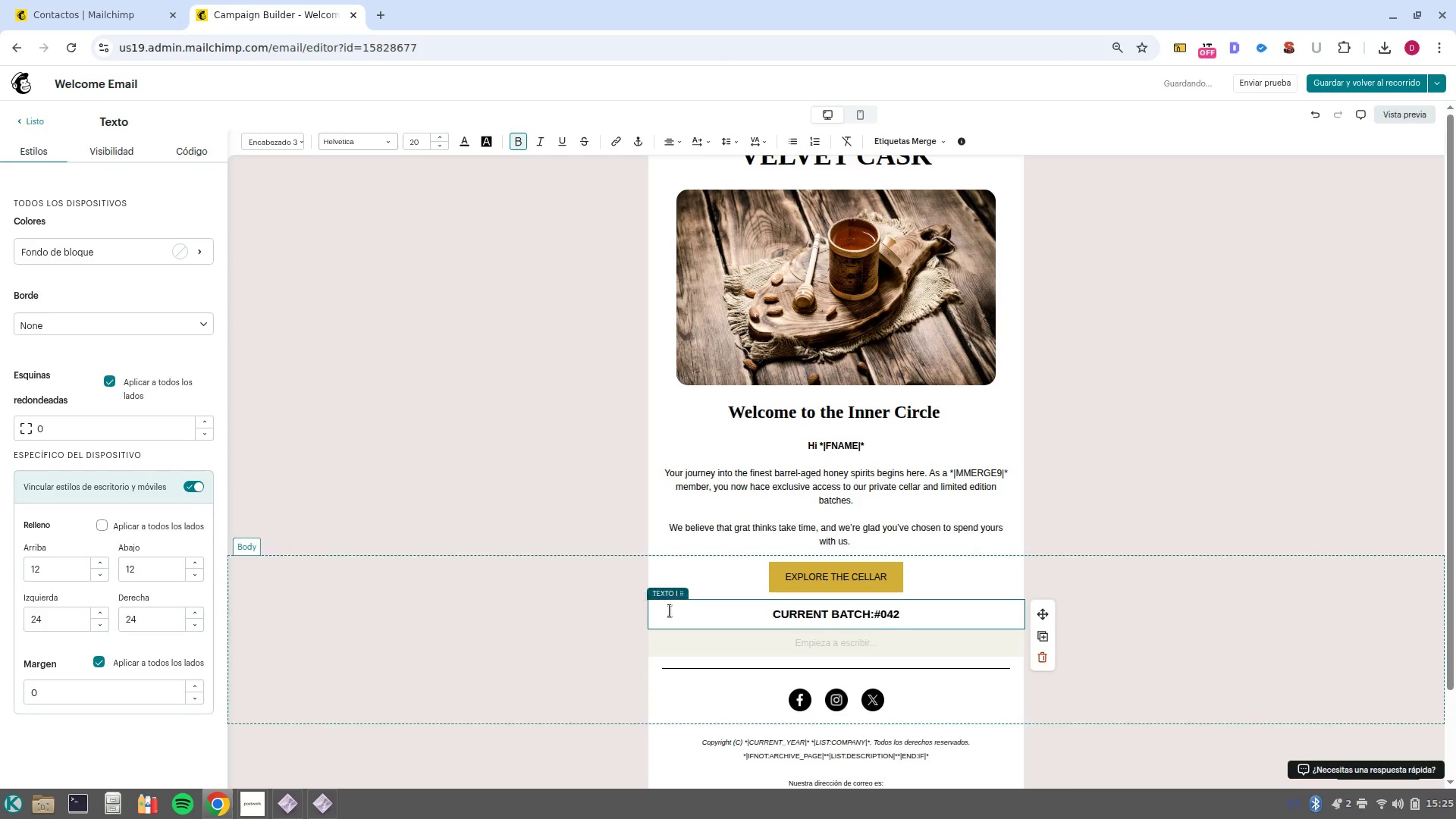 
wait(8.07)
 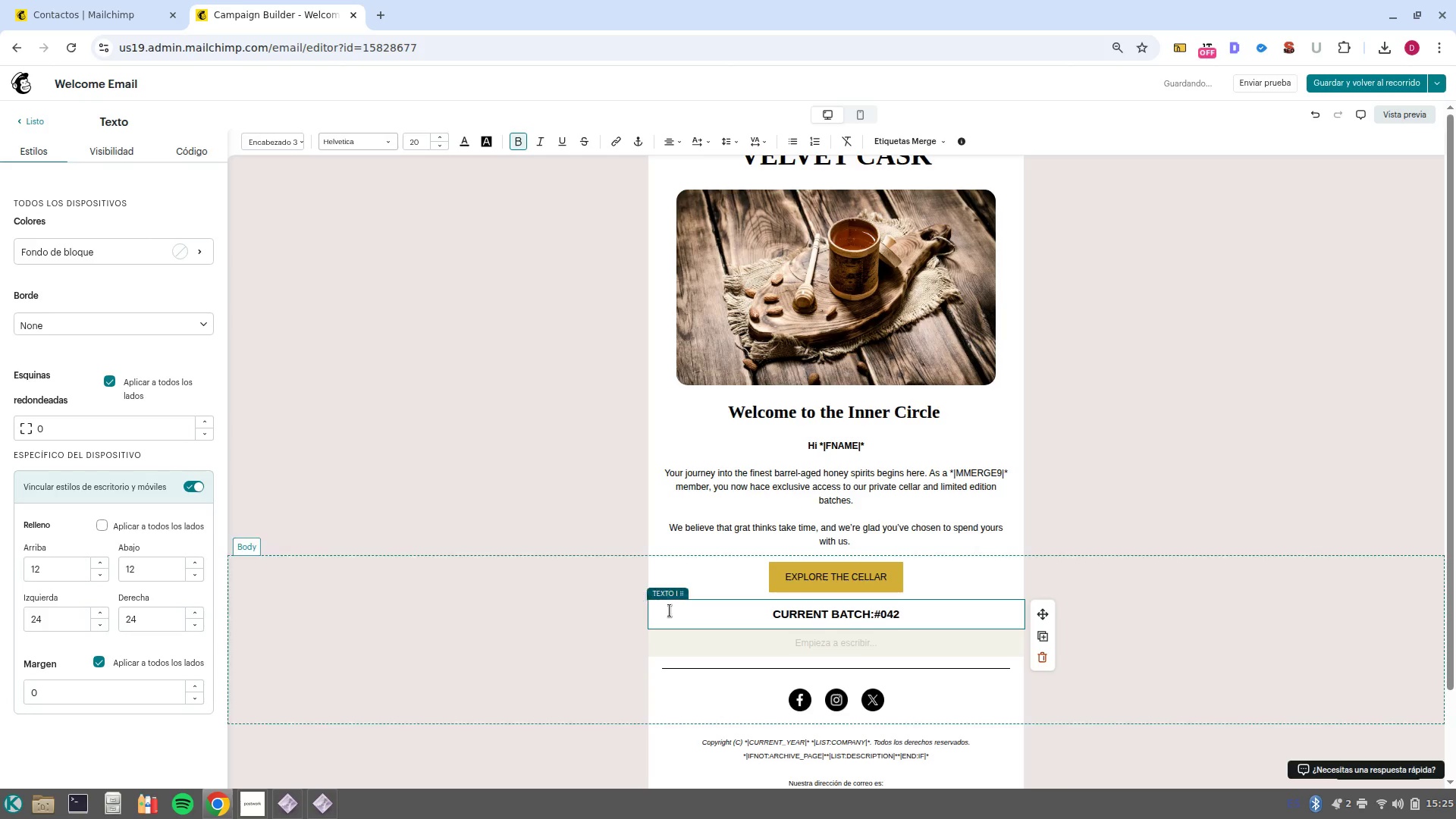 
left_click([655, 595])
 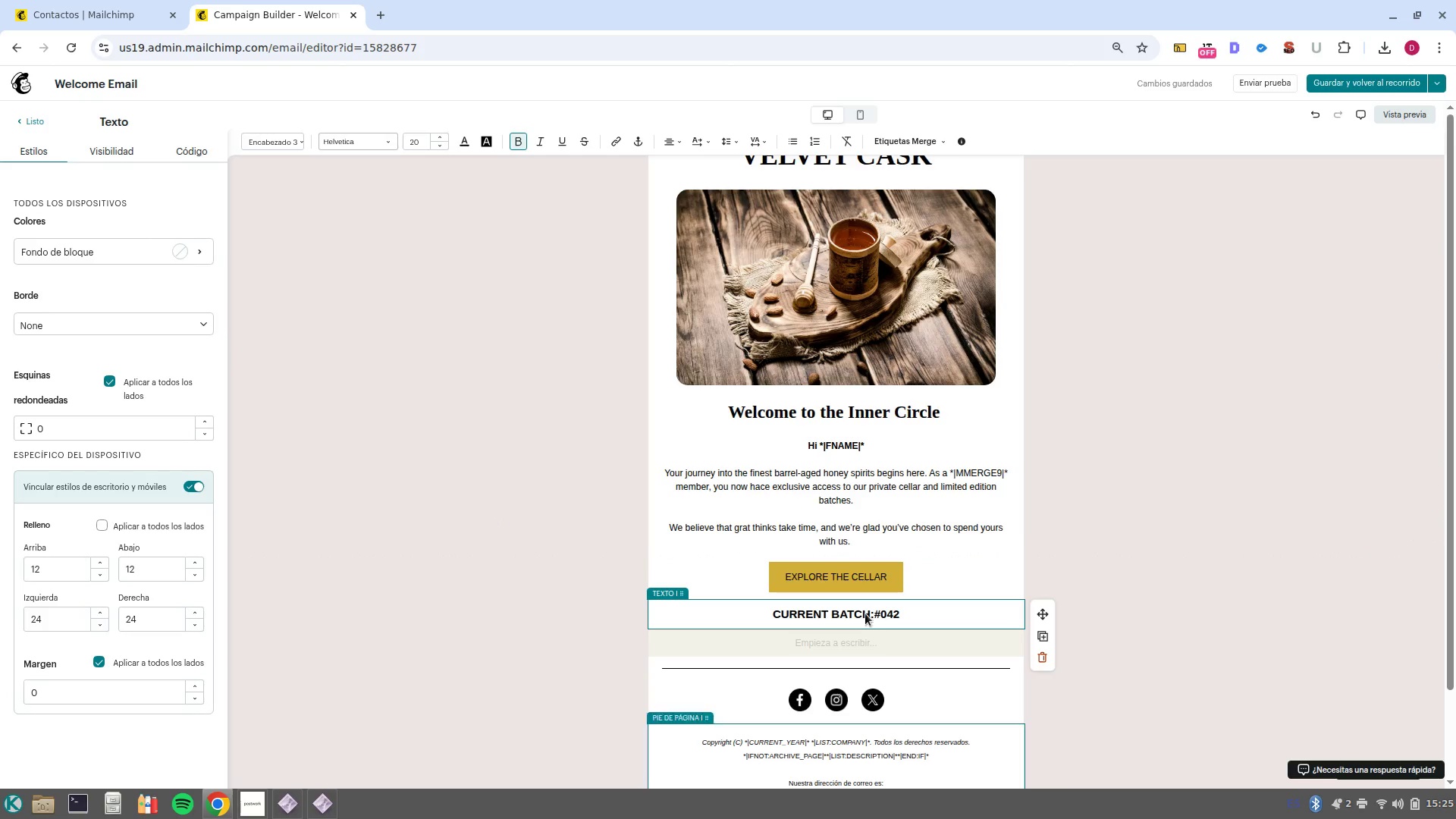 
left_click([864, 642])
 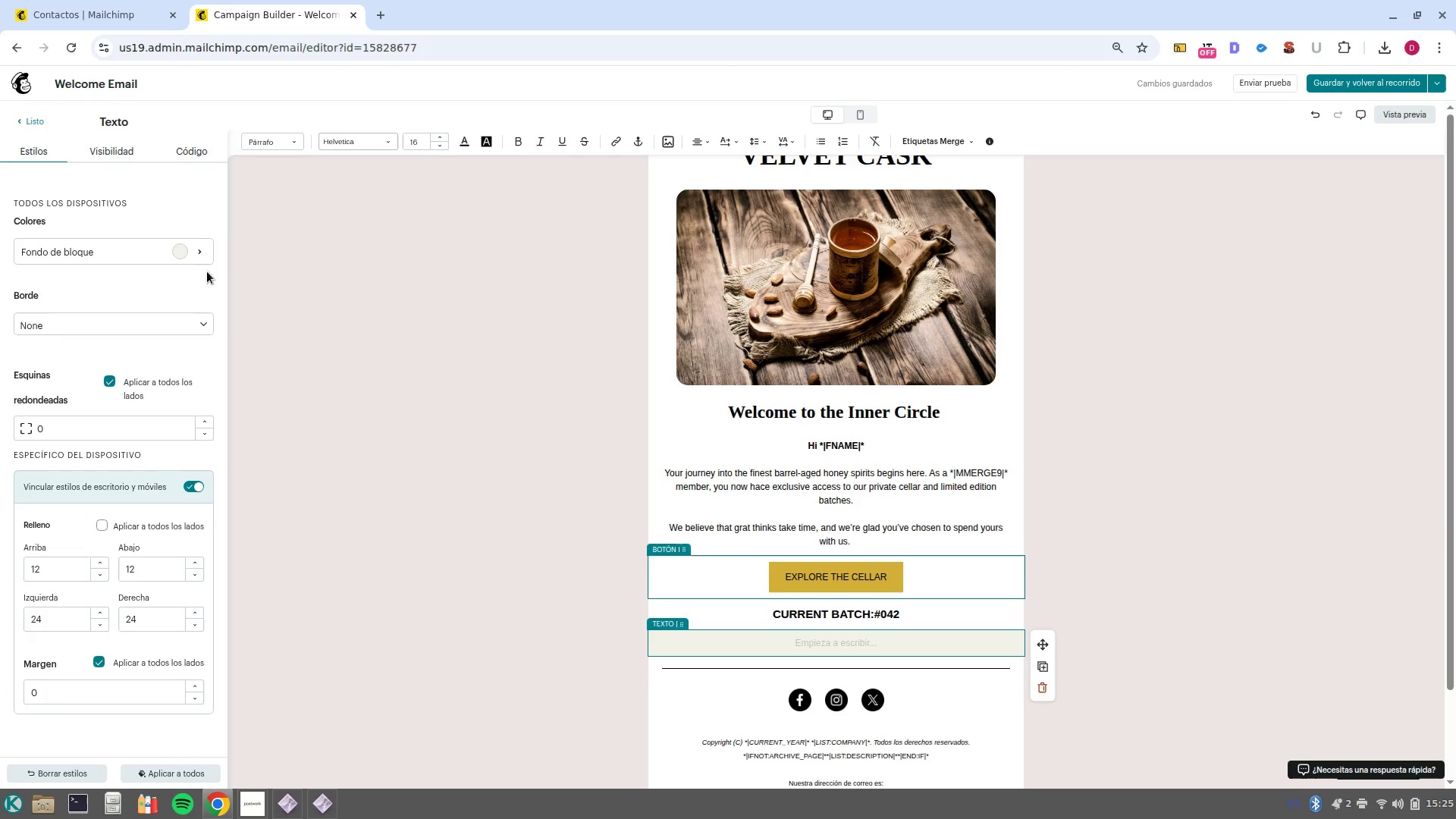 
left_click([180, 259])
 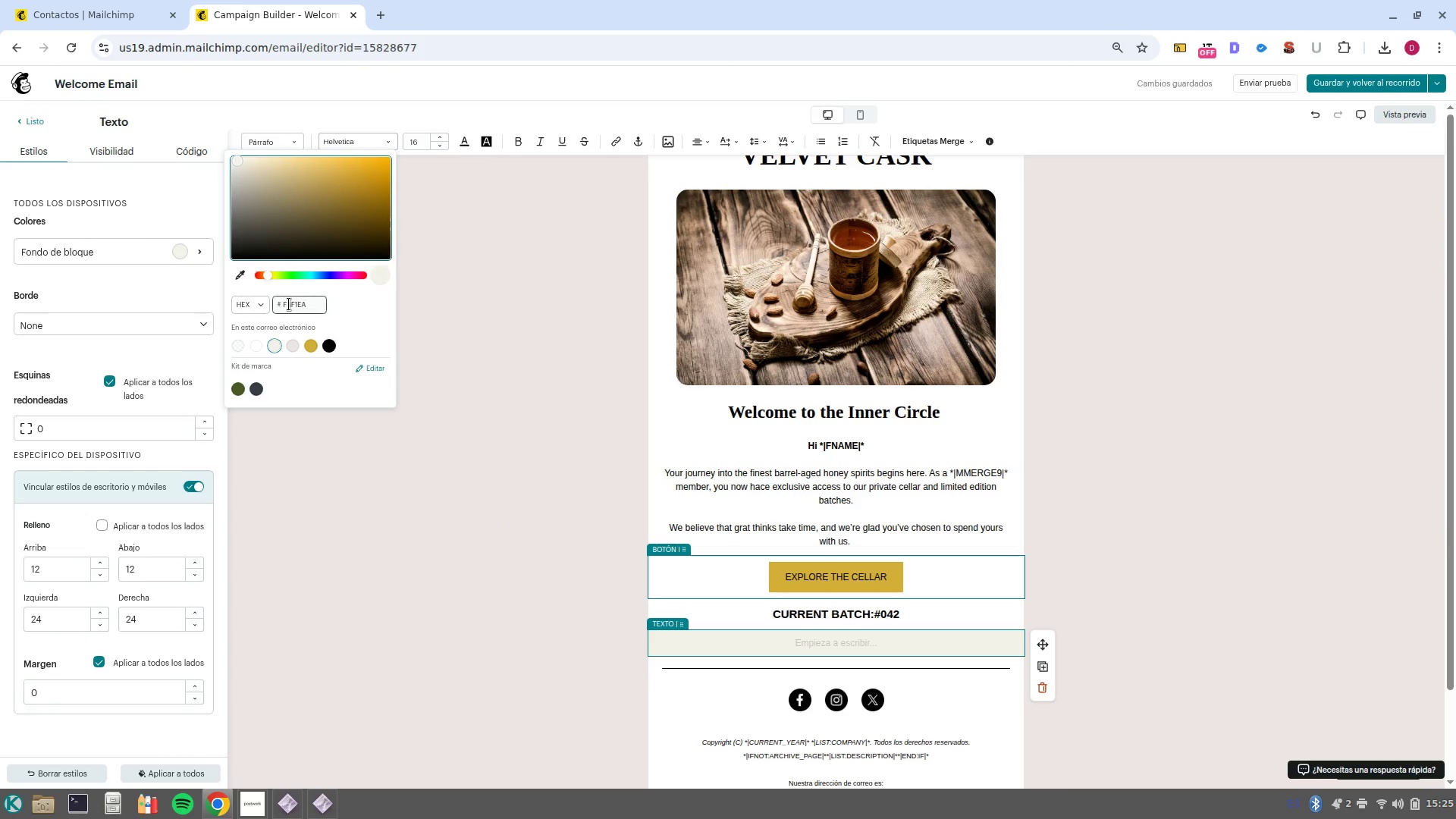 
double_click([289, 304])
 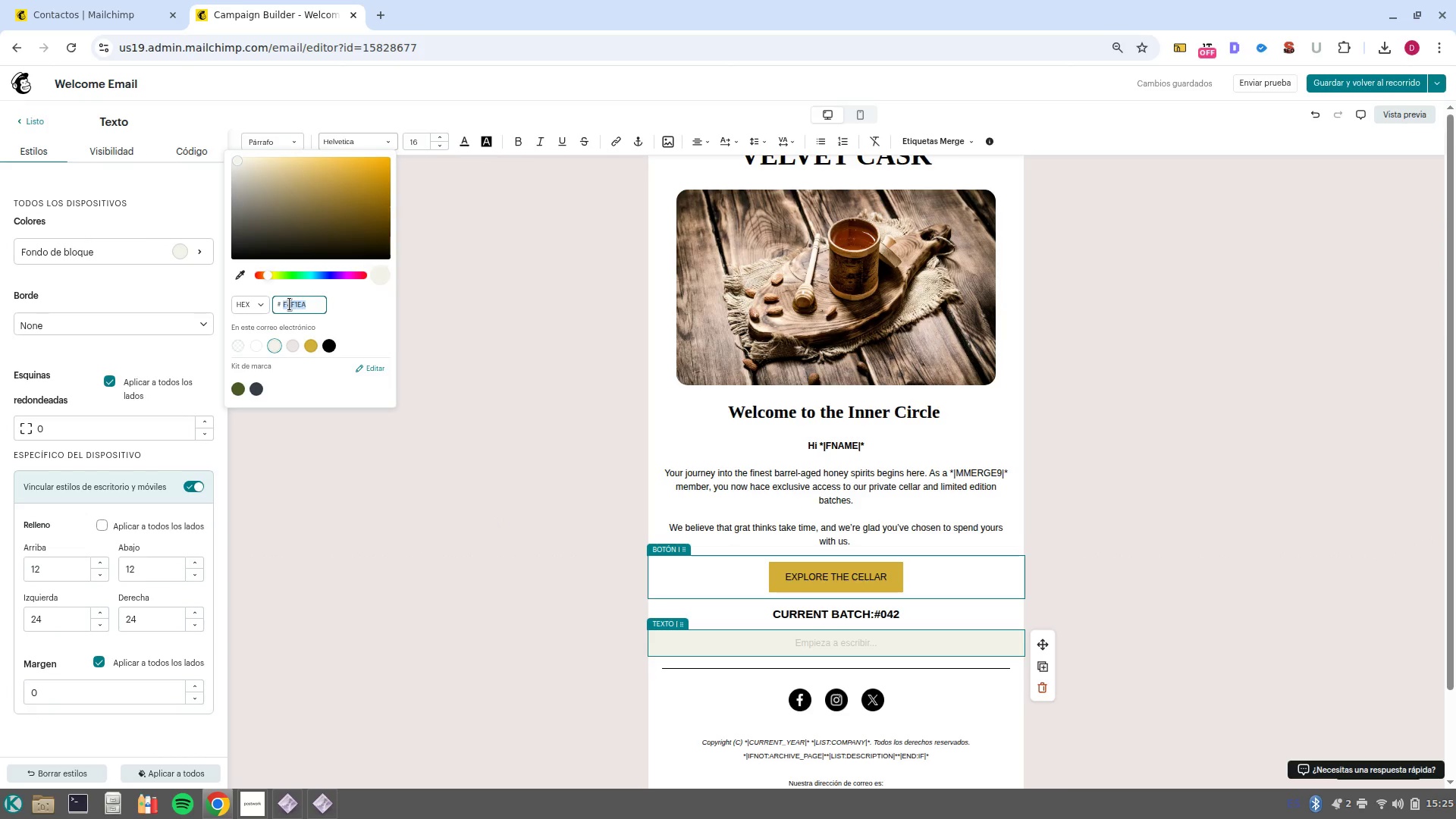 
key(Control+C)
 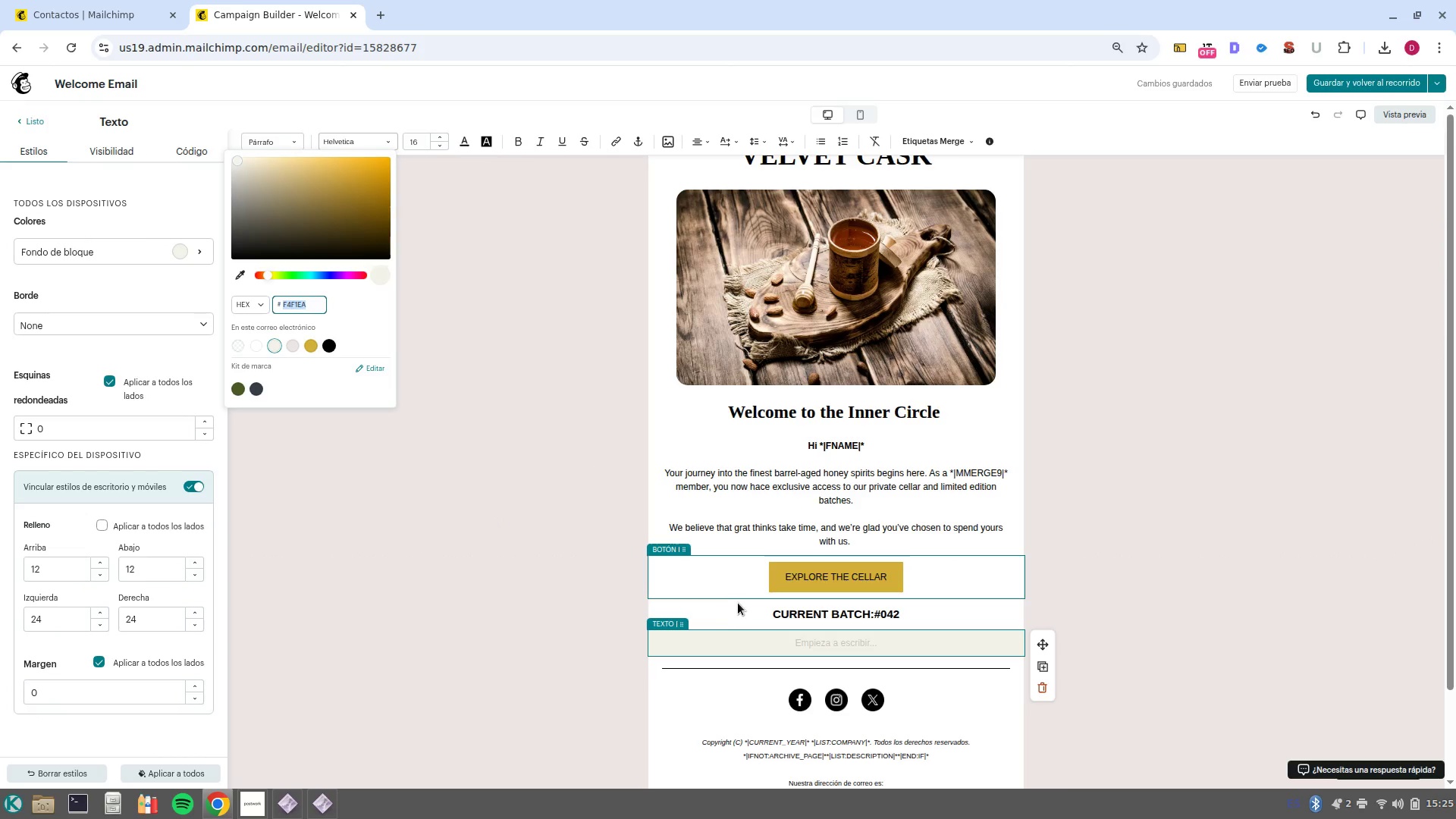 
left_click([736, 601])
 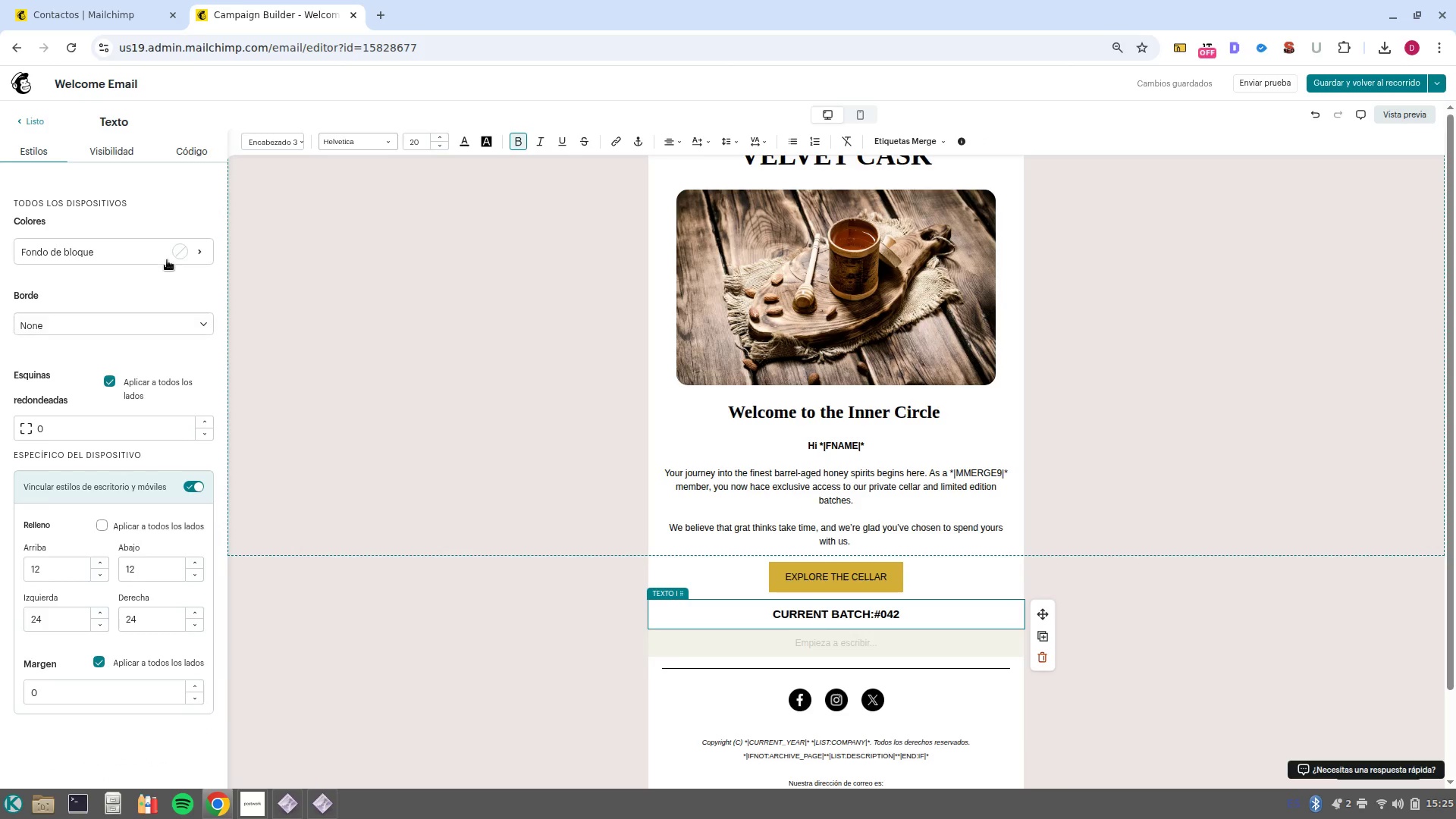 
left_click([178, 256])
 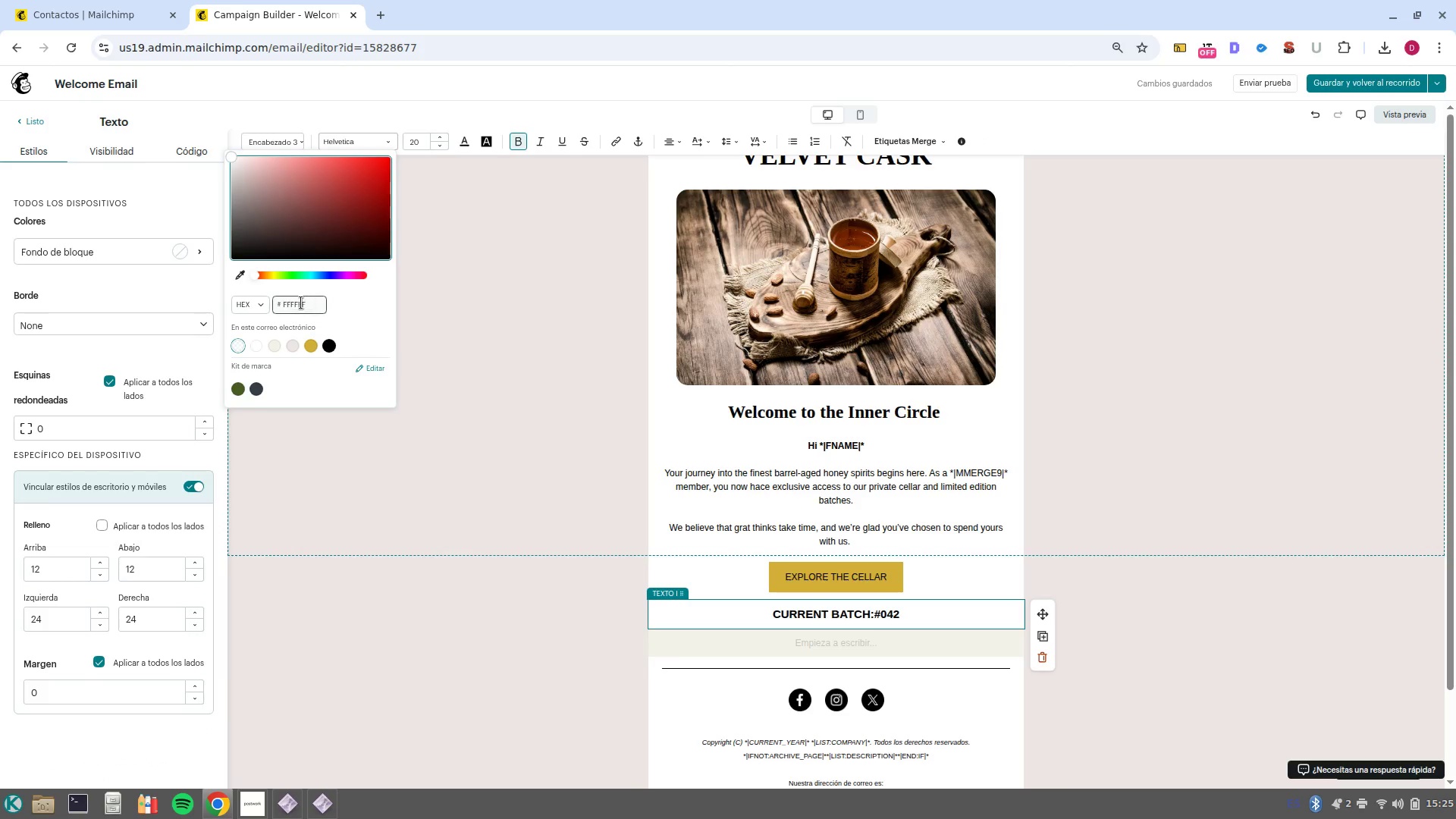 
left_click([301, 303])
 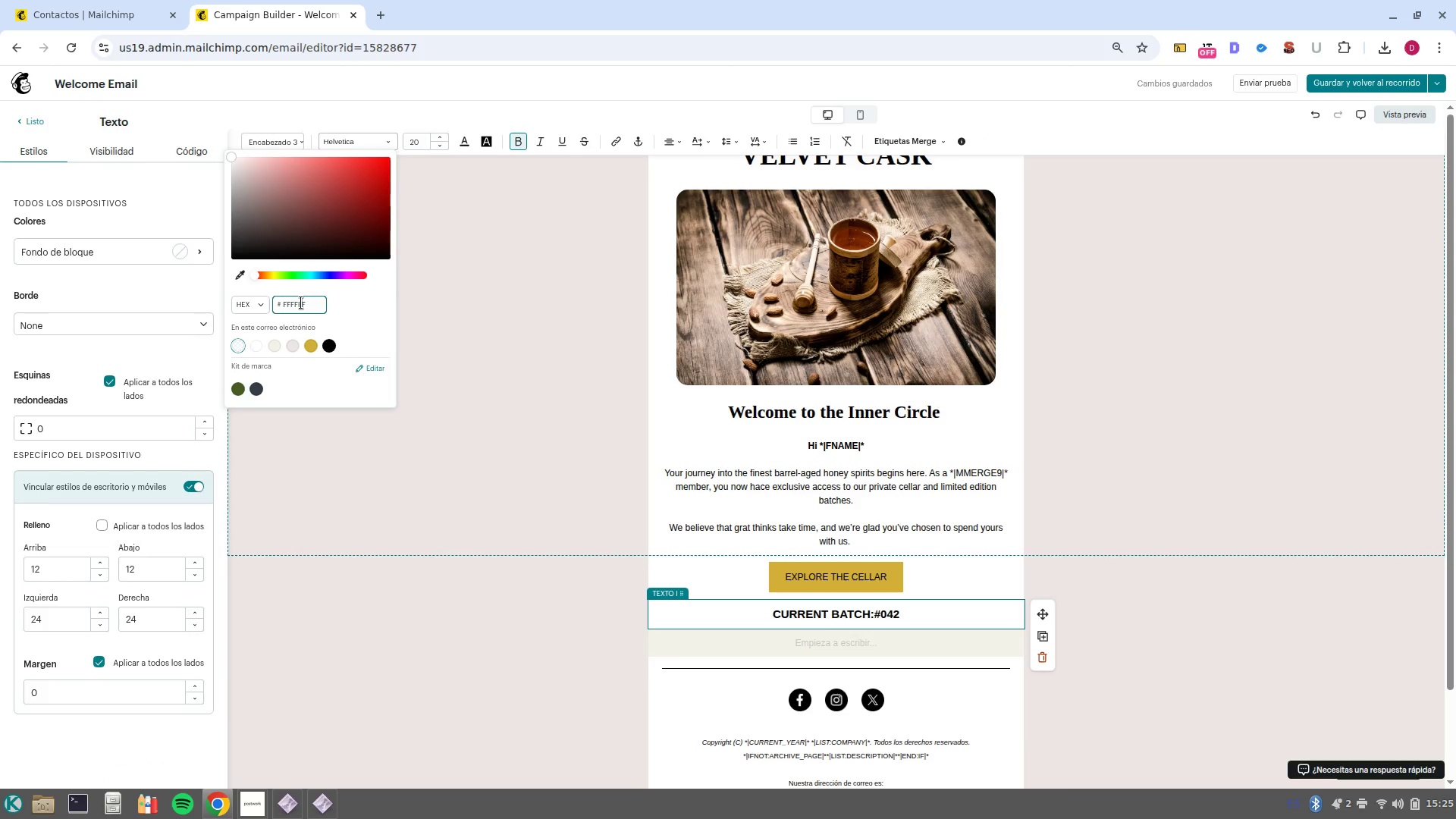 
double_click([301, 303])
 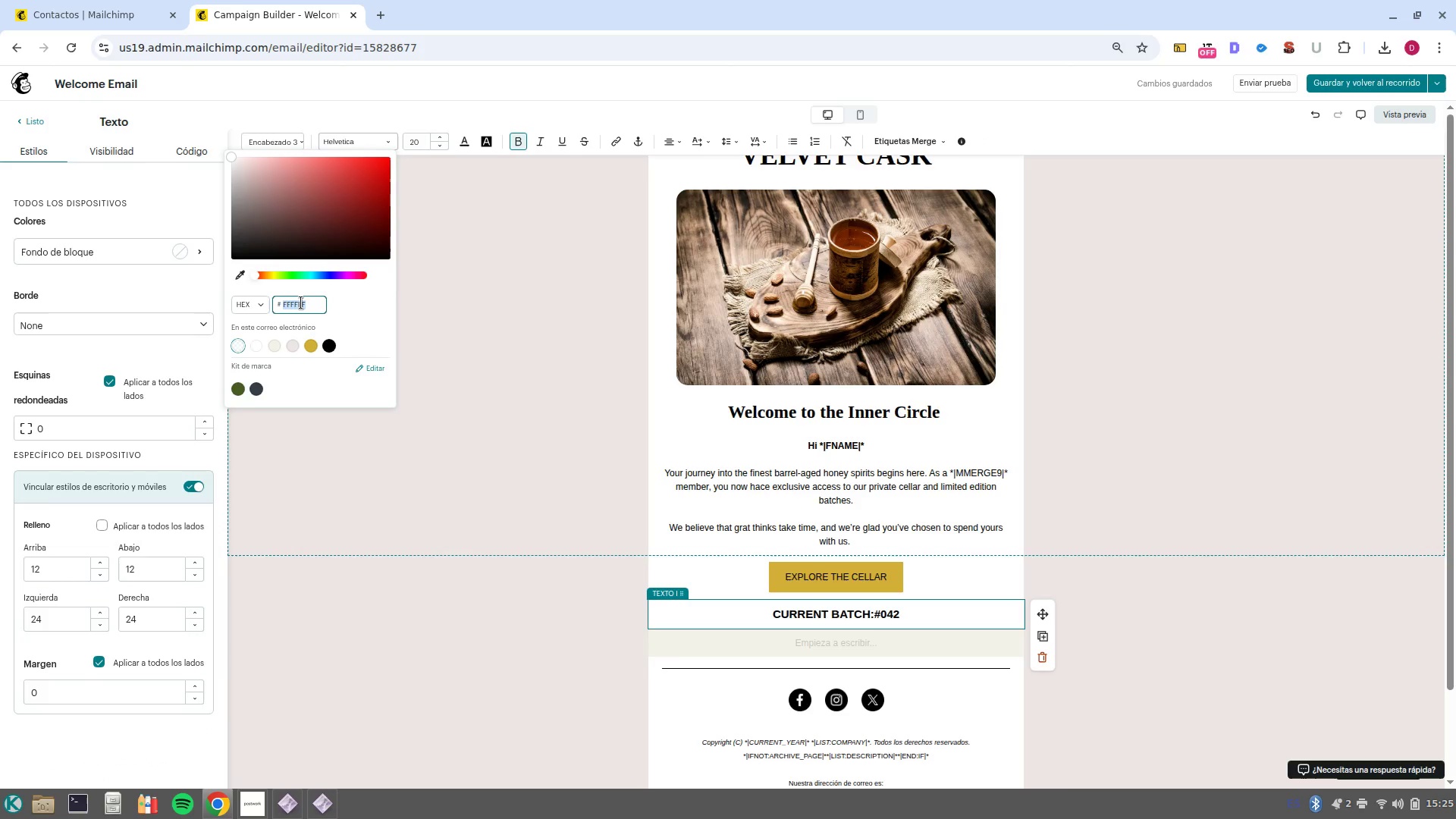 
key(Control+V)
 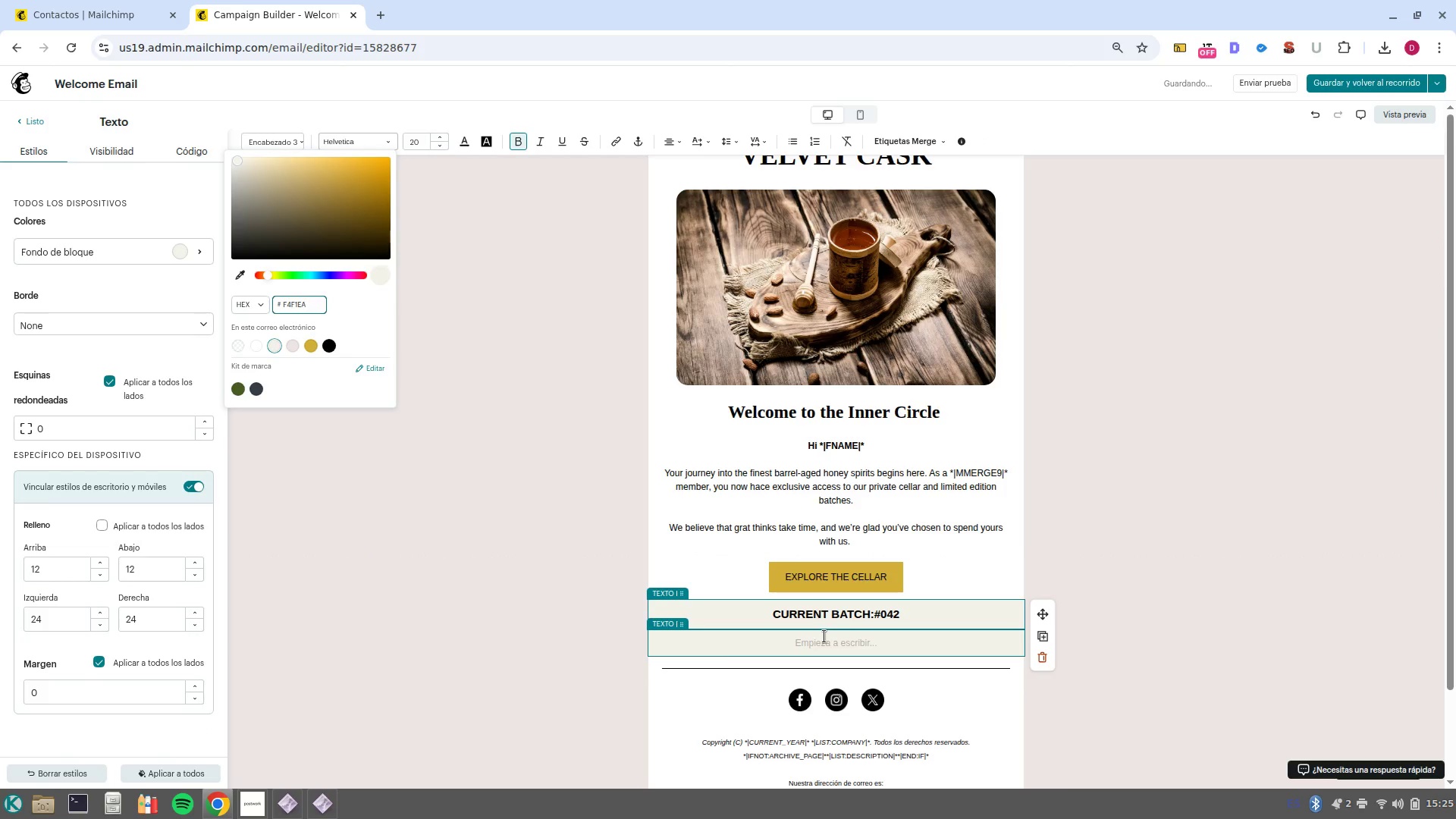 
key(Enter)
 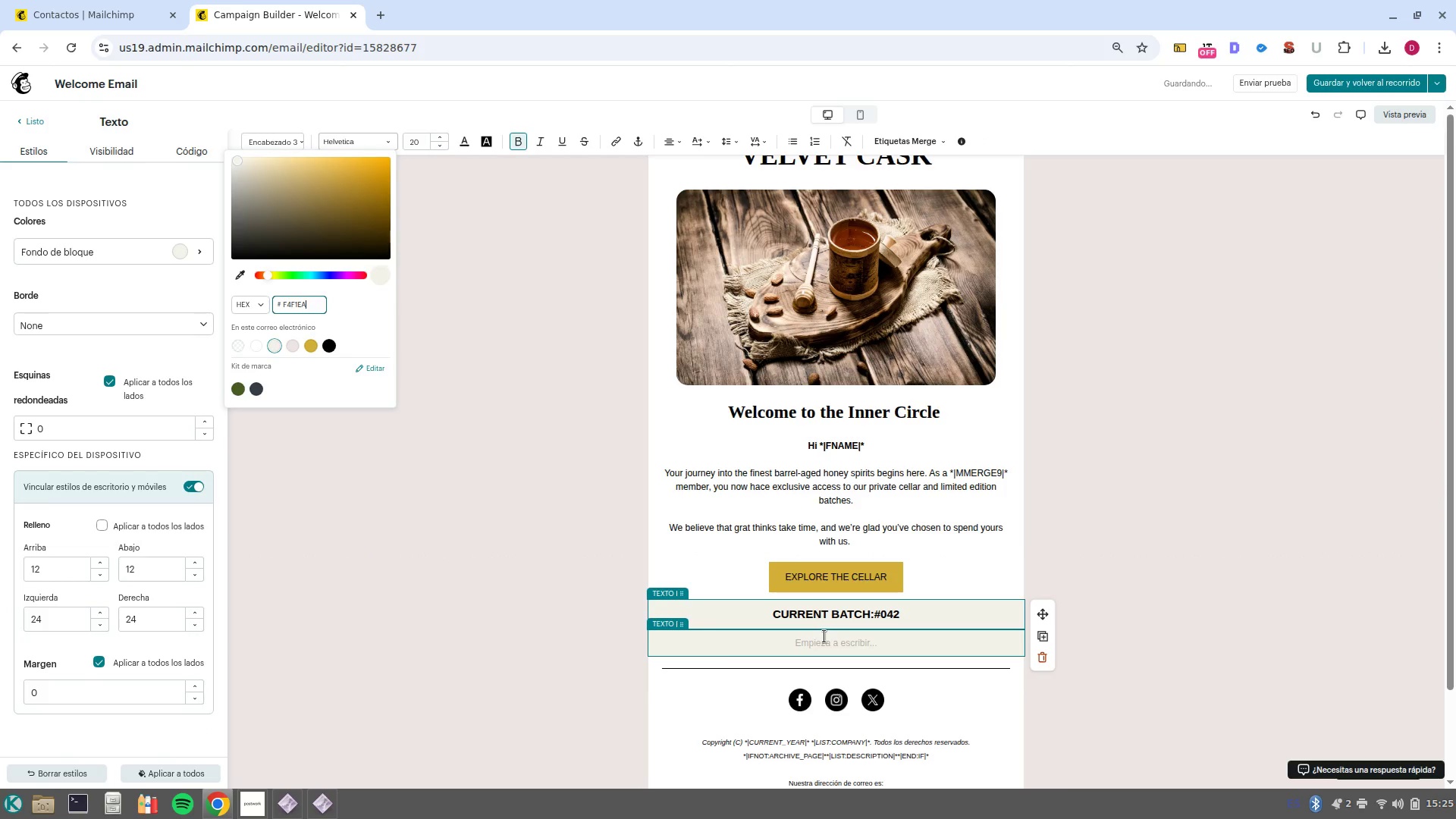 
left_click([824, 636])
 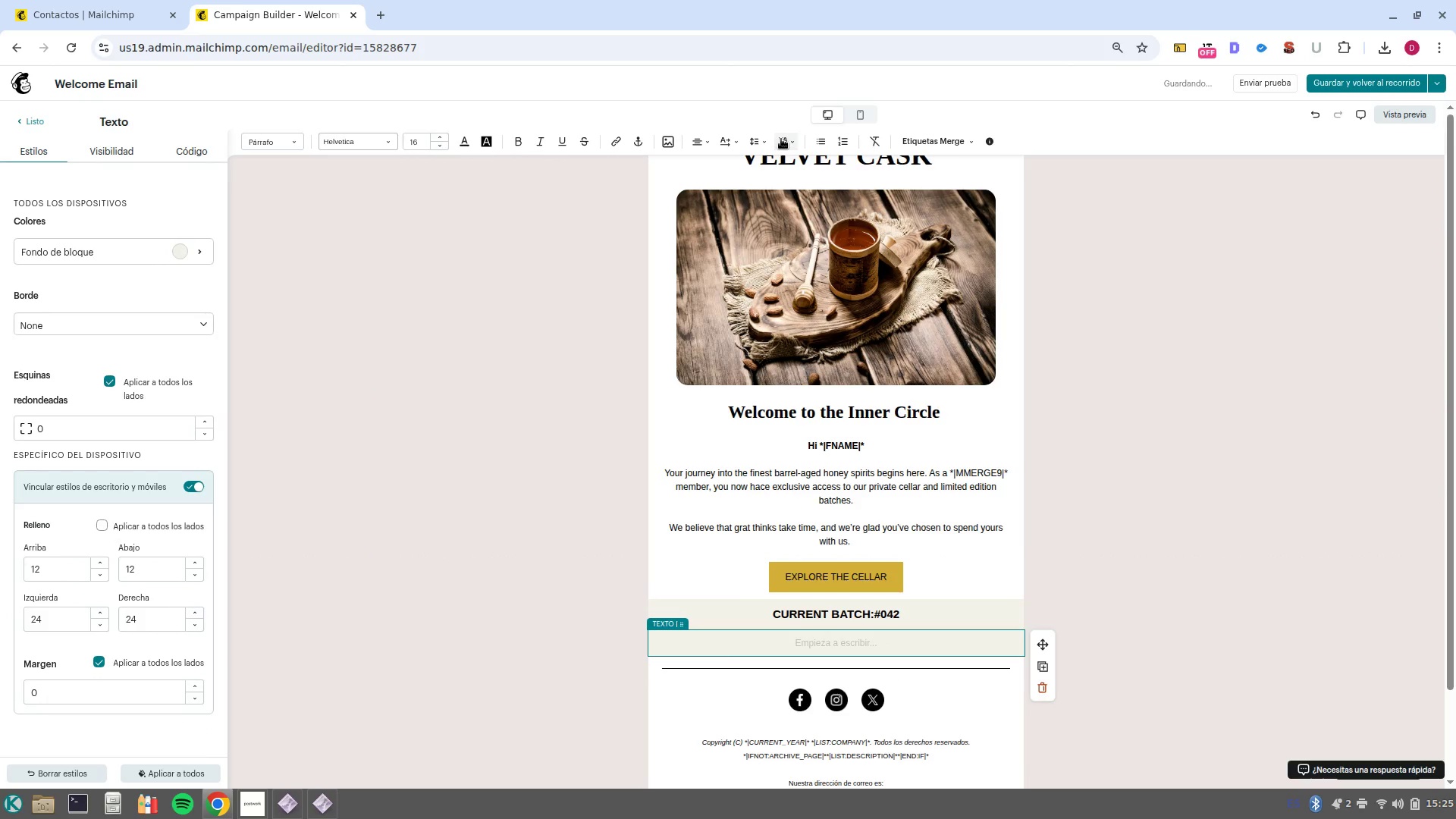 
wait(5.32)
 